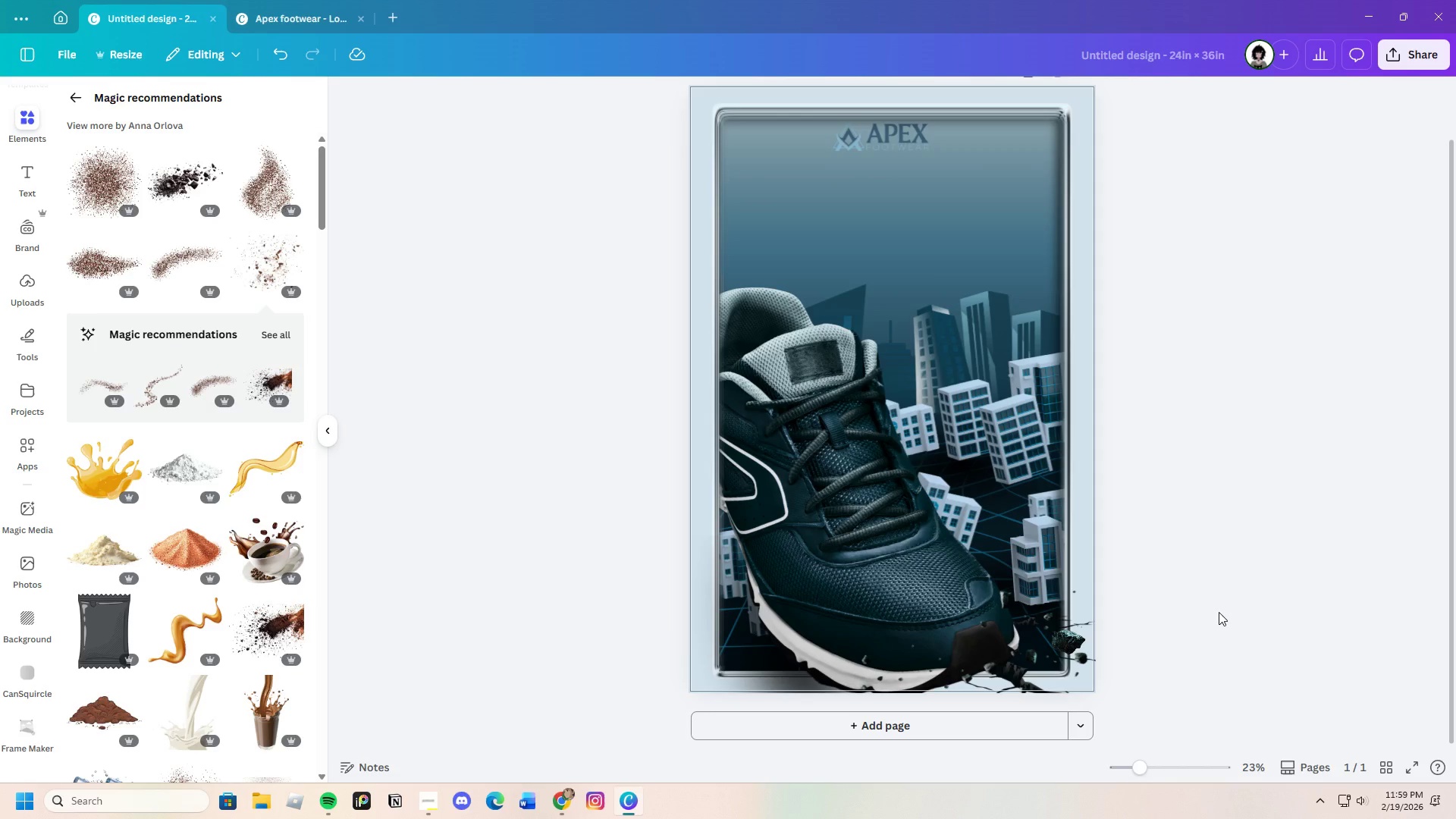 
scroll: coordinate [1212, 645], scroll_direction: up, amount: 1.0
 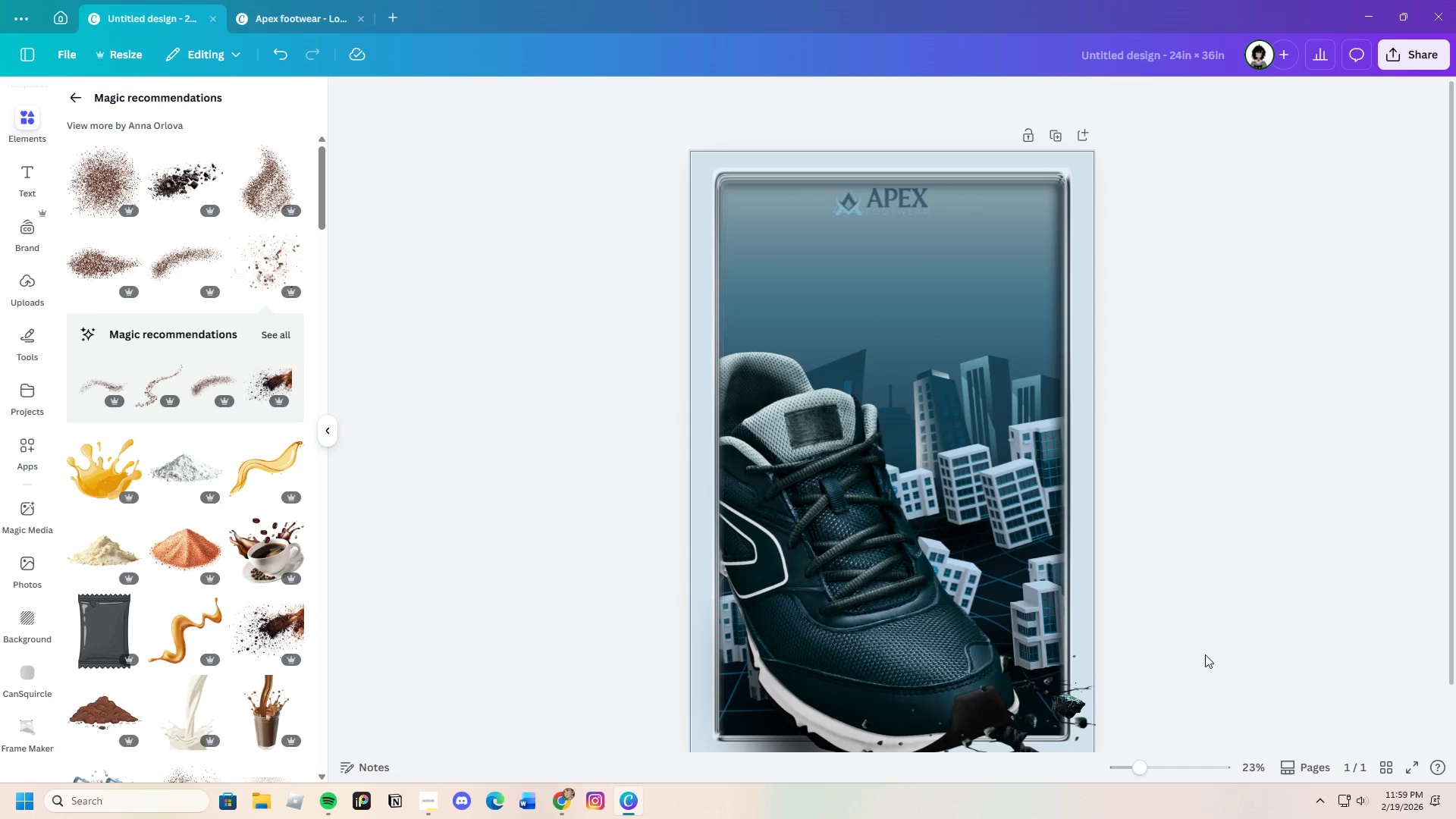 
scroll: coordinate [1195, 675], scroll_direction: down, amount: 2.0
 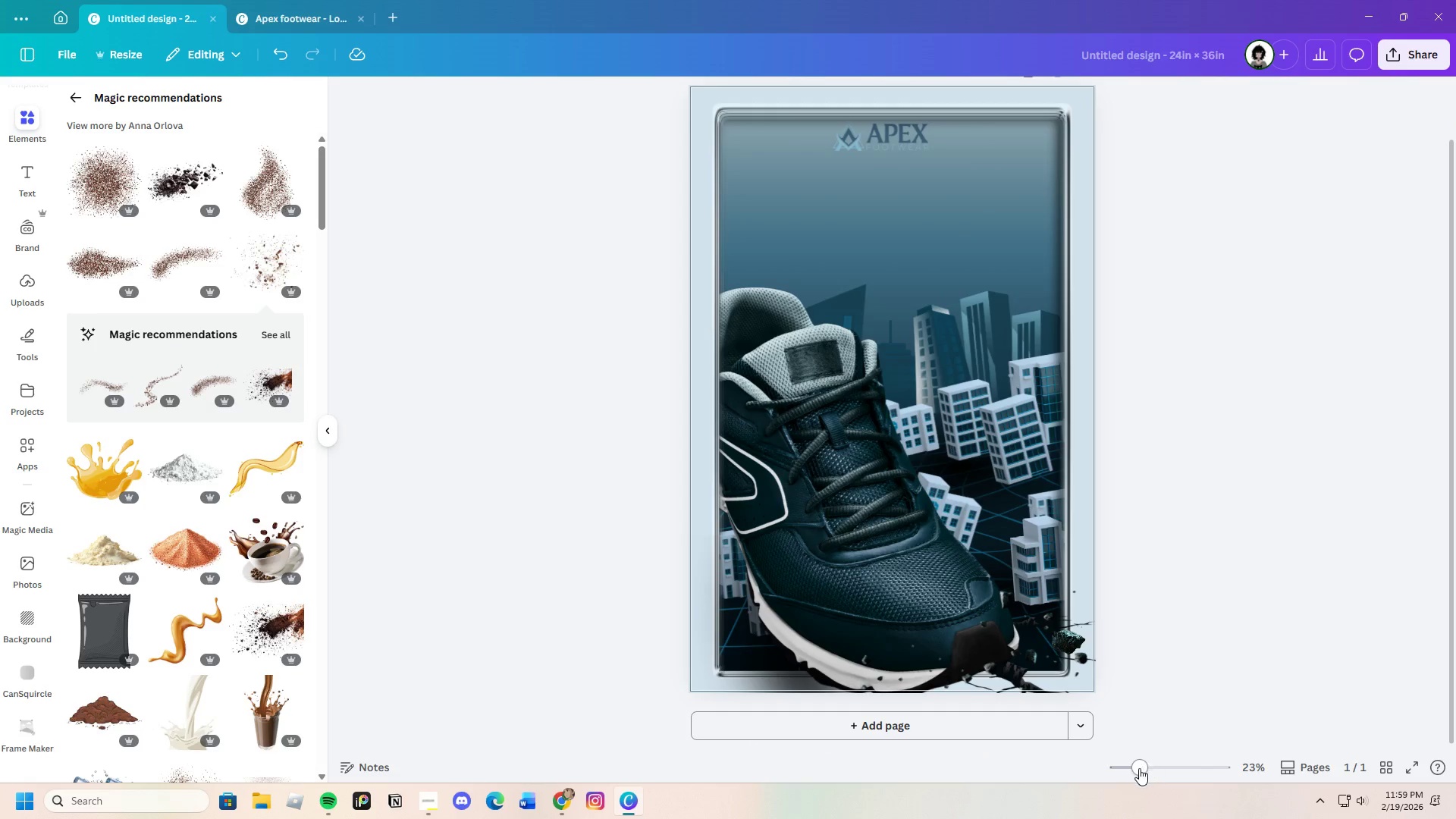 
left_click_drag(start_coordinate=[1139, 768], to_coordinate=[1152, 770])
 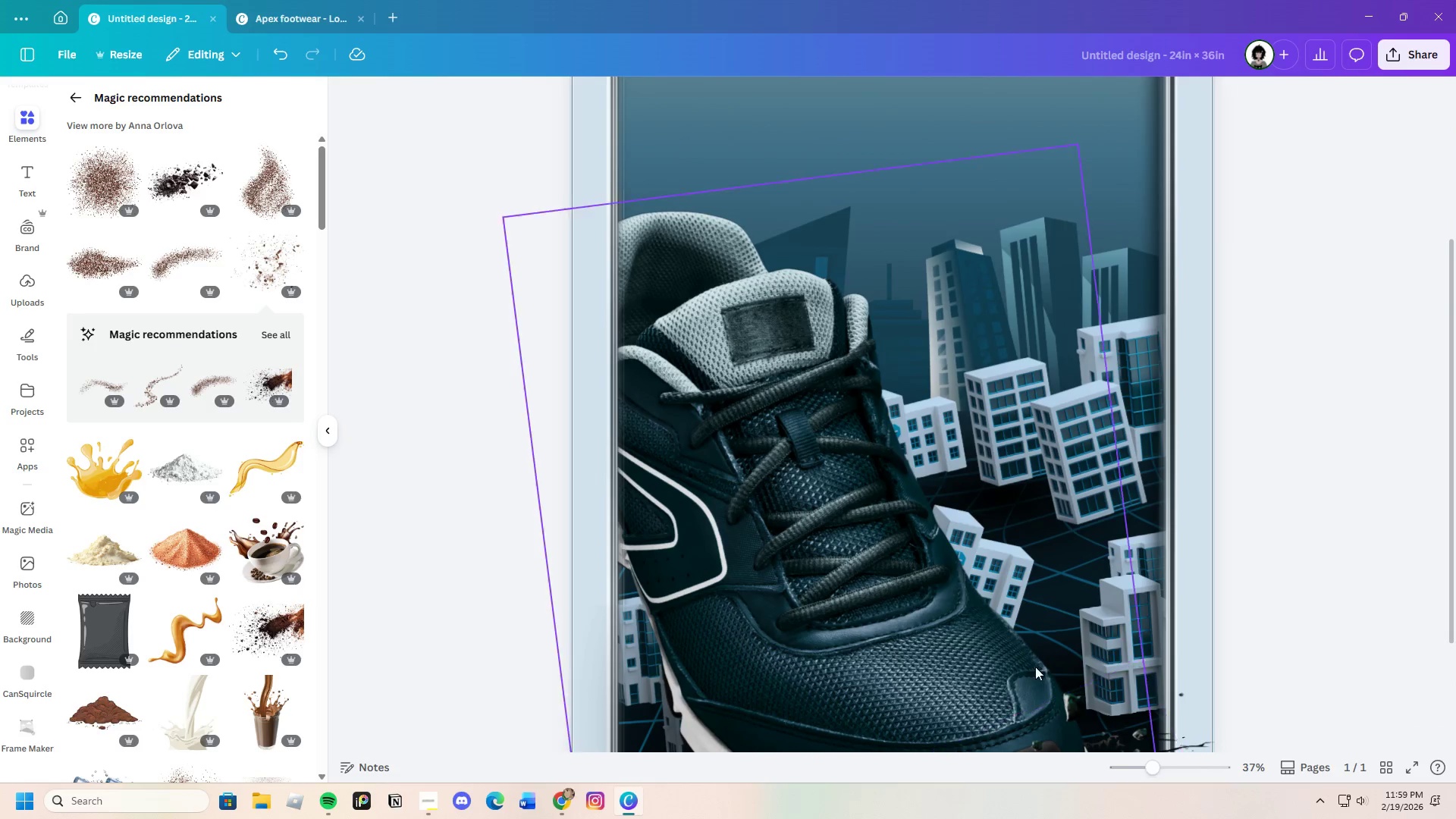 
scroll: coordinate [1031, 661], scroll_direction: down, amount: 3.0
 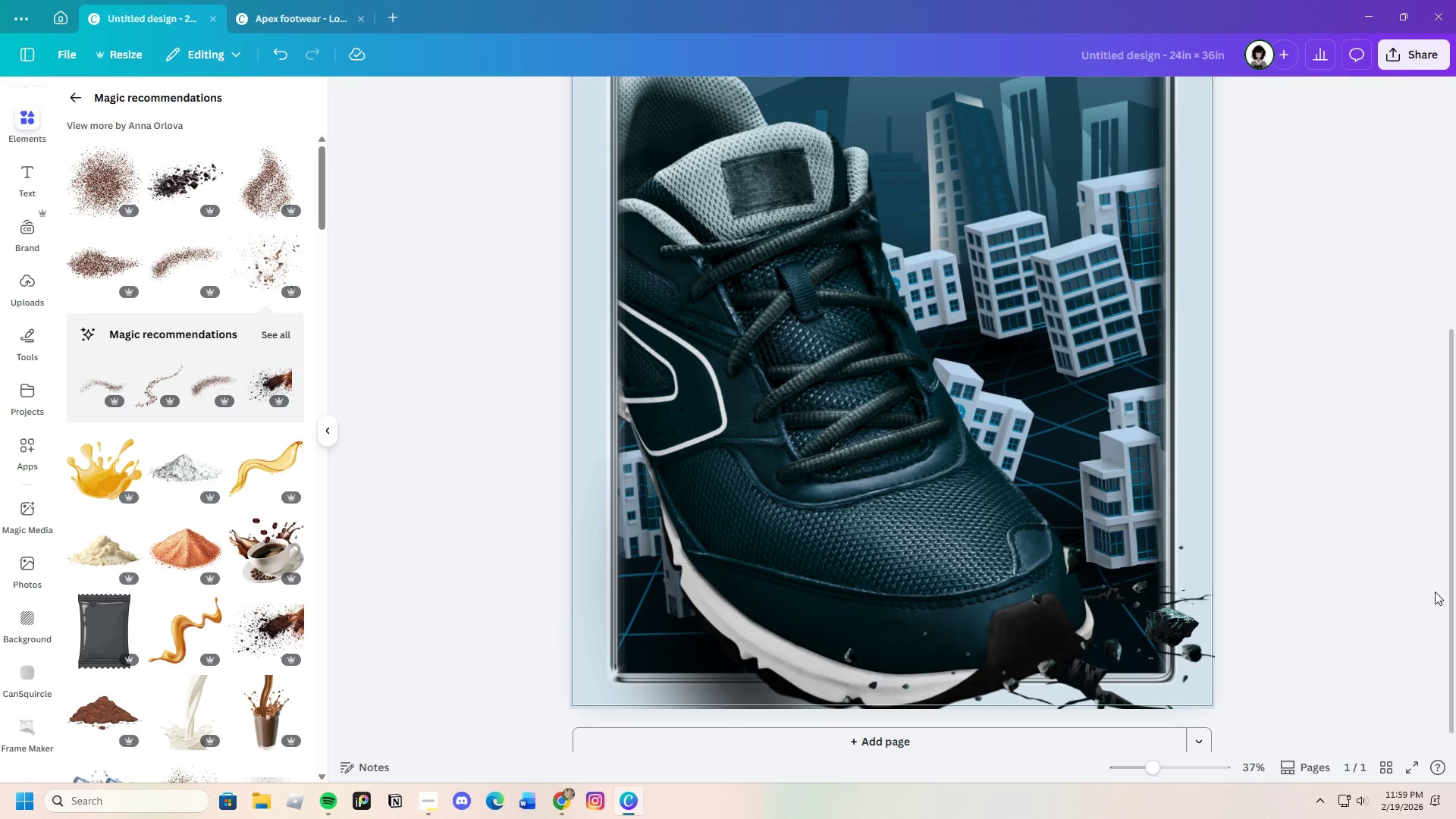 
left_click([1435, 592])
 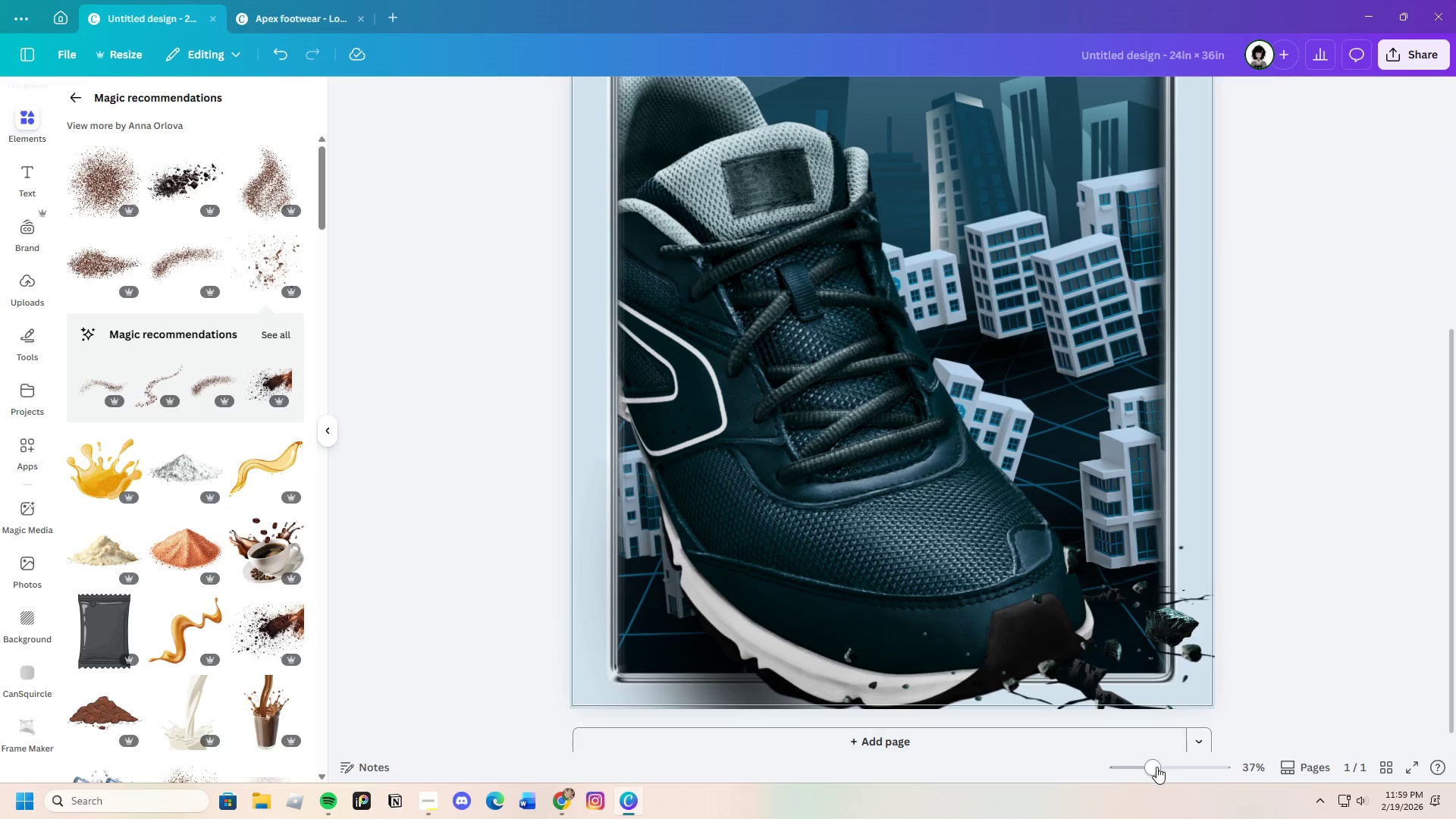 
left_click_drag(start_coordinate=[1154, 773], to_coordinate=[1147, 777])
 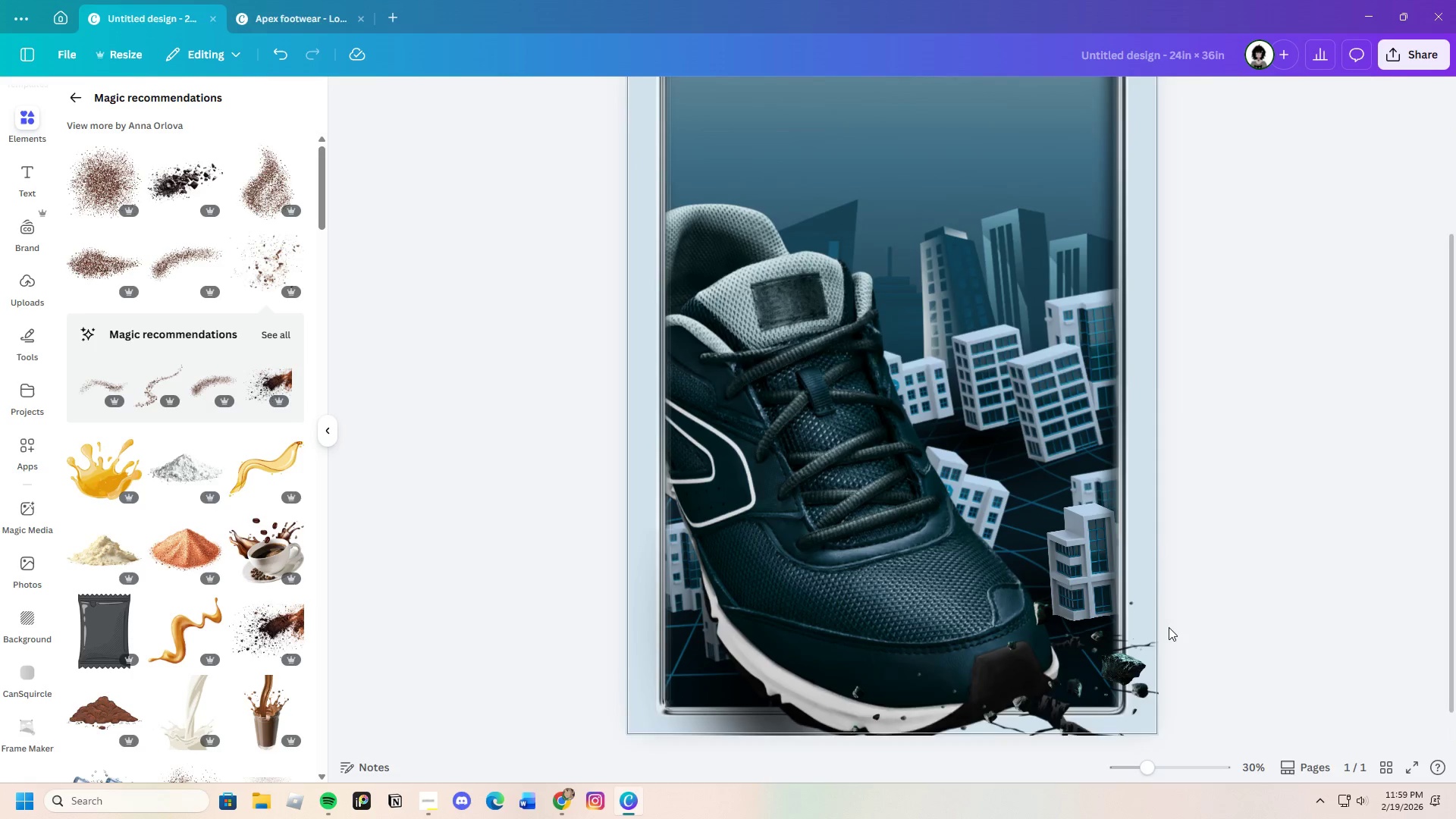 
left_click([1232, 611])
 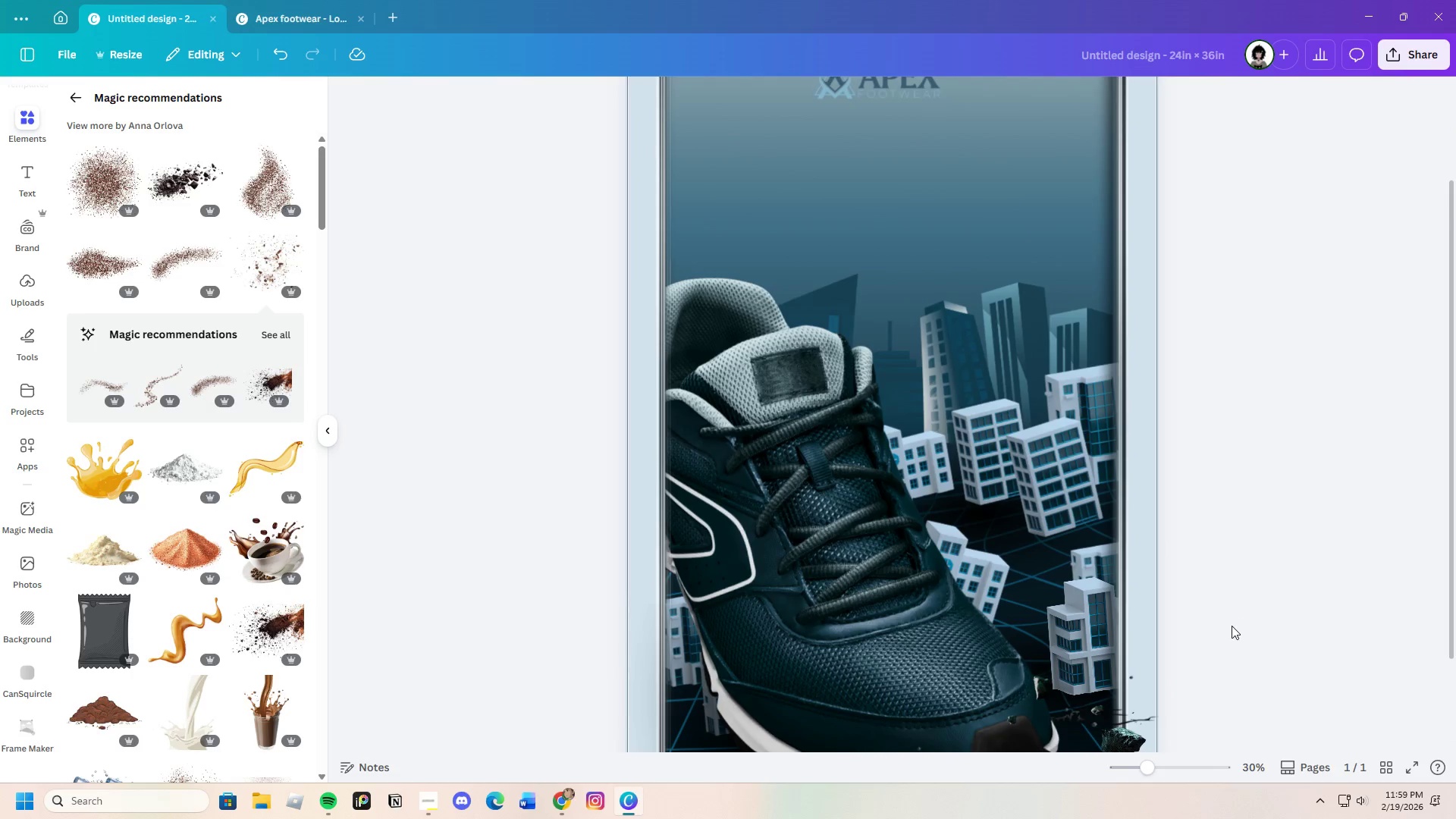 
scroll: coordinate [1172, 627], scroll_direction: up, amount: 1.0
 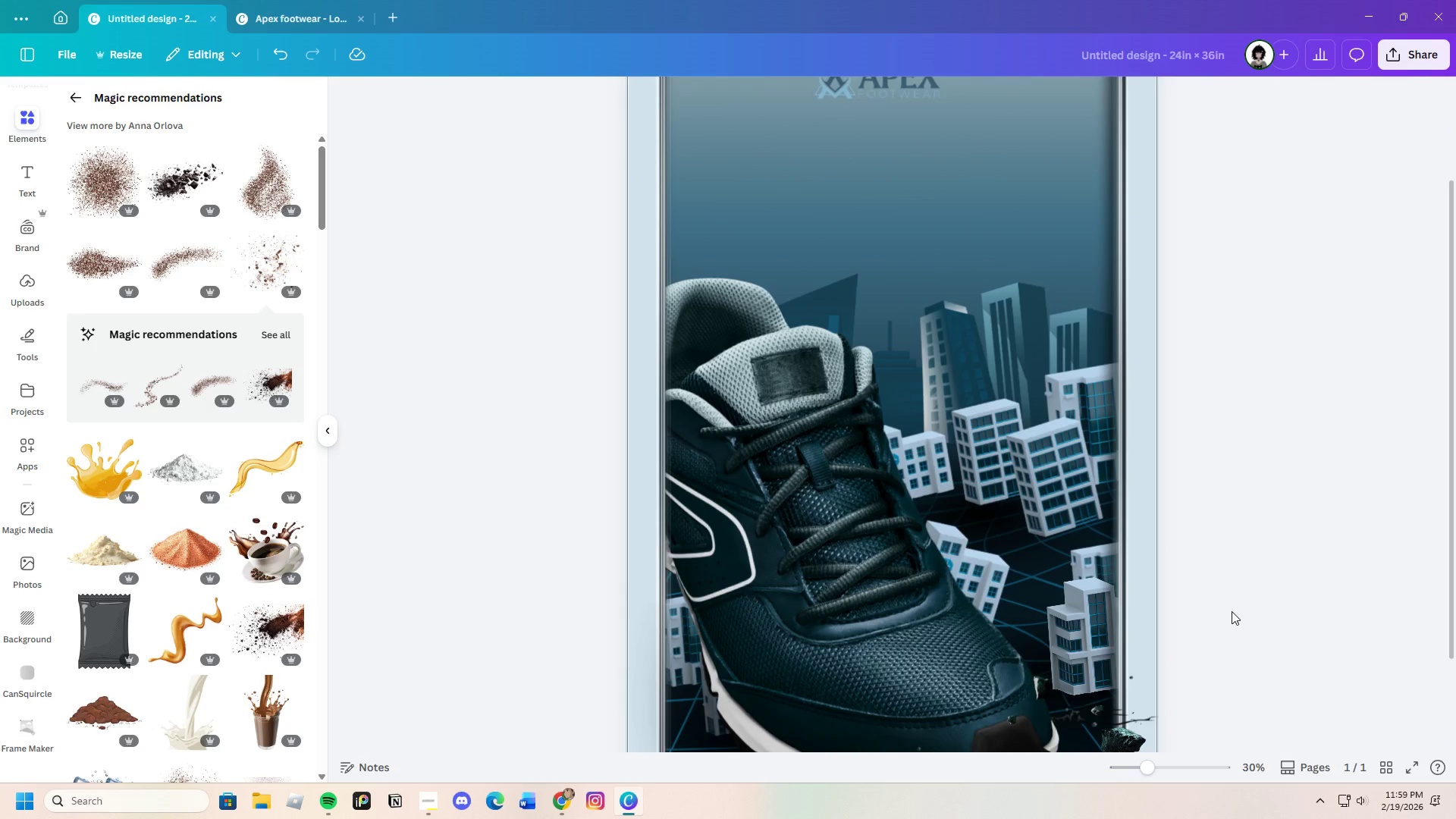 
scroll: coordinate [1232, 626], scroll_direction: down, amount: 2.0
 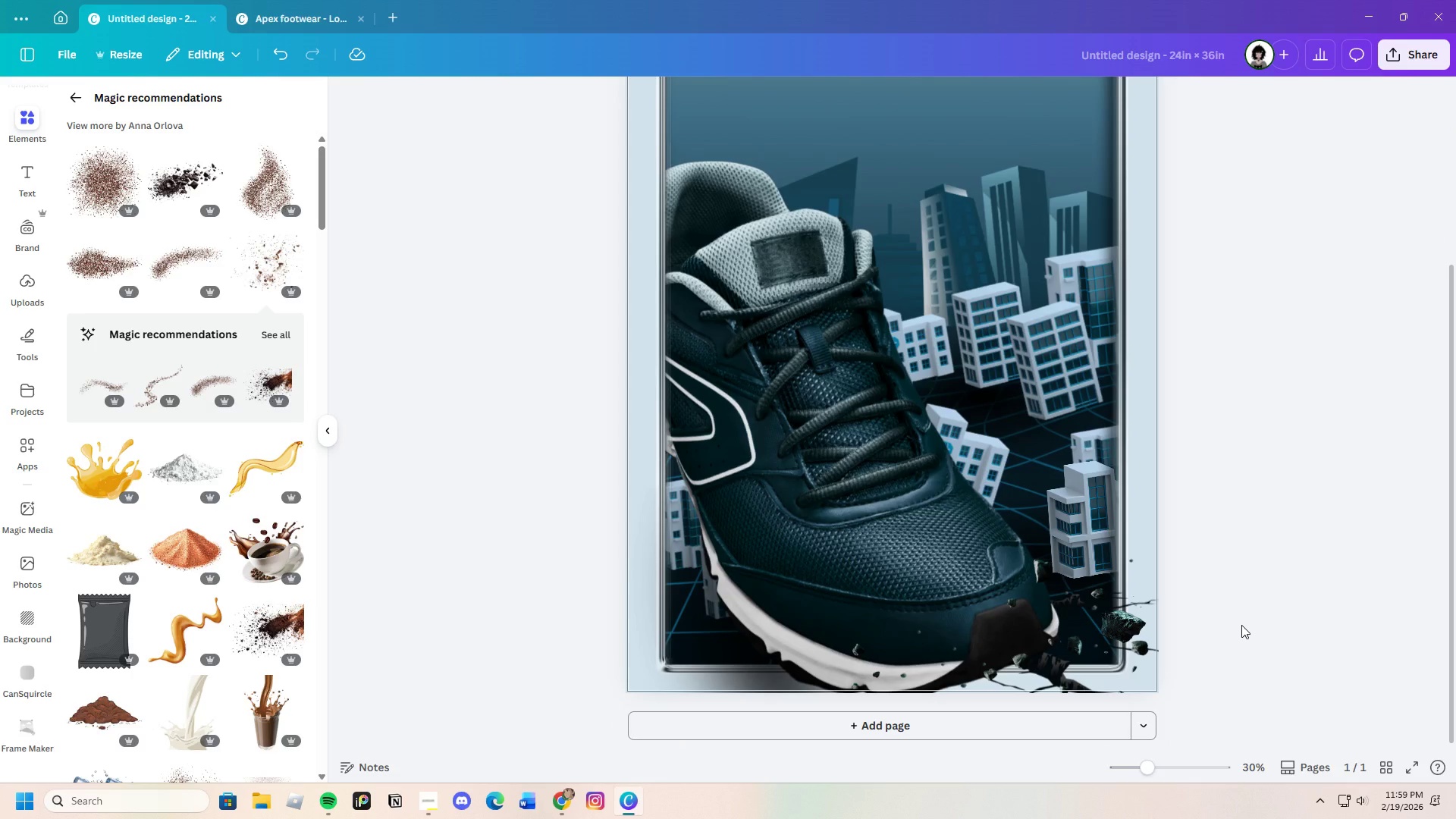 
scroll: coordinate [1241, 625], scroll_direction: up, amount: 1.0
 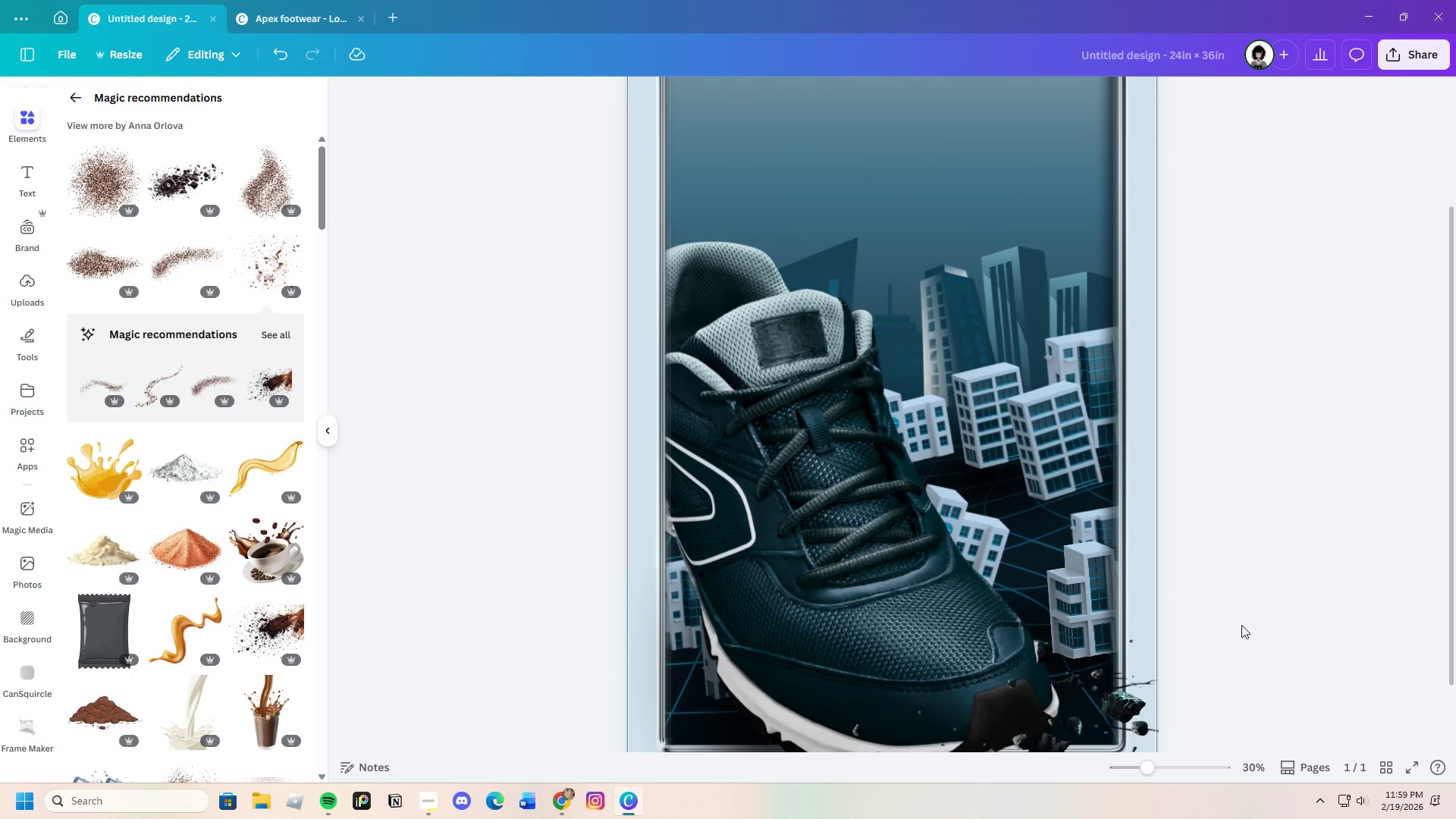 
scroll: coordinate [1241, 625], scroll_direction: down, amount: 1.0
 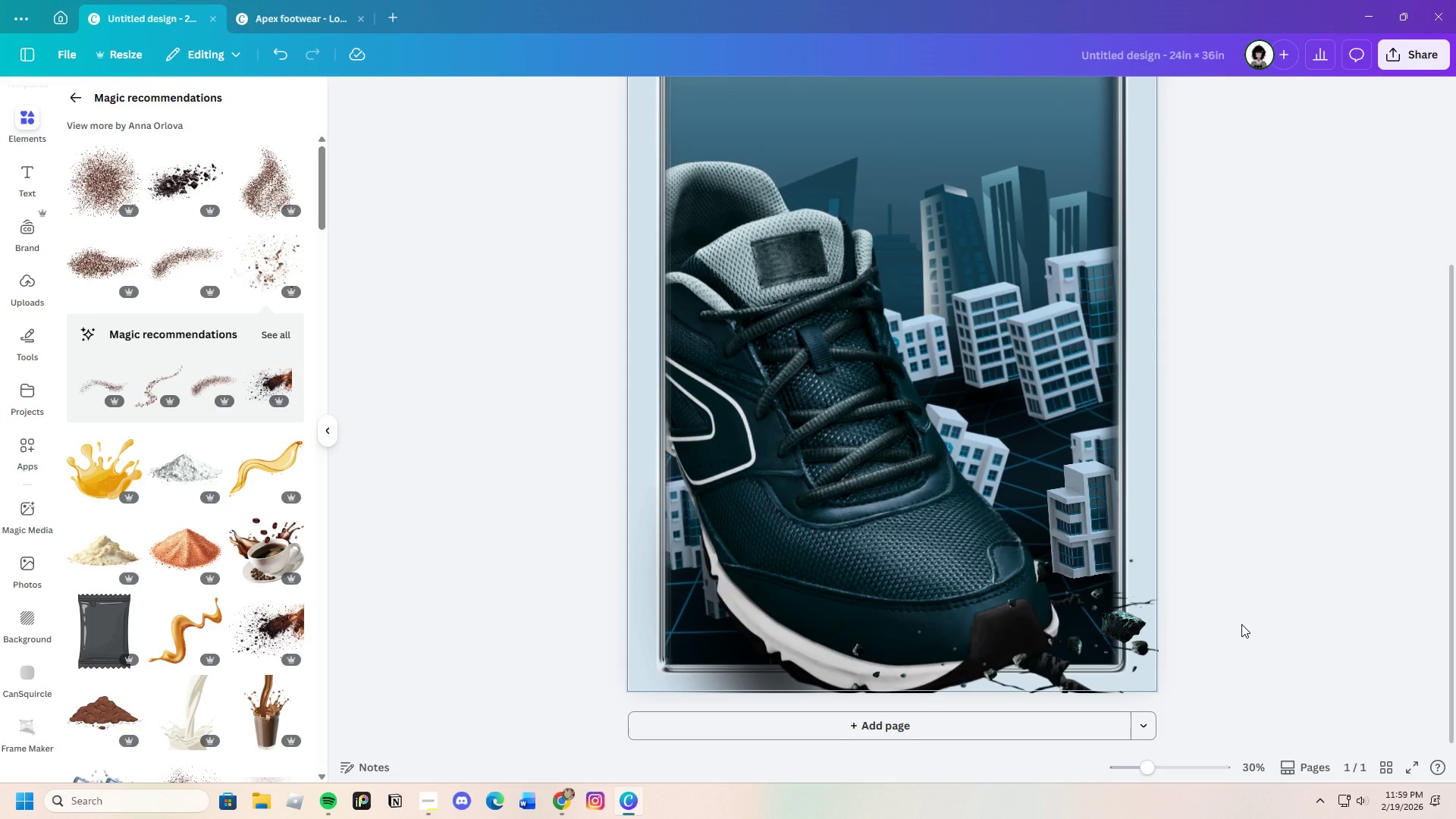 
wait(19.97)
 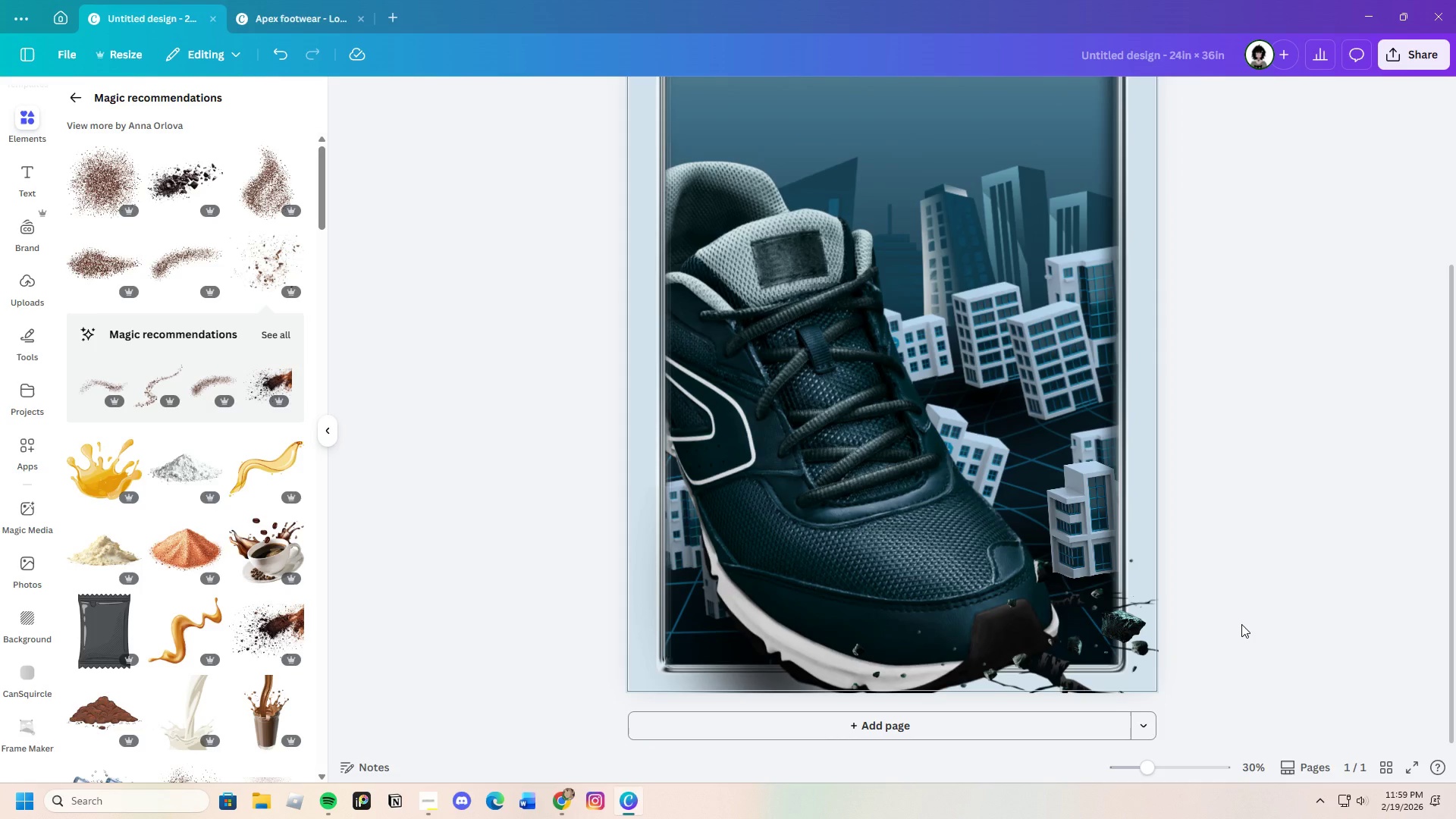 
scroll: coordinate [1176, 680], scroll_direction: down, amount: 1.0
 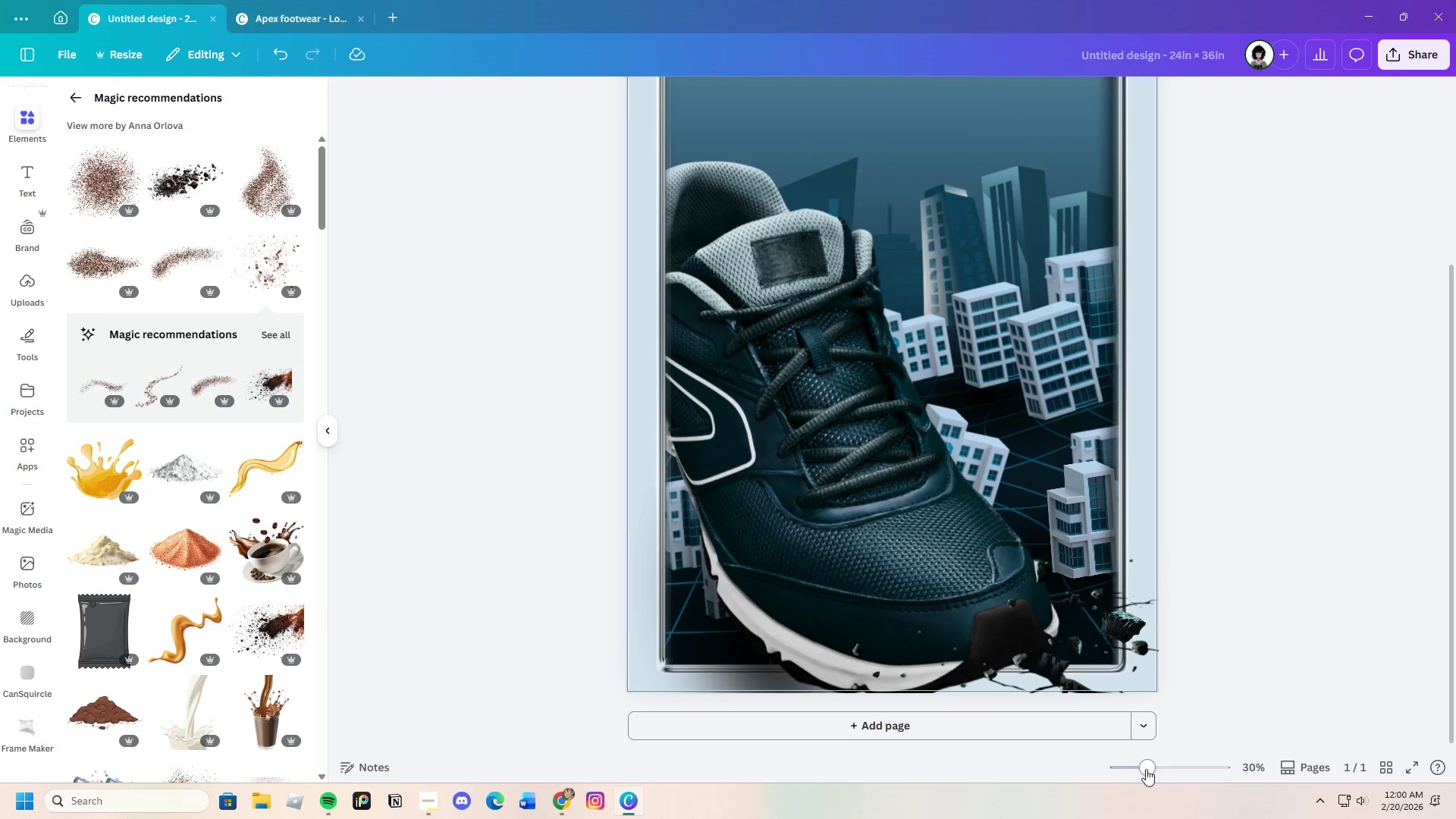 
left_click_drag(start_coordinate=[1156, 774], to_coordinate=[1141, 777])
 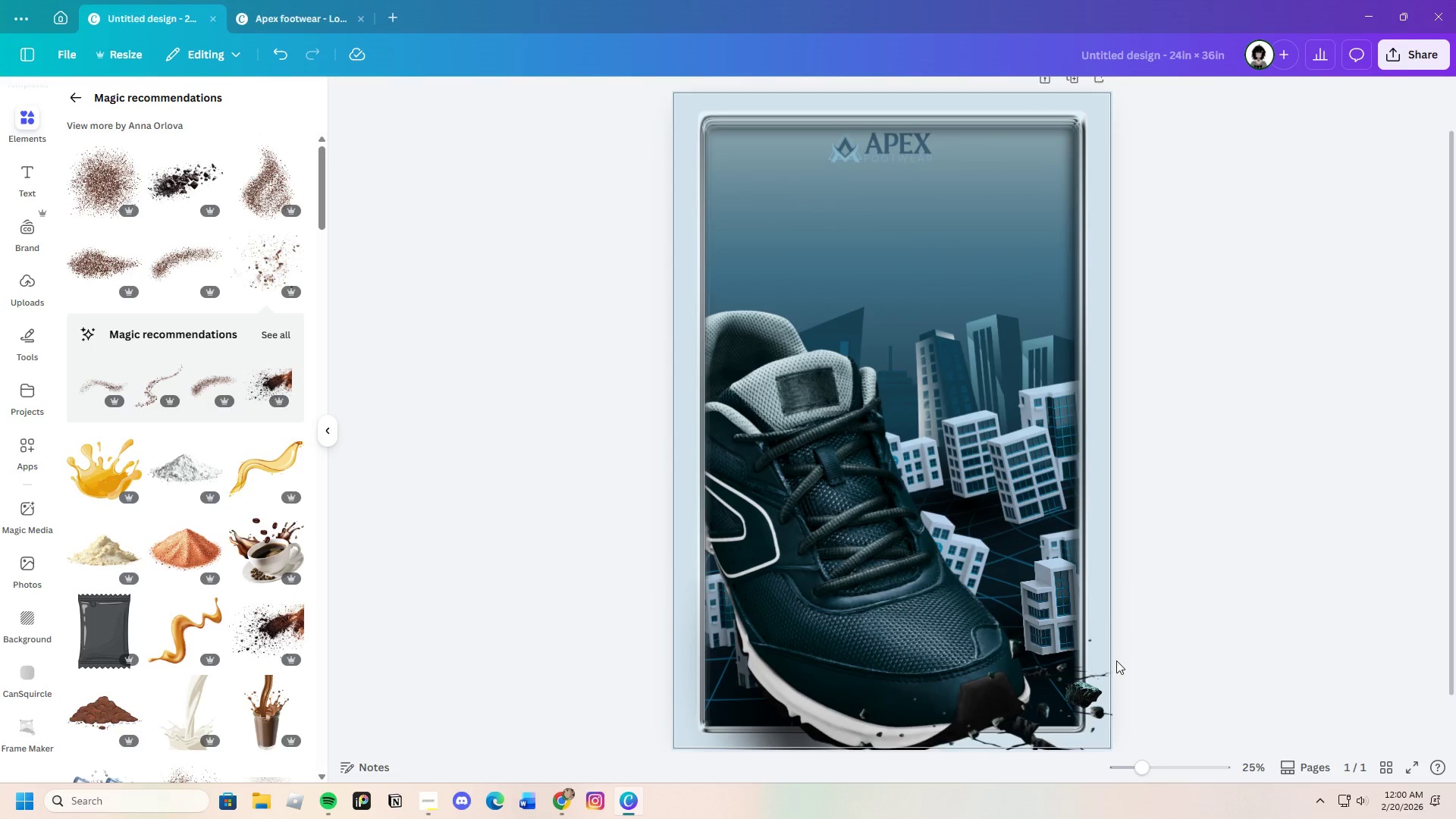 
scroll: coordinate [1117, 658], scroll_direction: down, amount: 2.0
 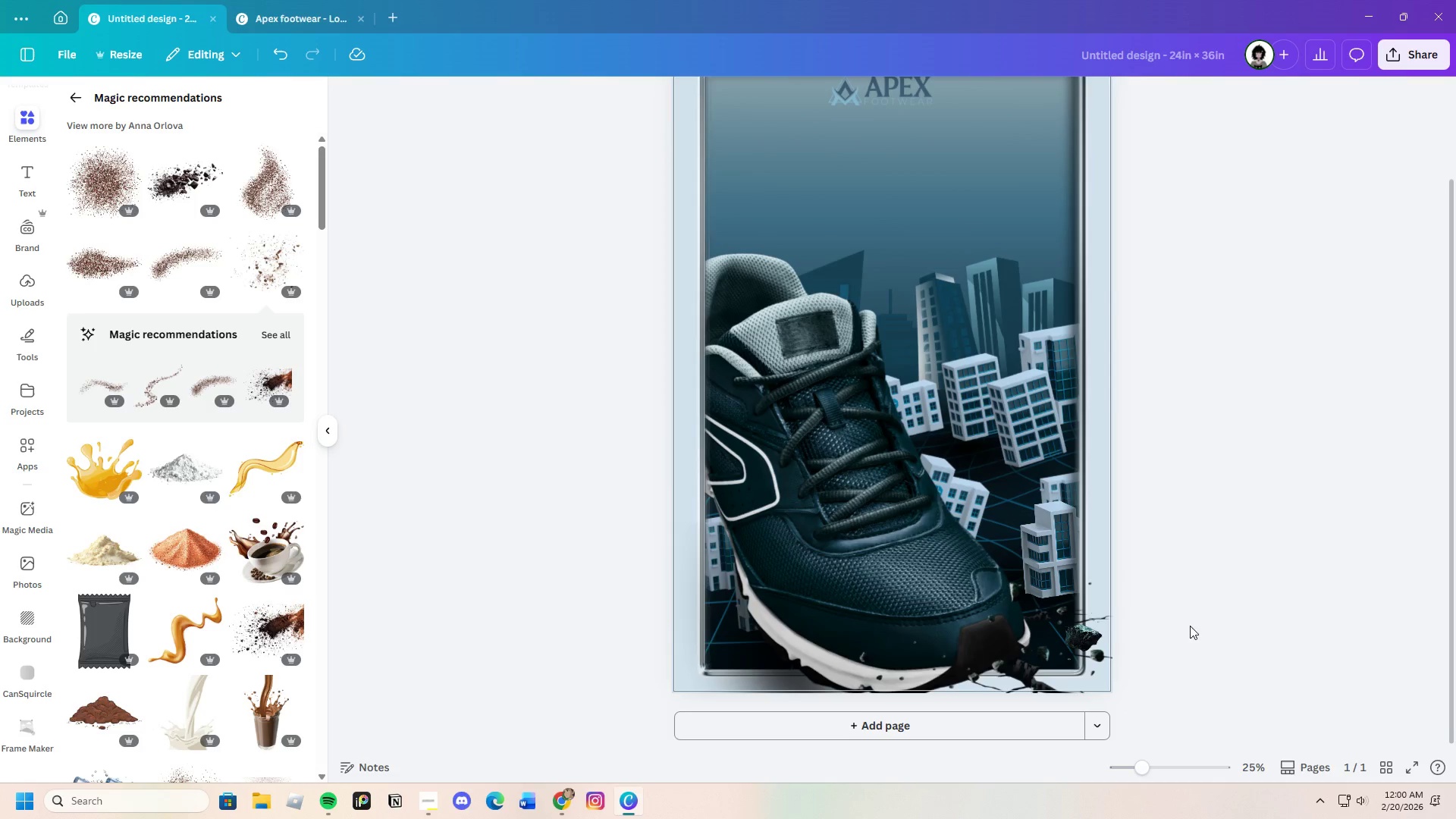 
scroll: coordinate [1190, 628], scroll_direction: up, amount: 1.0
 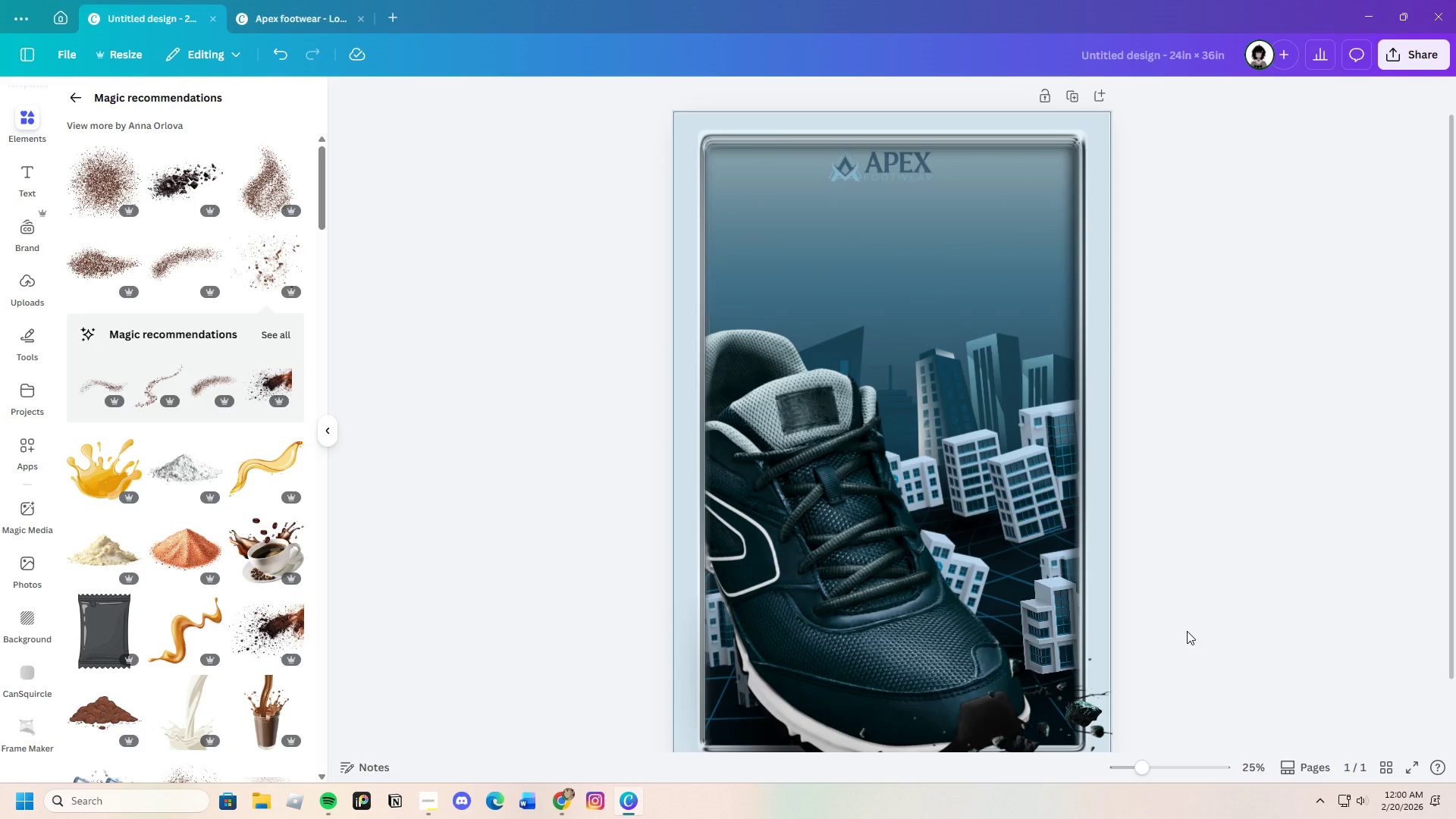 
wait(13.79)
 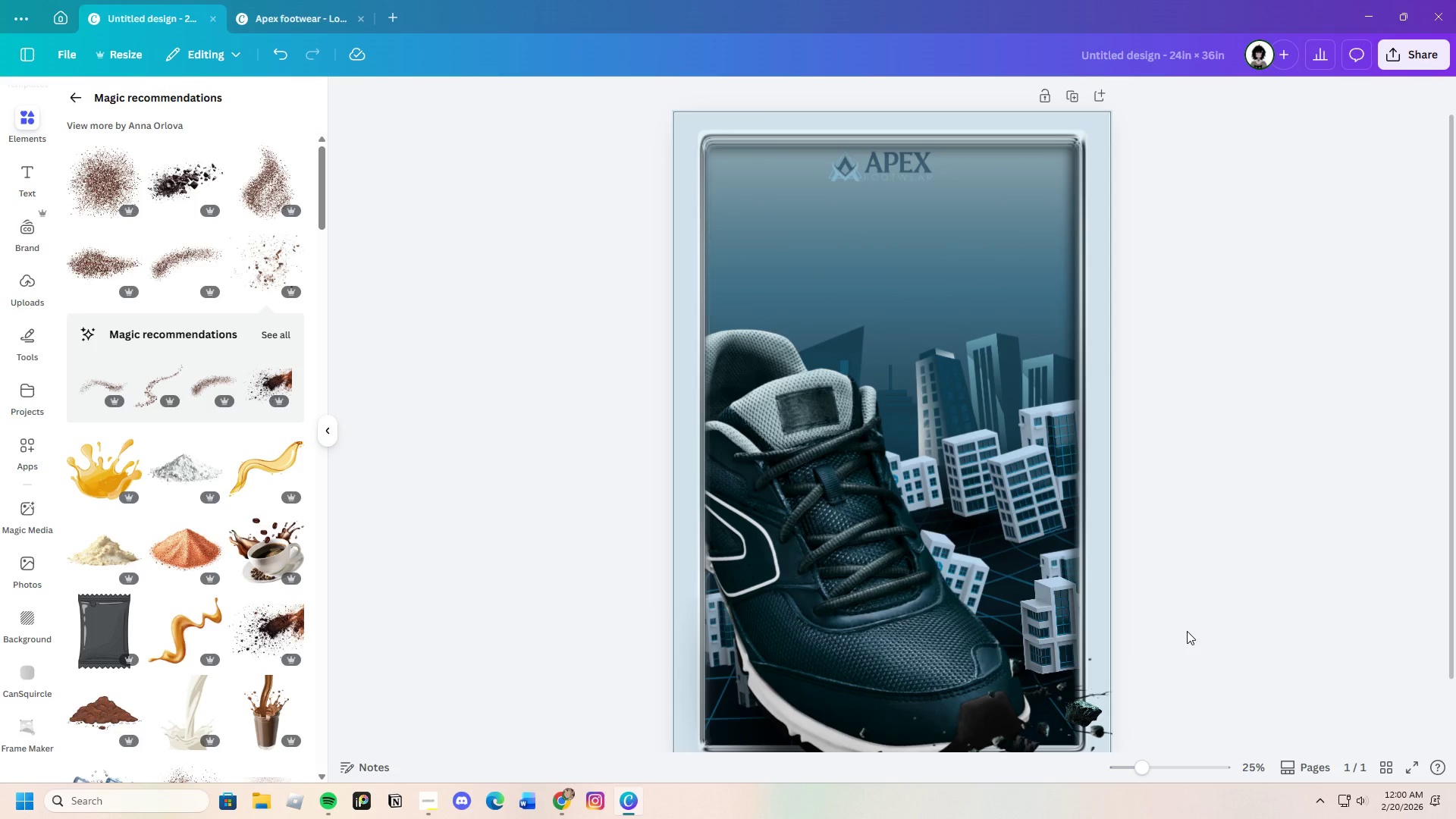 
left_click([67, 101])
 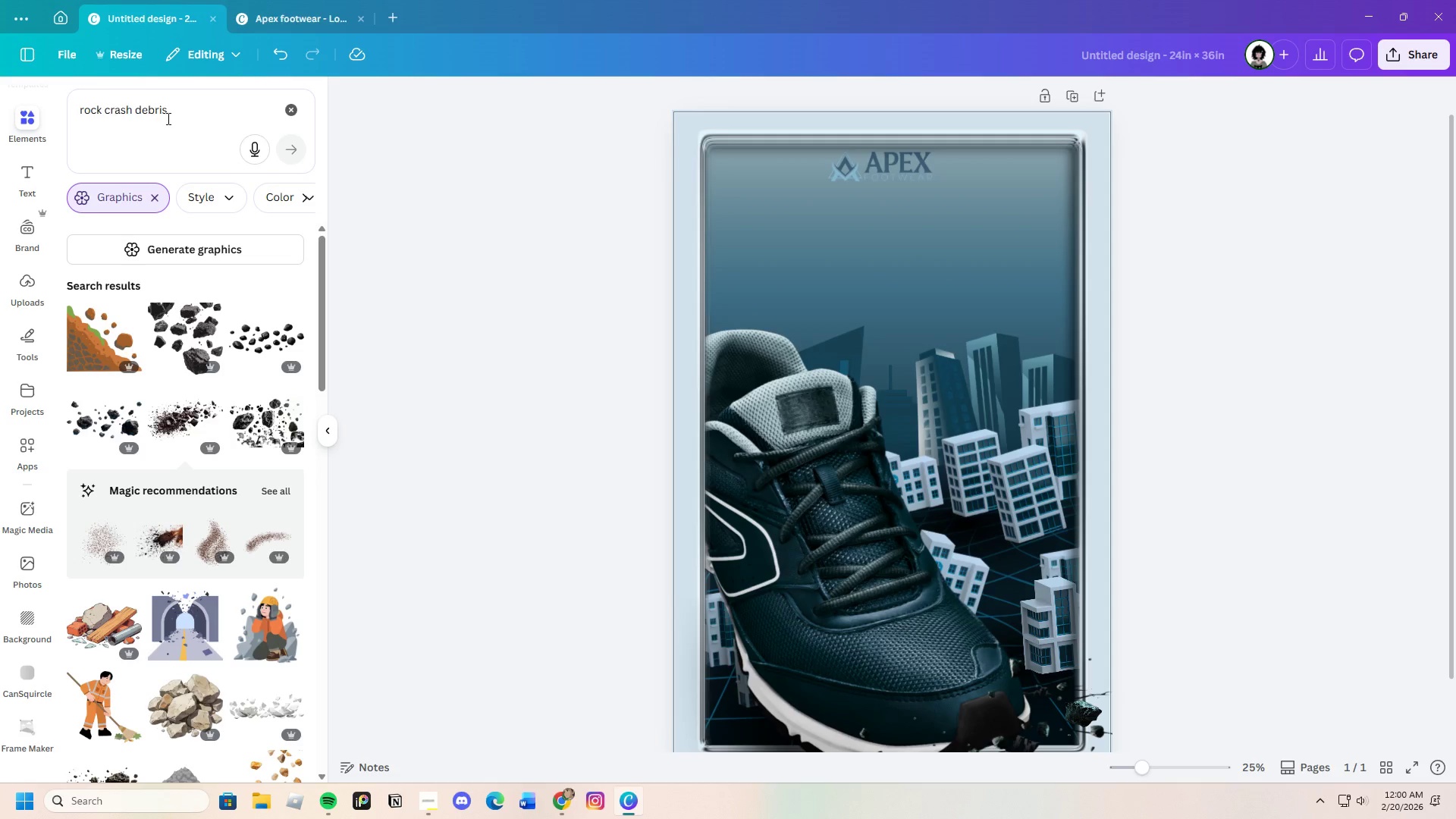 
left_click_drag(start_coordinate=[185, 118], to_coordinate=[60, 121])
 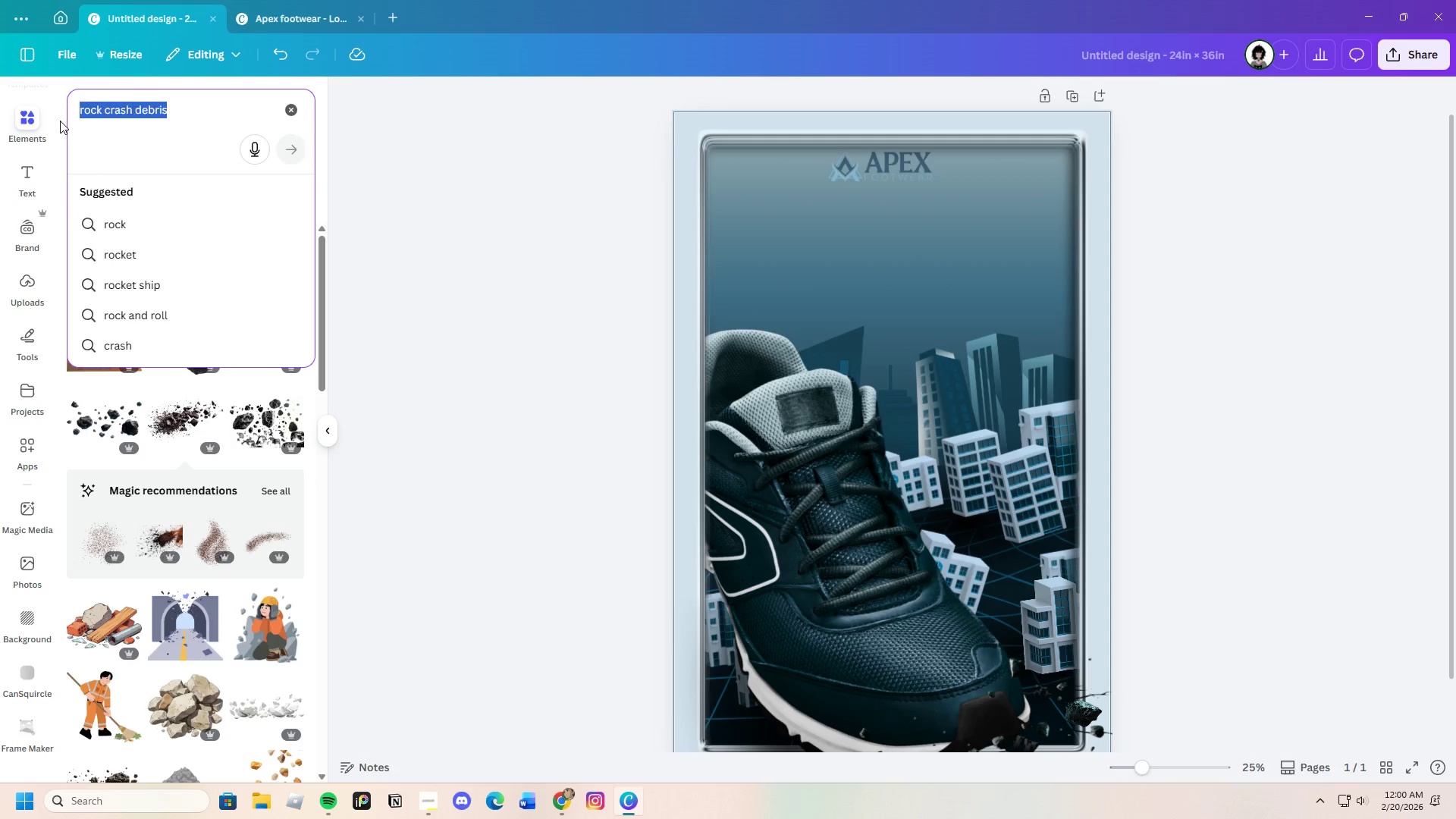 
key(Backspace)
type(neon light effect)
 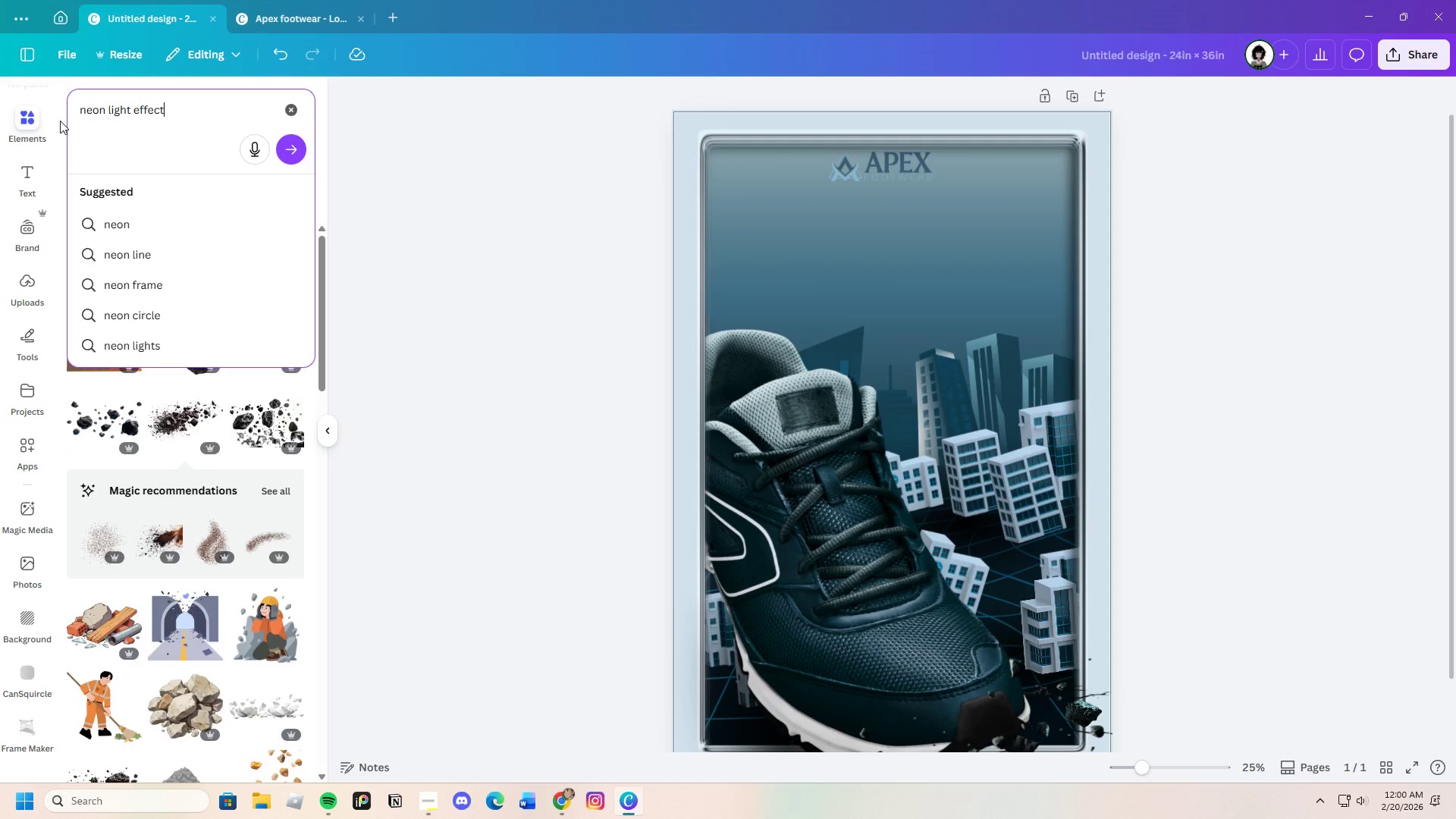 
key(Enter)
 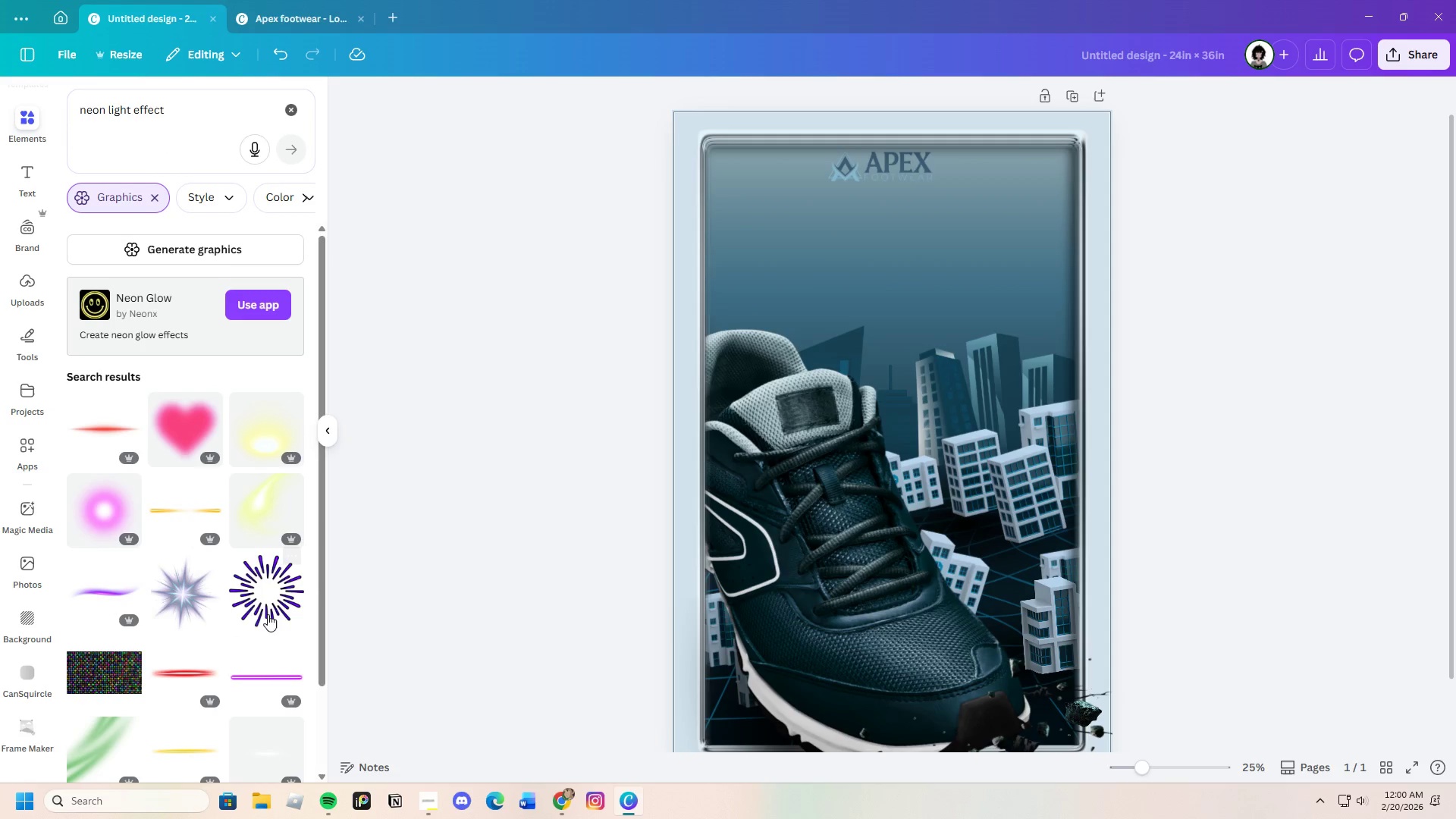 
scroll: coordinate [267, 617], scroll_direction: down, amount: 5.0
 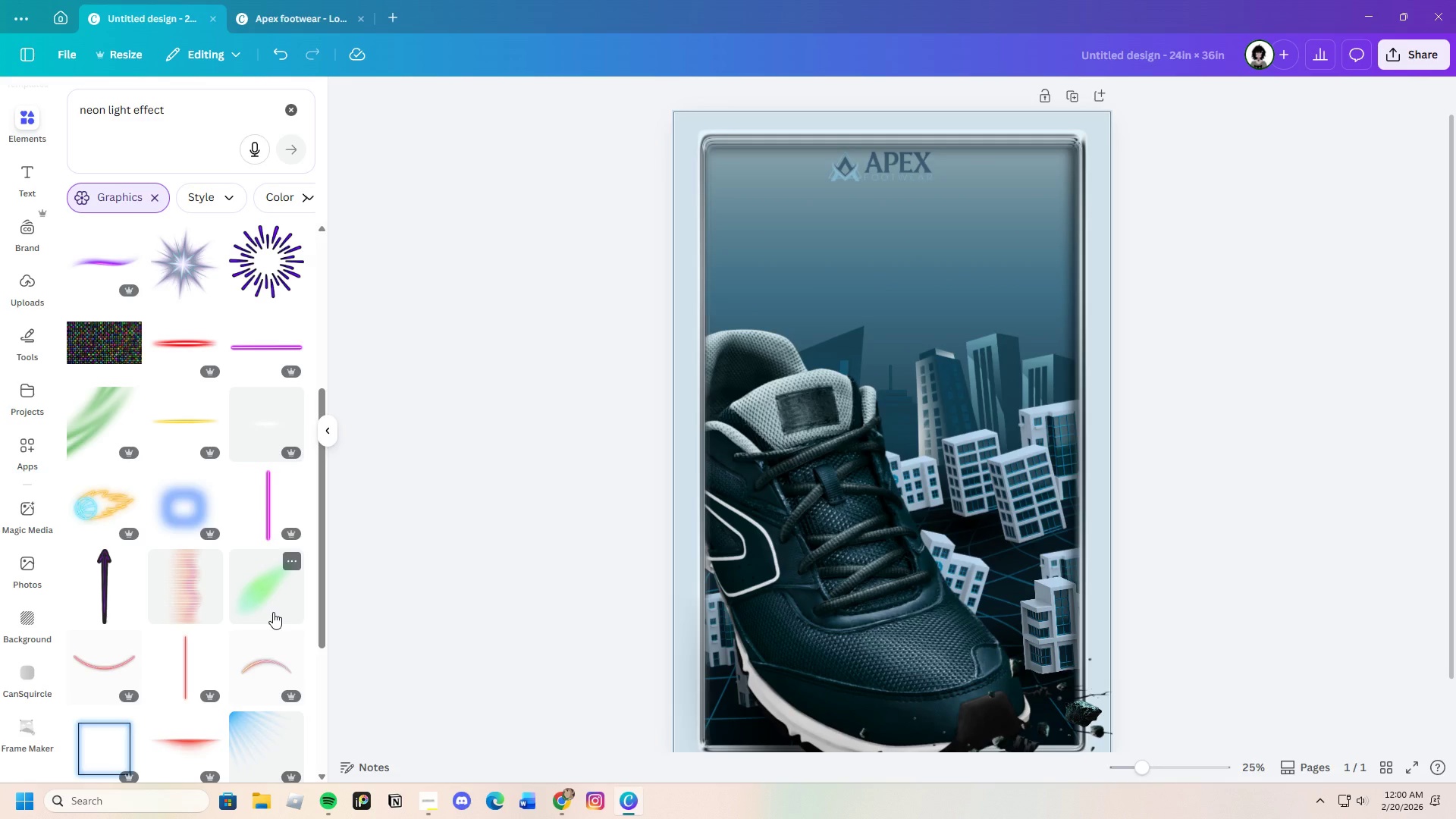 
wait(5.42)
 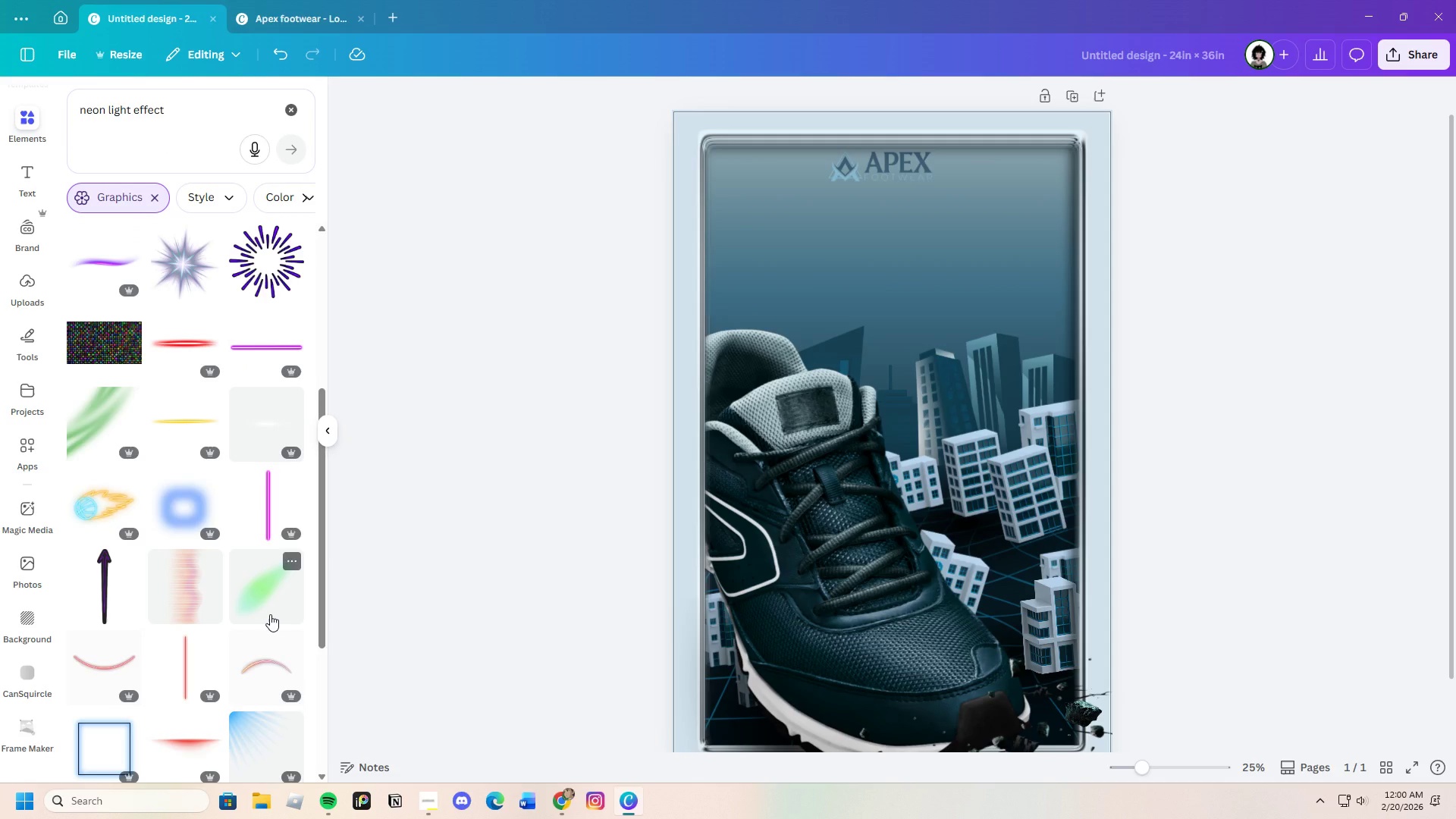 
scroll: coordinate [249, 640], scroll_direction: down, amount: 18.0
 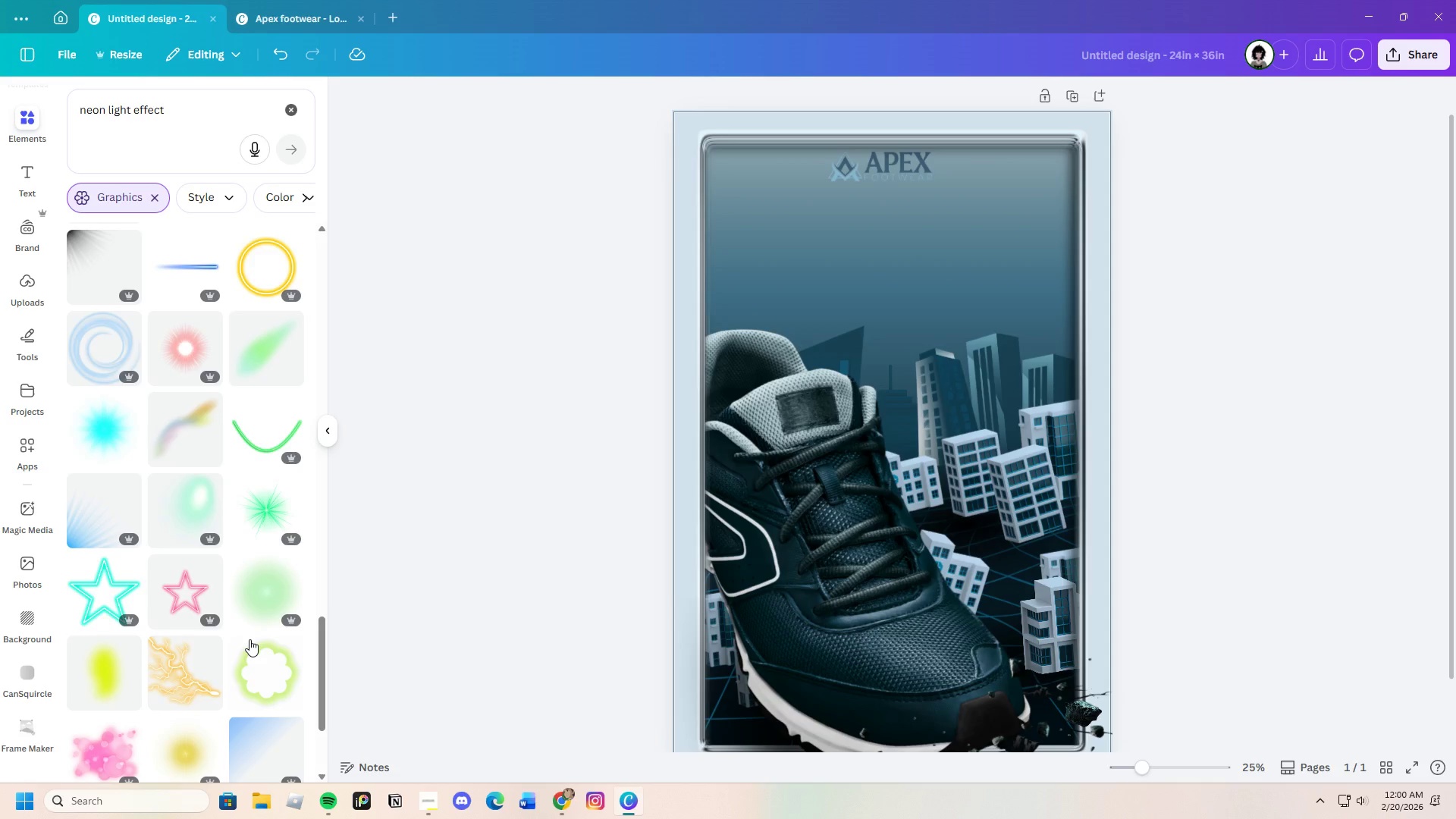 
scroll: coordinate [252, 629], scroll_direction: down, amount: 20.0
 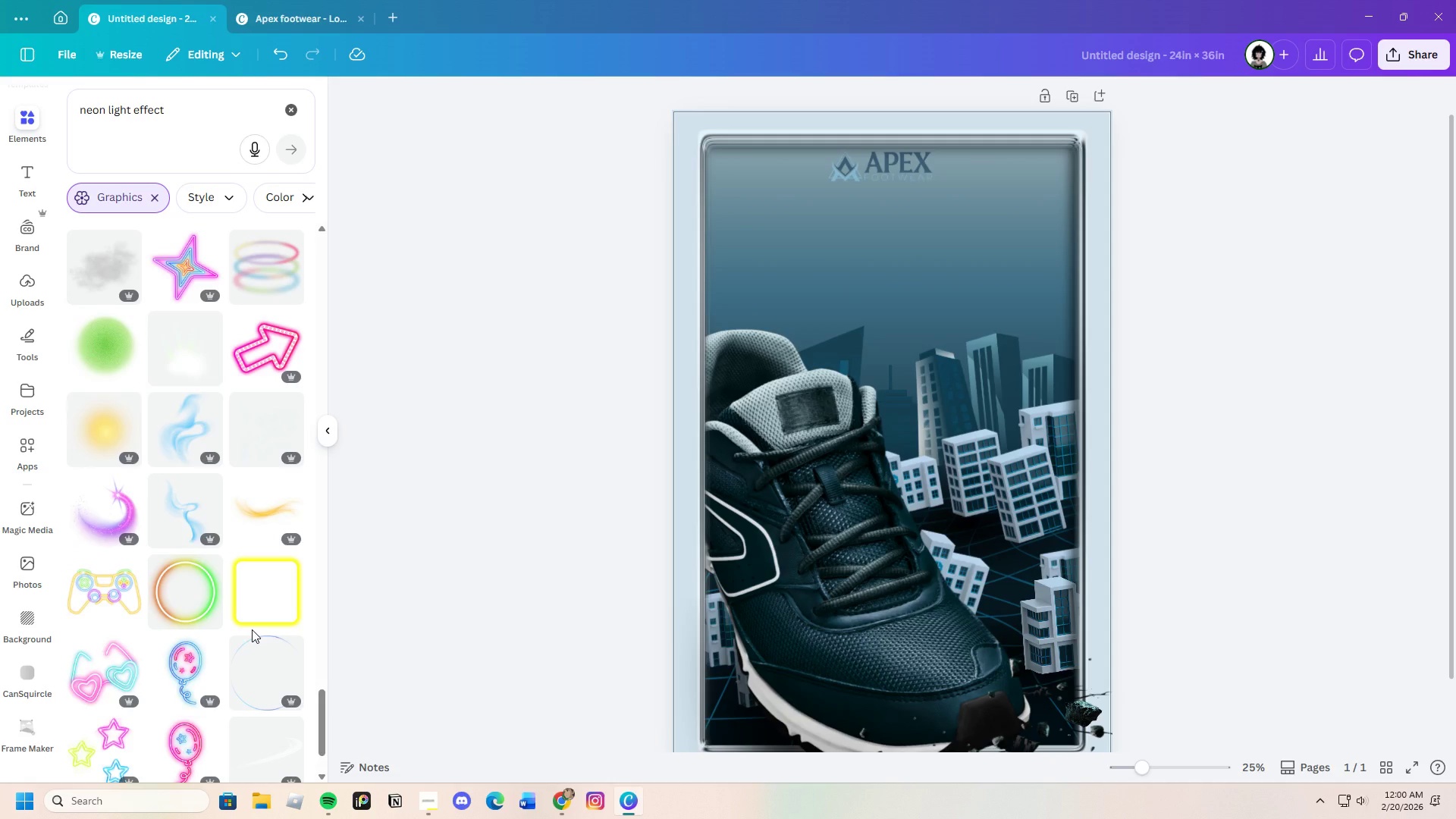 
scroll: coordinate [251, 629], scroll_direction: down, amount: 14.0
 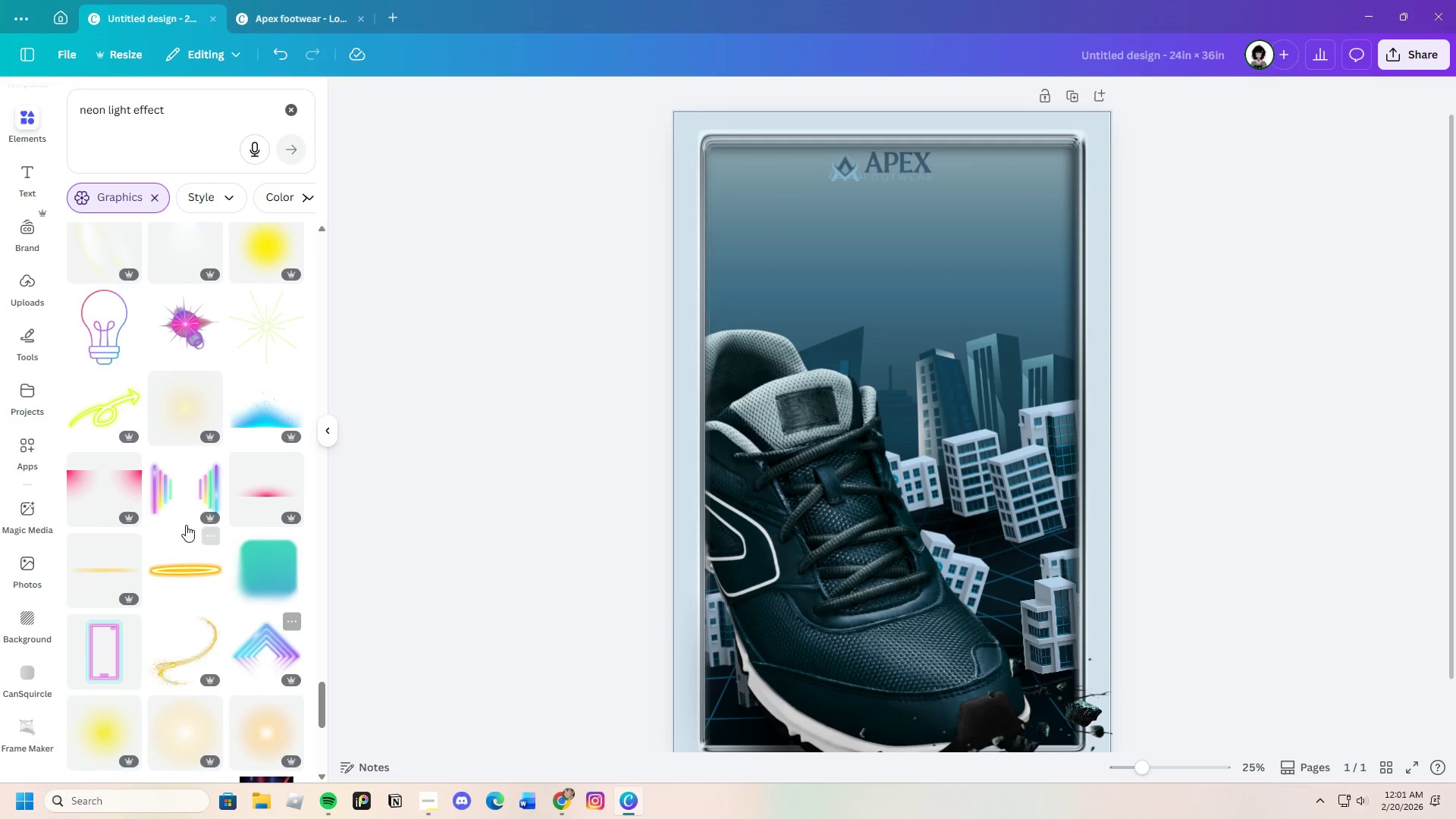 
left_click_drag(start_coordinate=[203, 115], to_coordinate=[48, 129])
 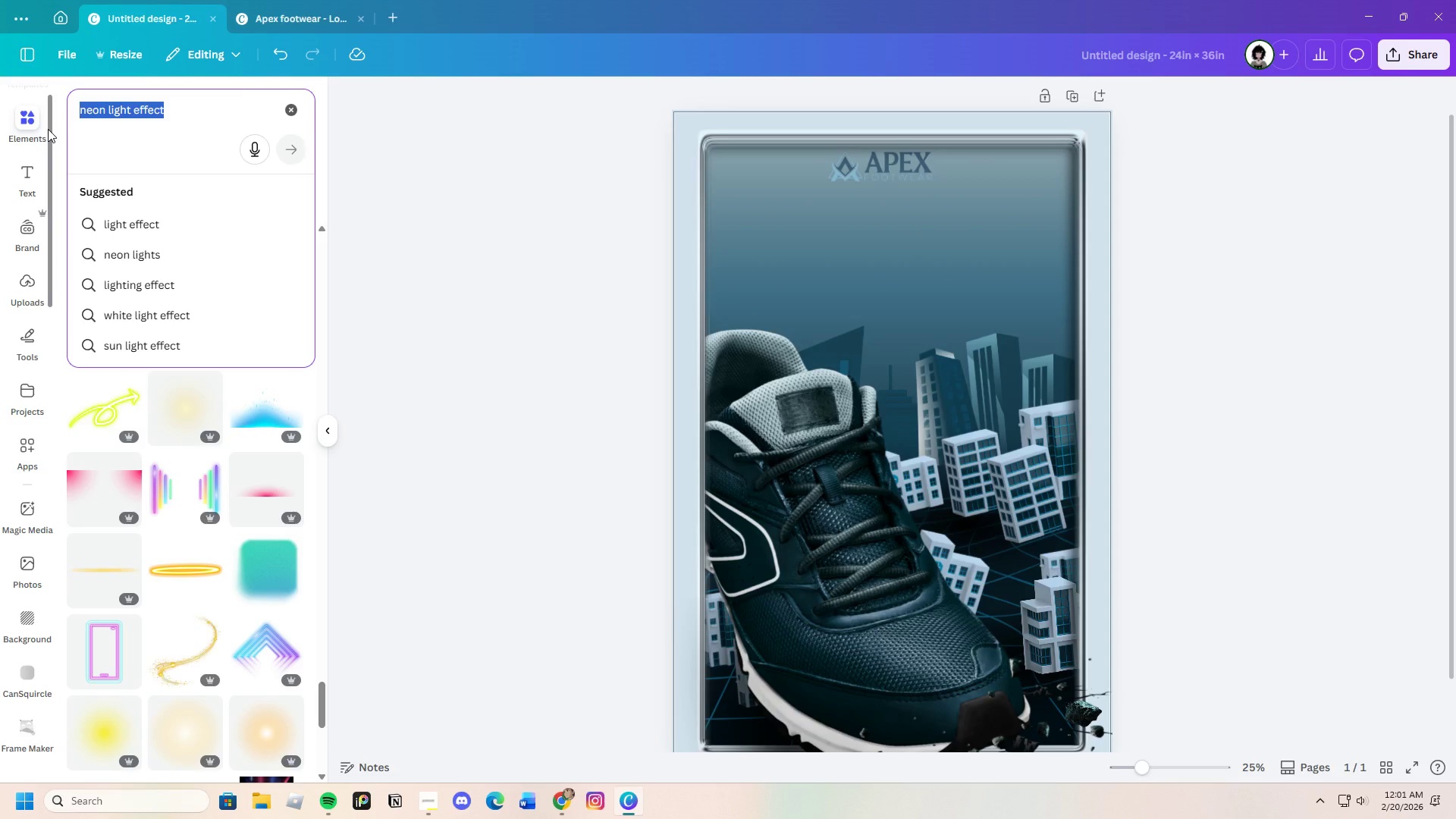 
key(Backspace)
type(spark)
 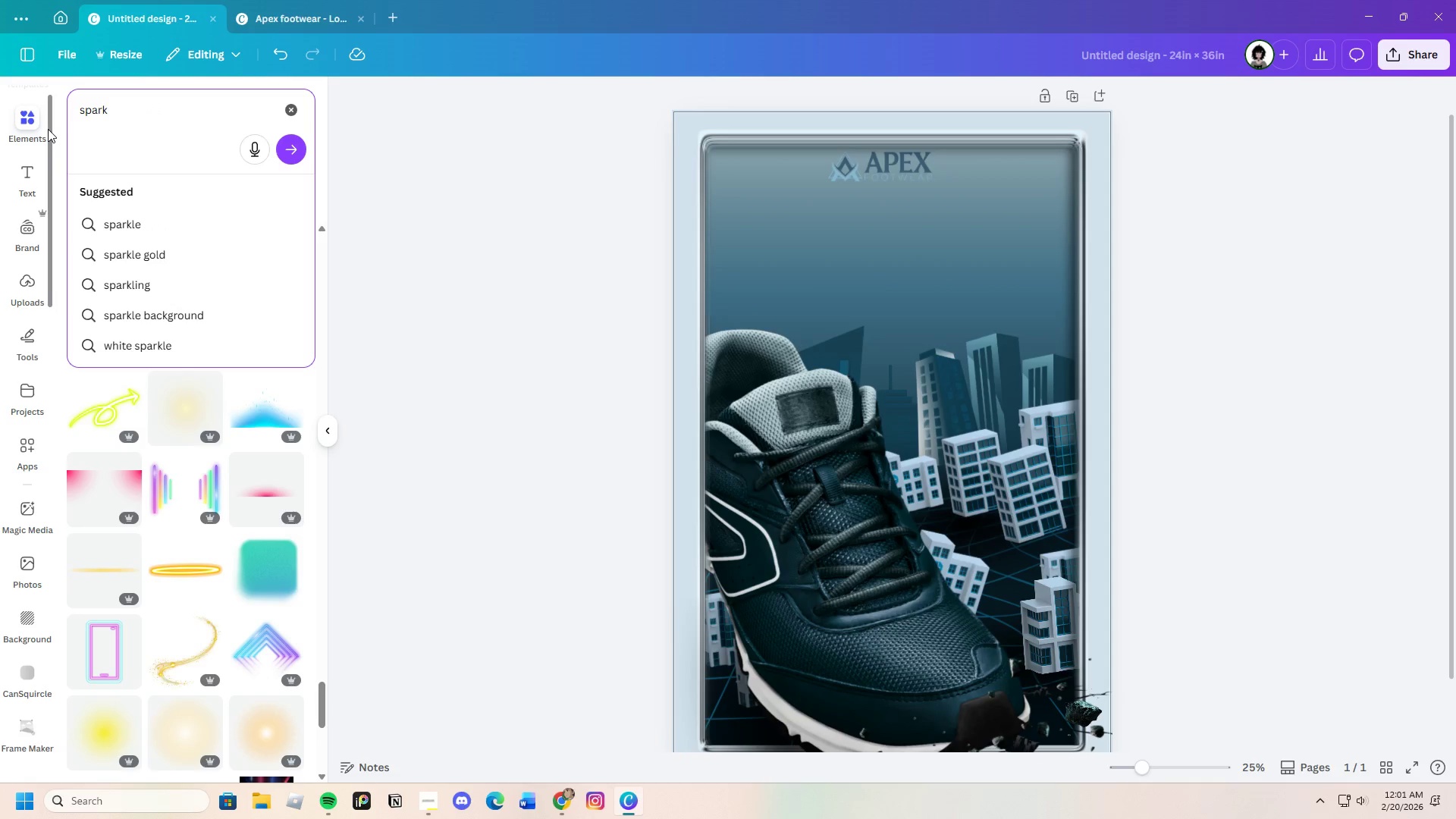 
key(Enter)
 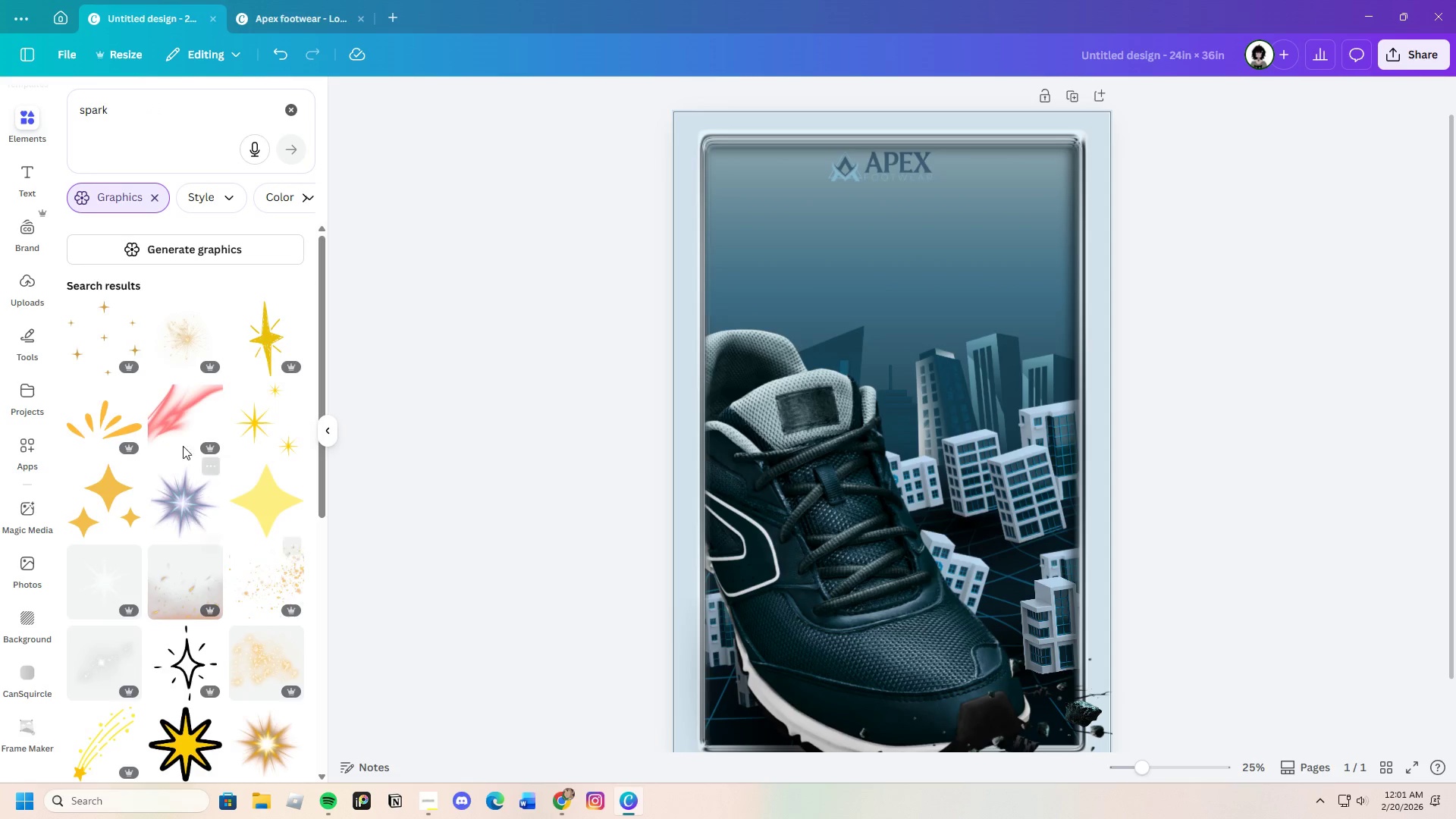 
left_click([174, 350])
 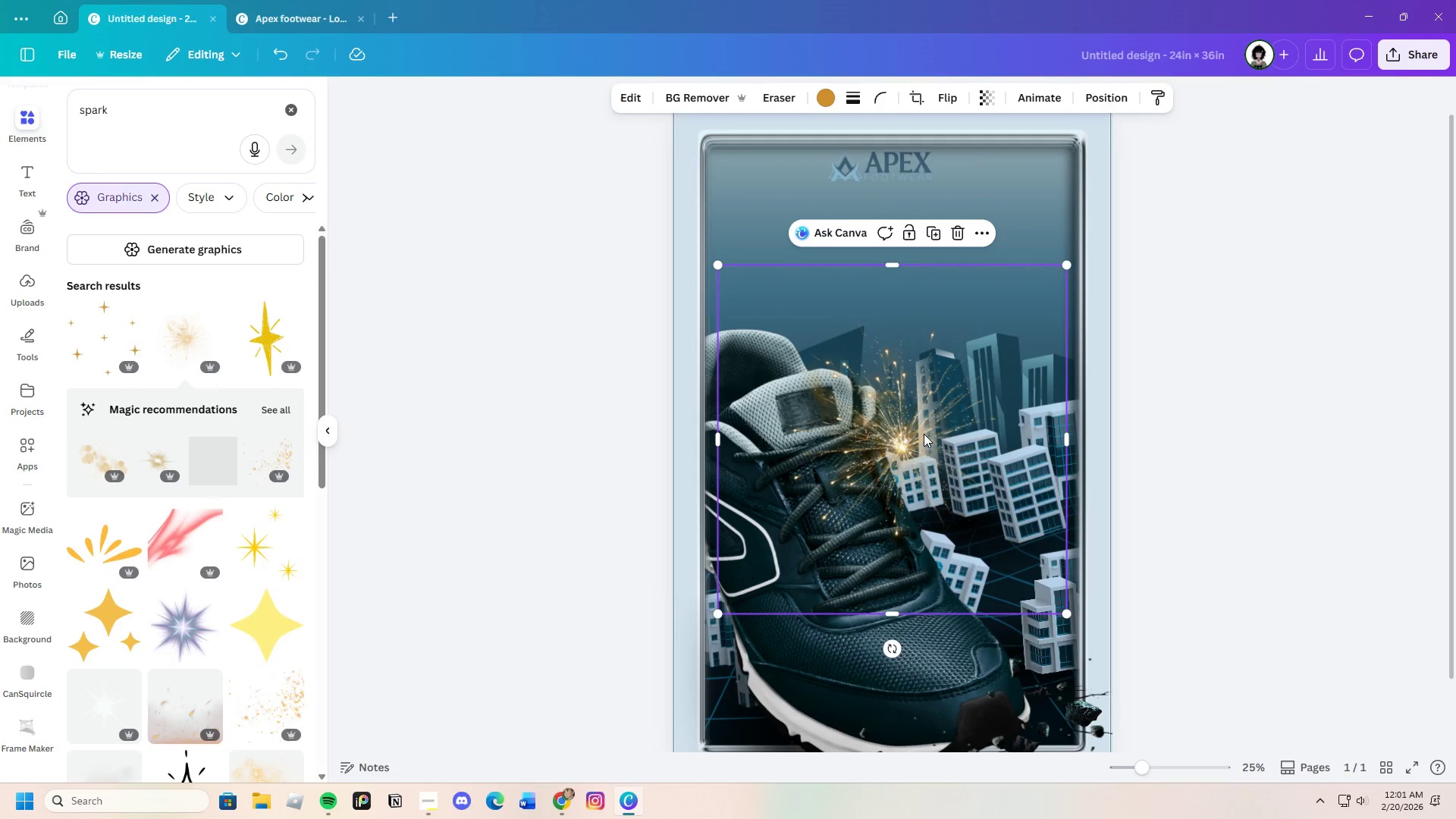 
left_click_drag(start_coordinate=[930, 431], to_coordinate=[845, 743])
 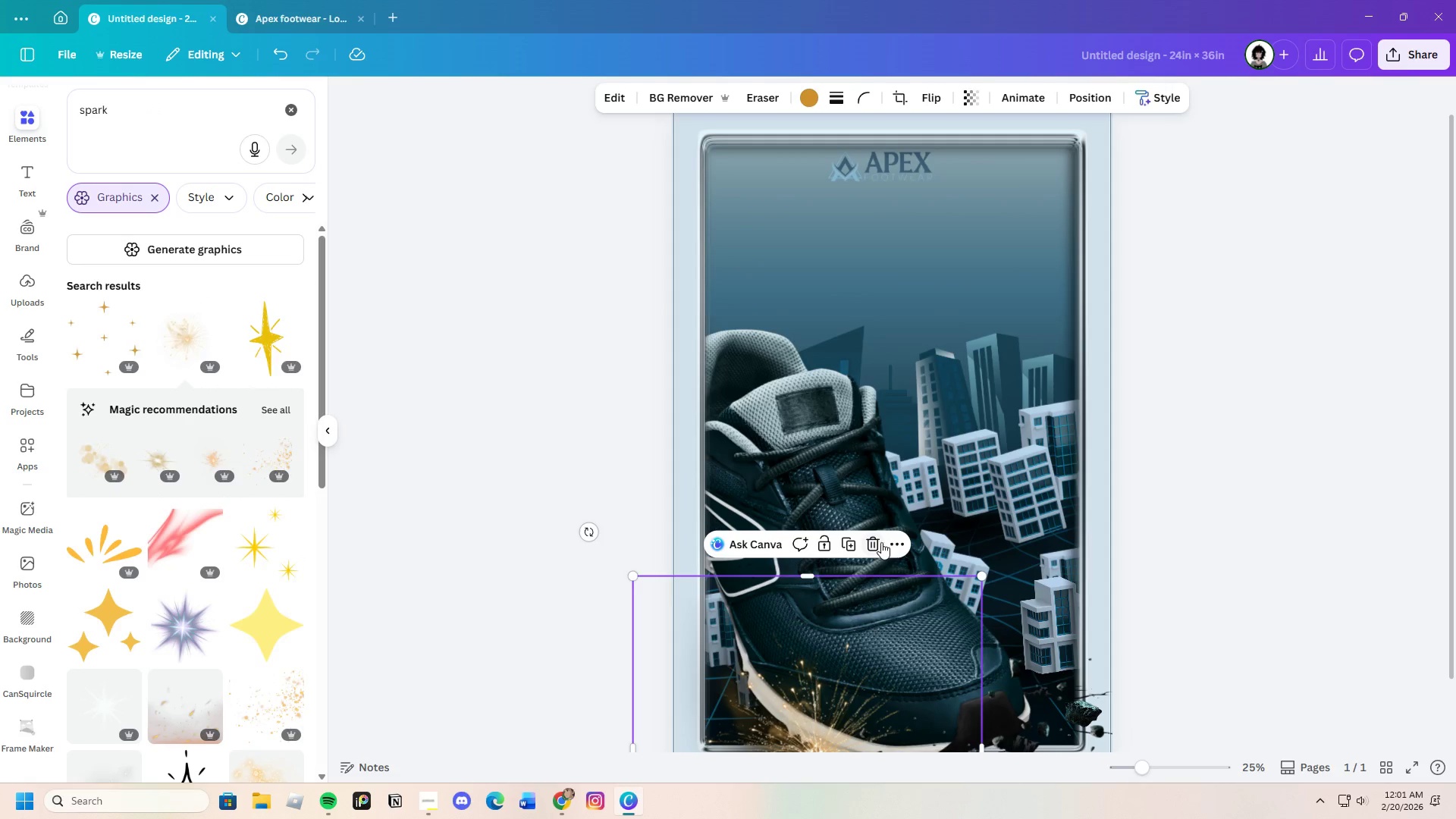 
left_click([877, 541])
 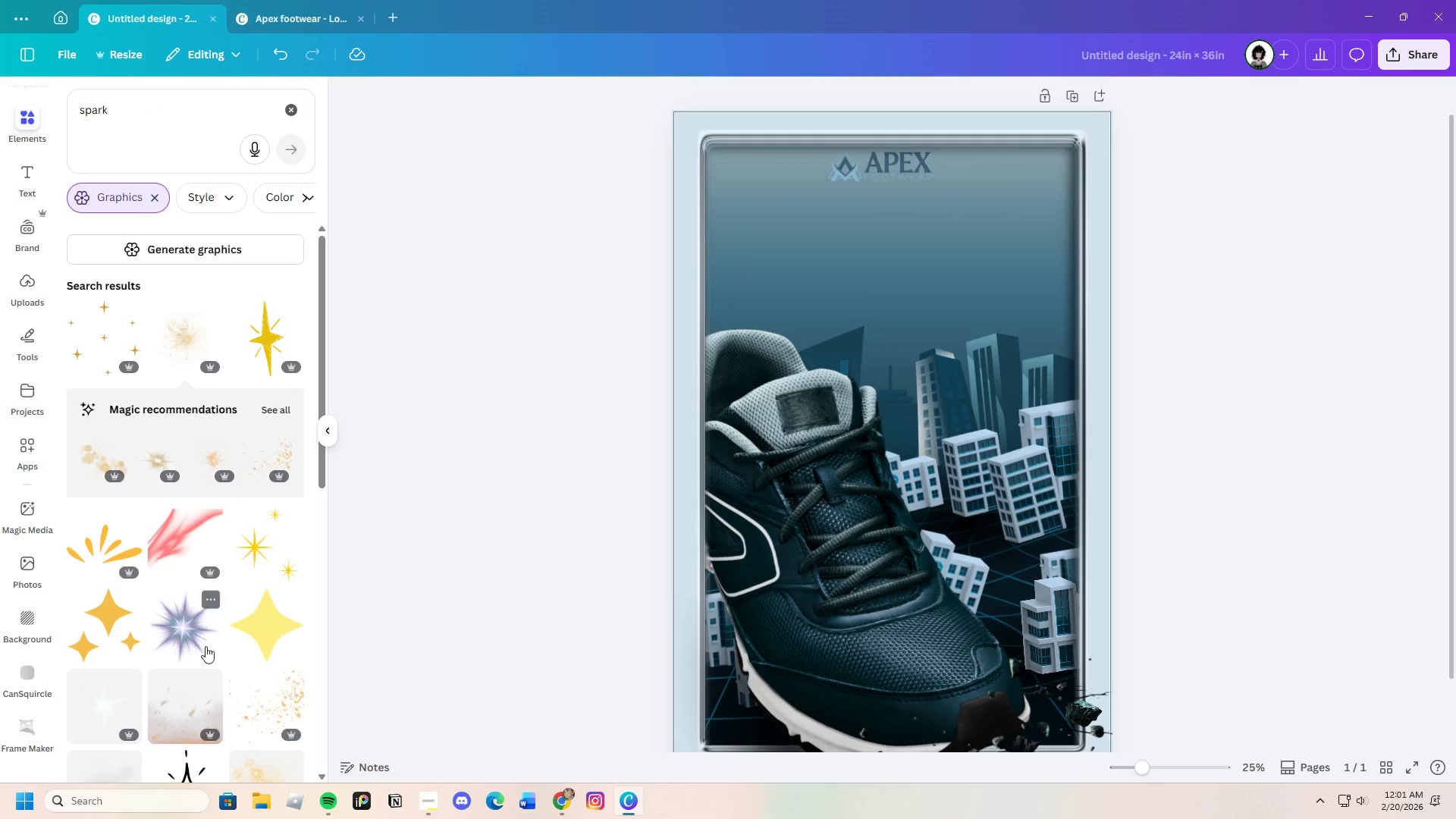 
scroll: coordinate [218, 667], scroll_direction: down, amount: 4.0
 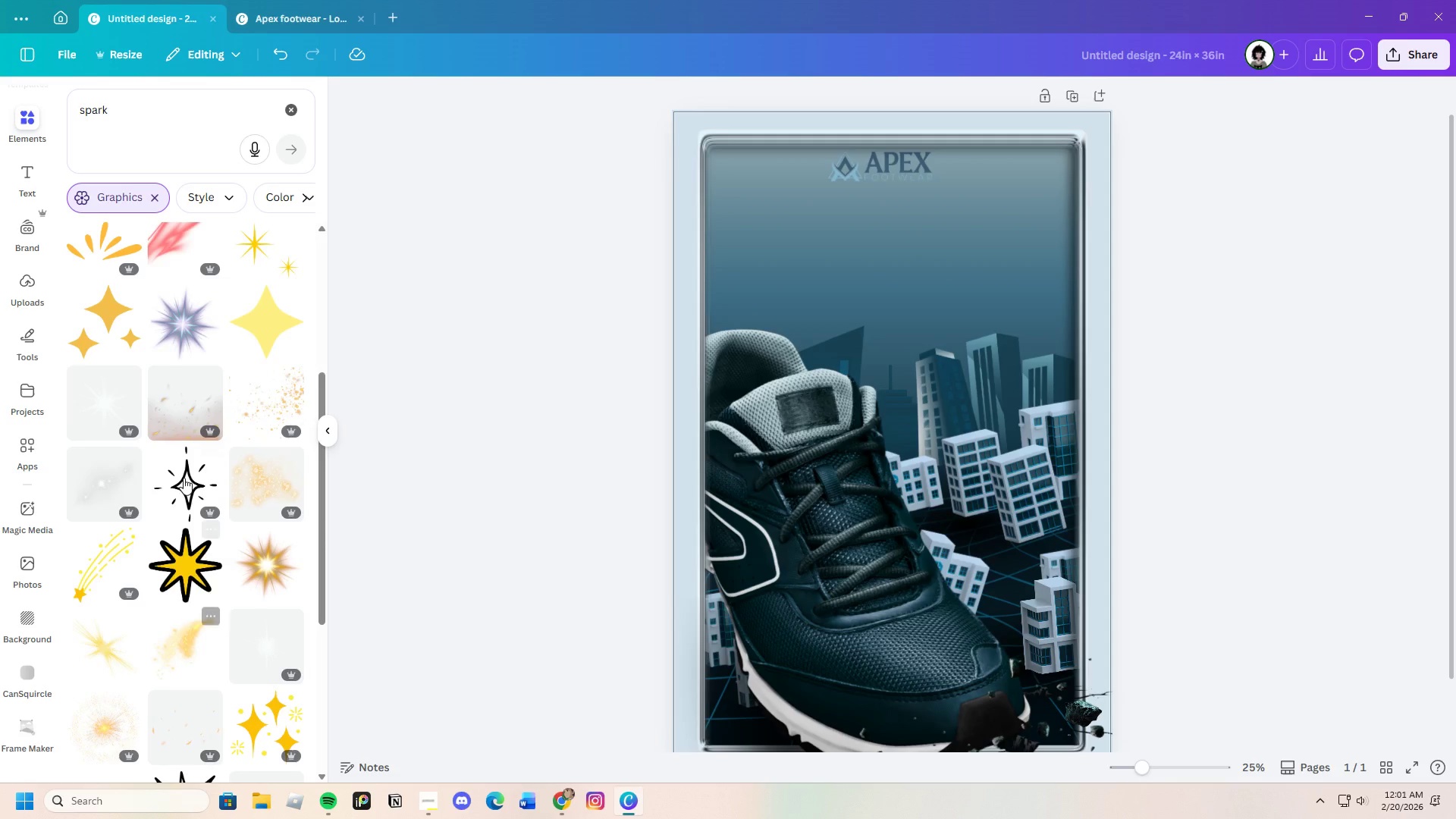 
left_click([183, 435])
 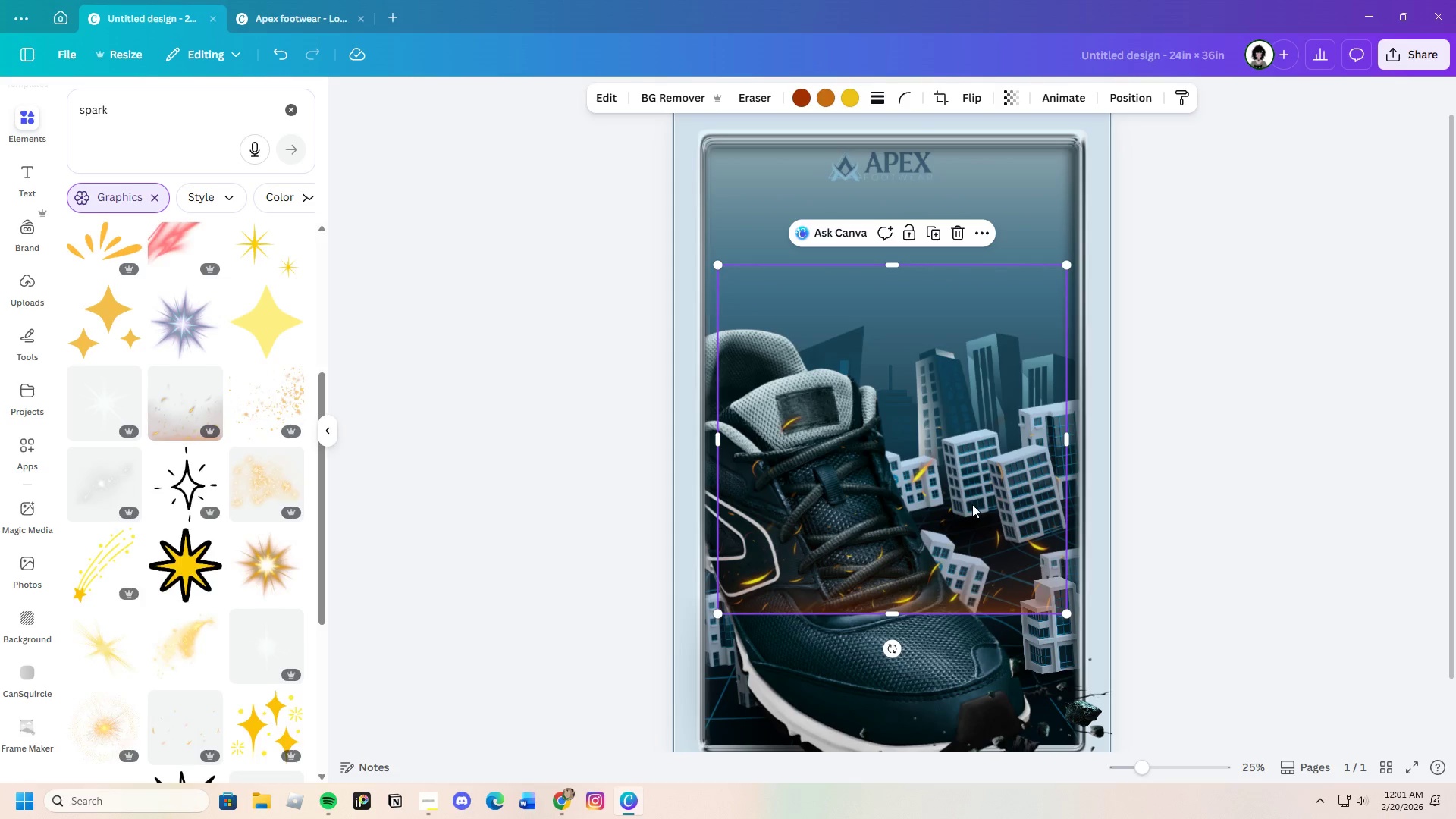 
left_click_drag(start_coordinate=[982, 517], to_coordinate=[984, 662])
 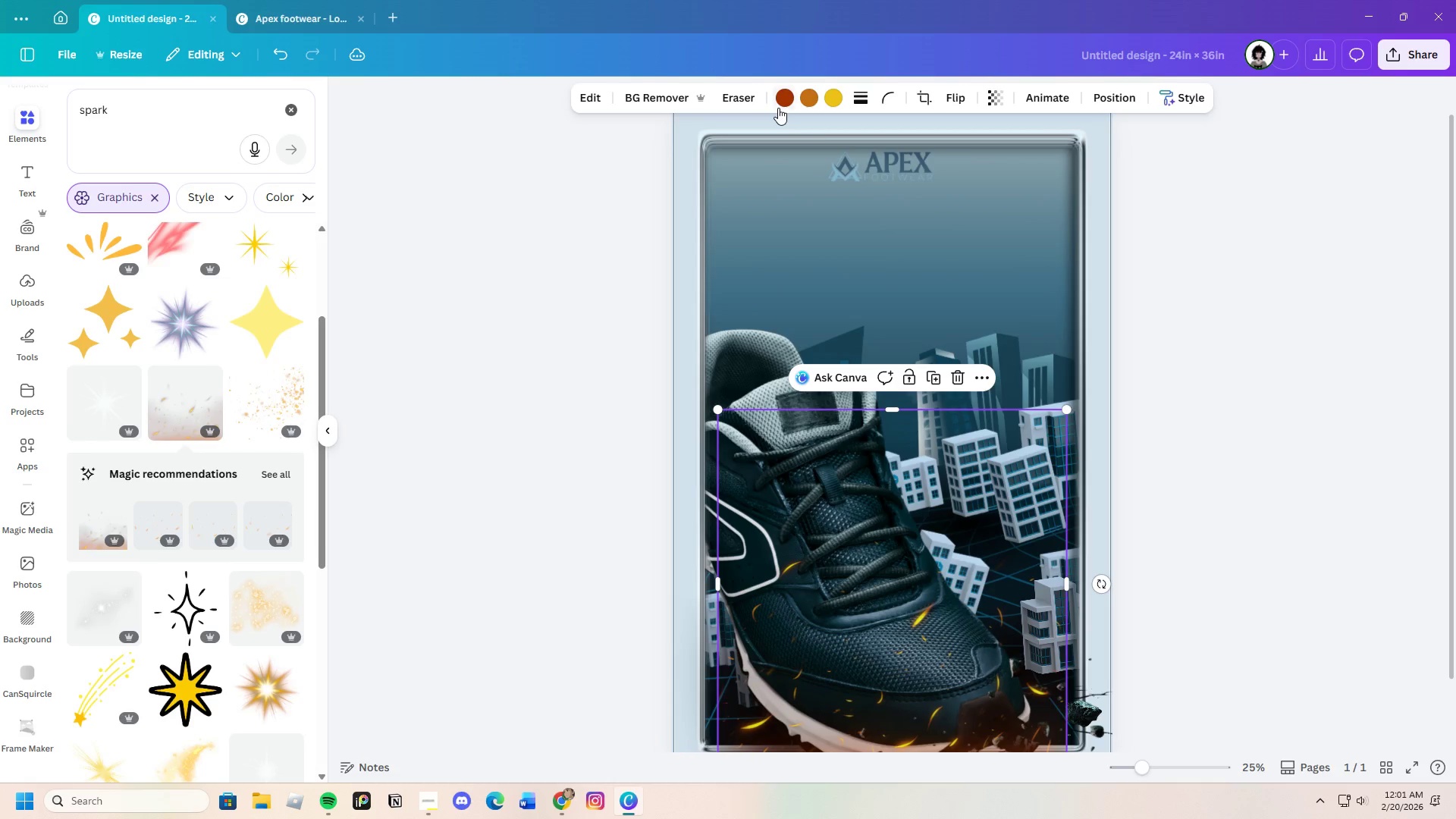 
left_click([783, 102])
 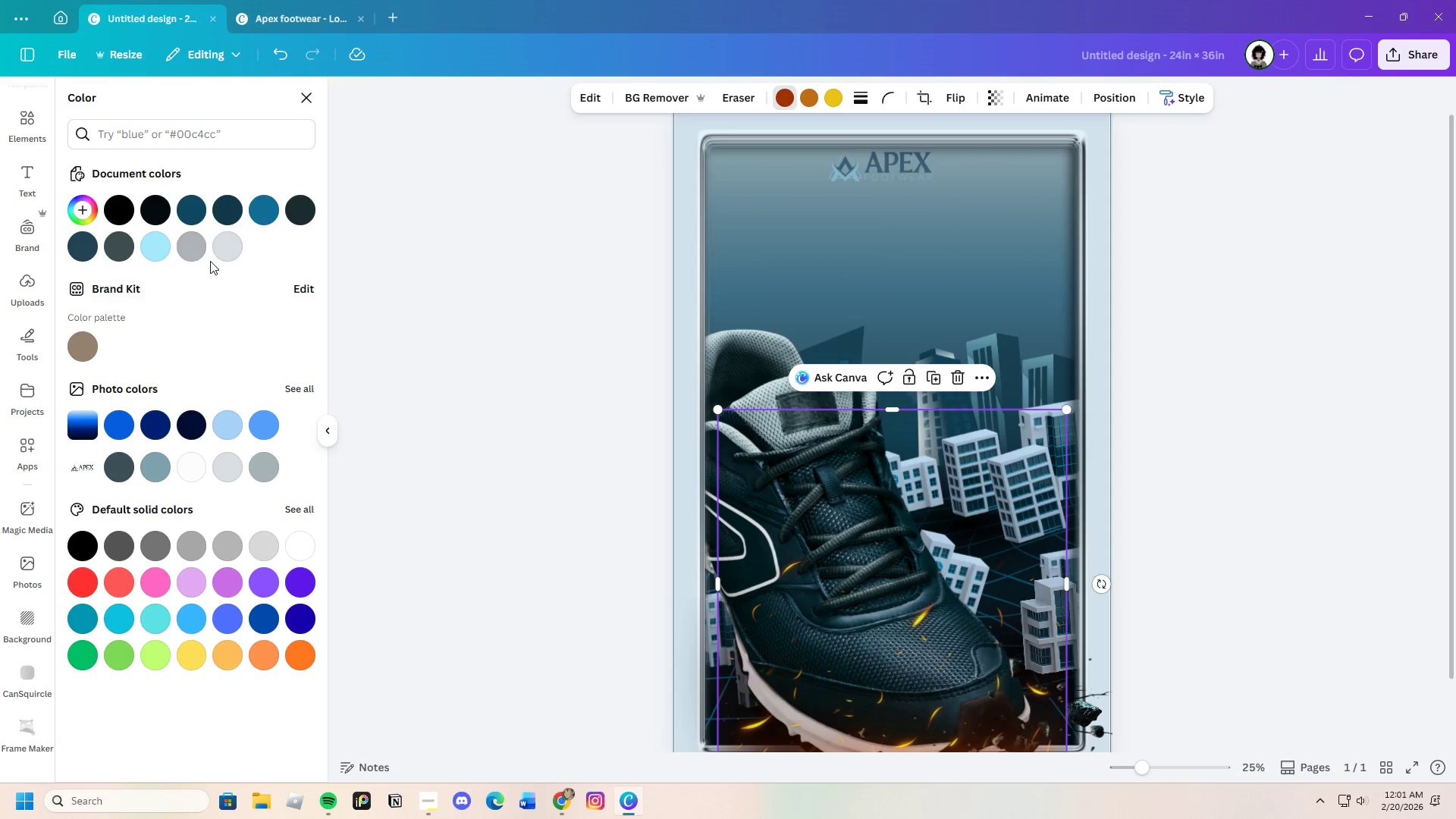 
left_click([158, 245])
 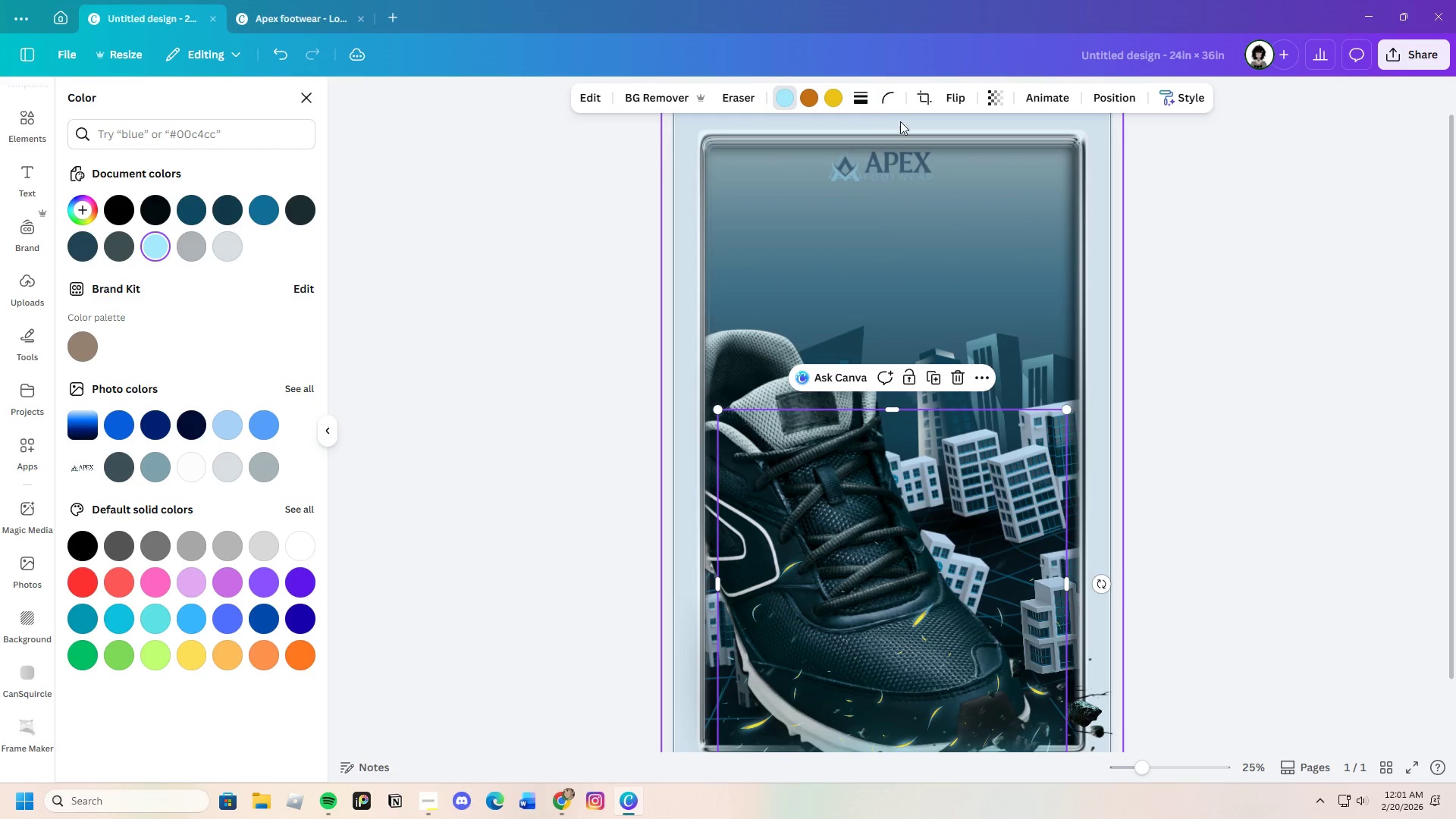 
left_click([831, 102])
 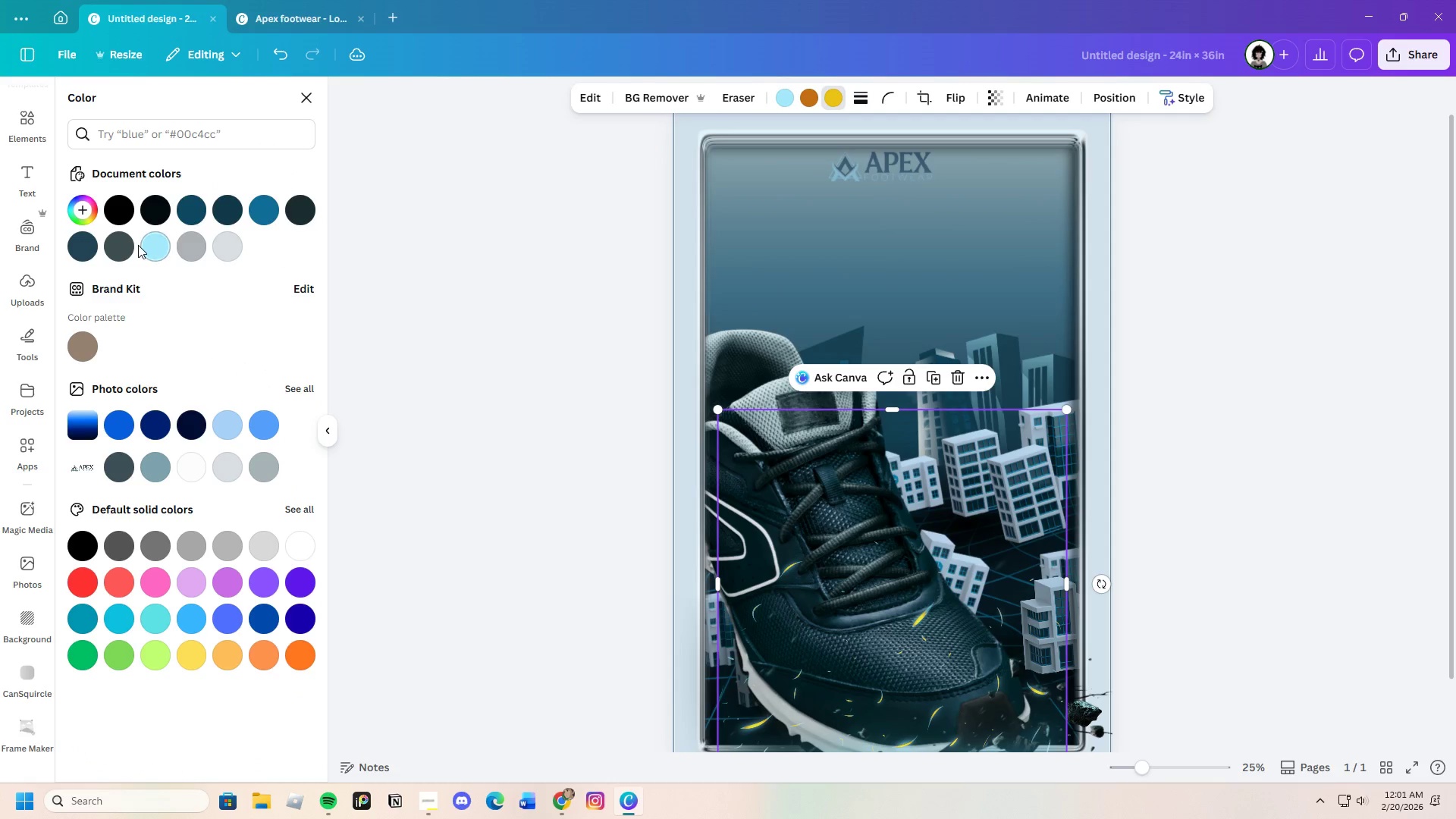 
left_click([151, 245])
 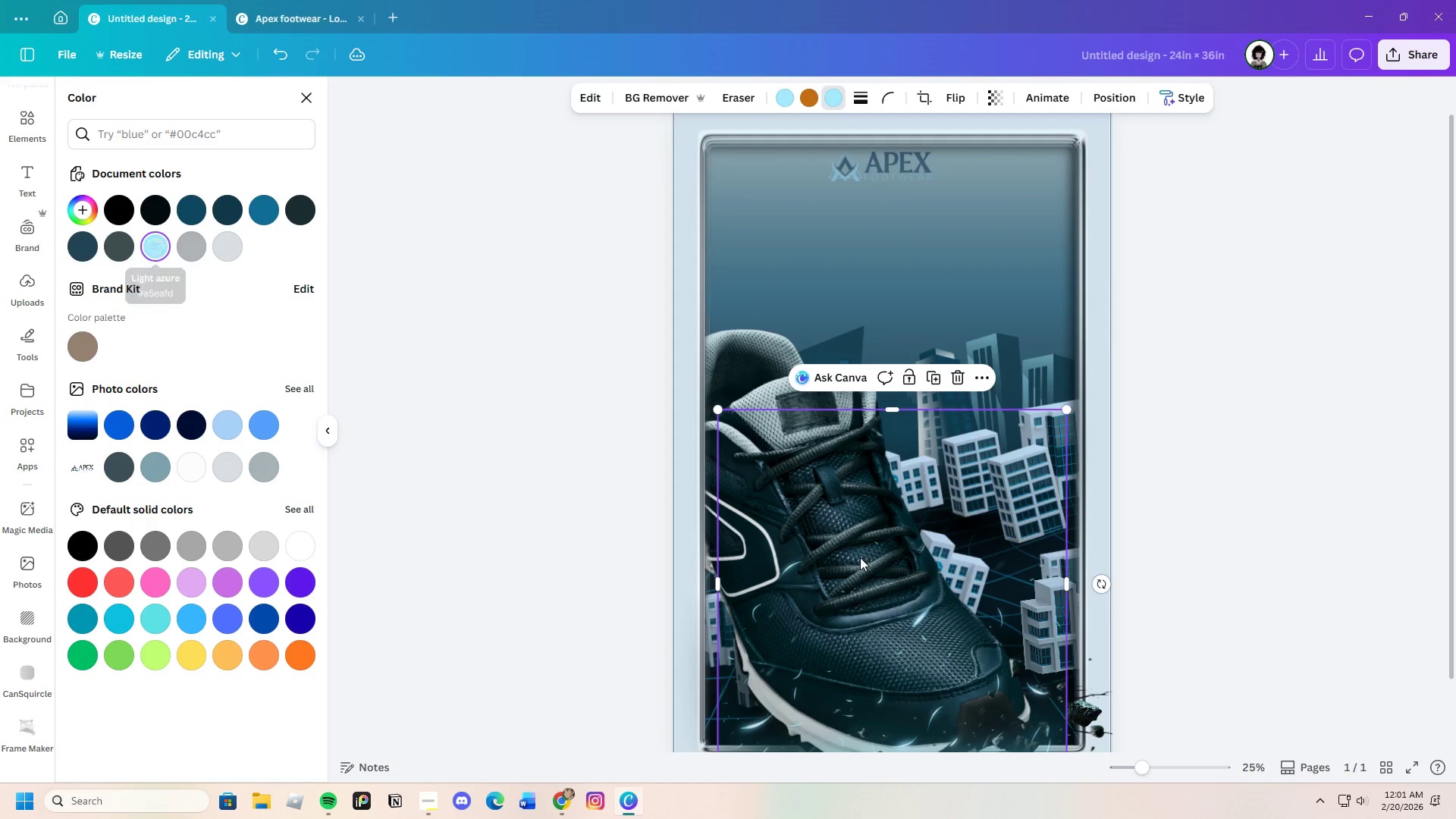 
scroll: coordinate [978, 626], scroll_direction: down, amount: 2.0
 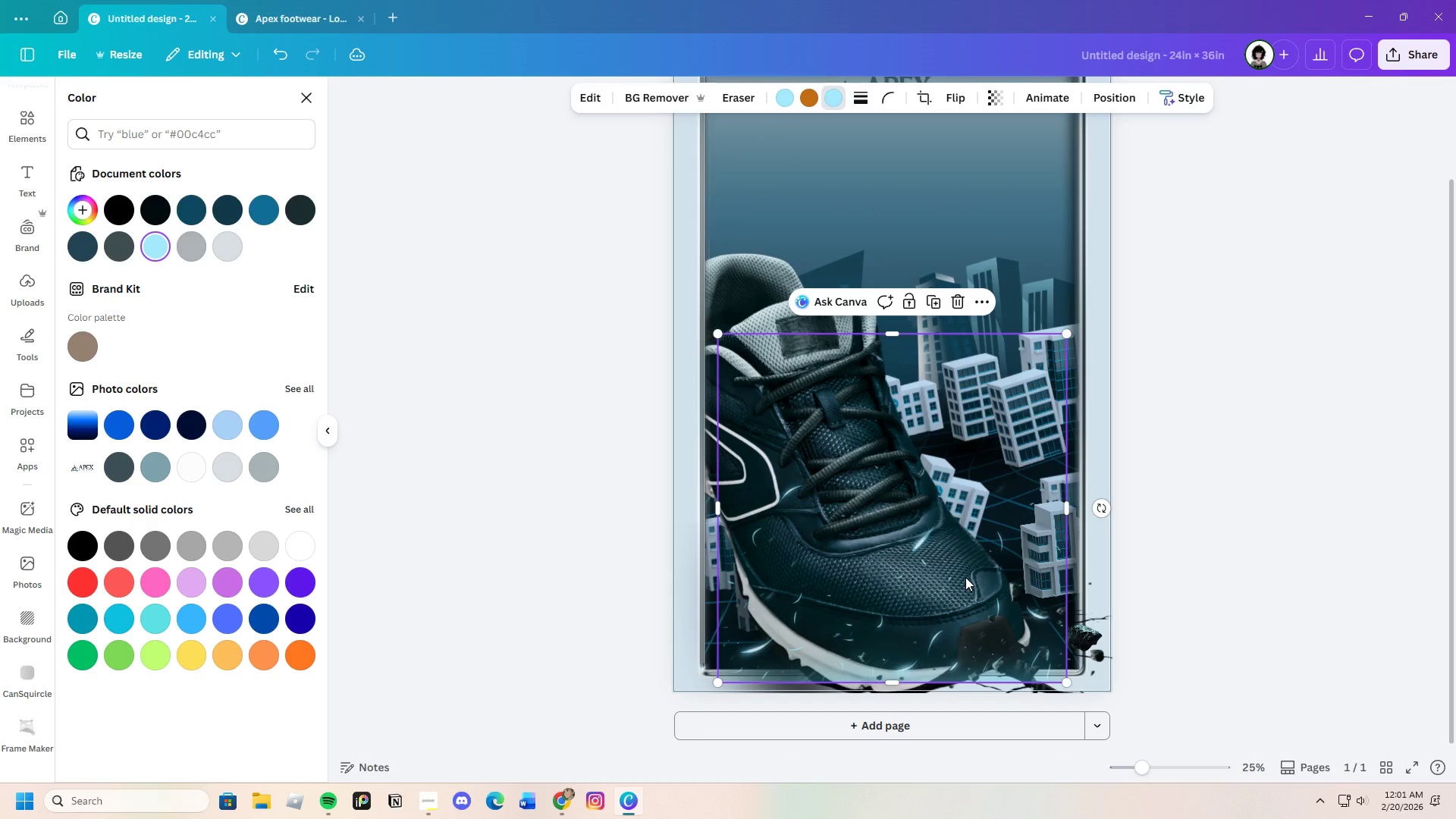 
left_click_drag(start_coordinate=[965, 577], to_coordinate=[999, 591])
 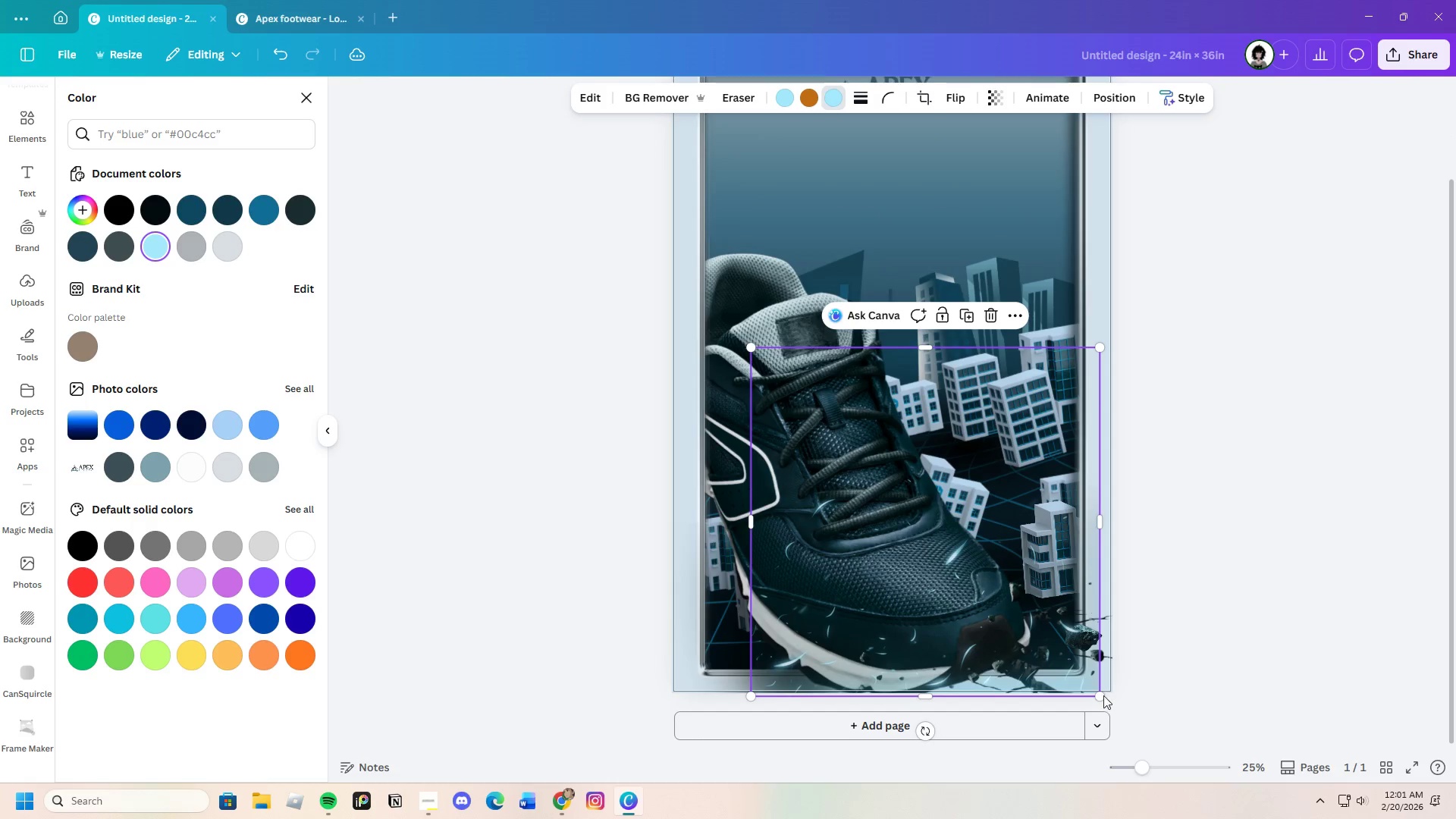 
left_click_drag(start_coordinate=[1103, 695], to_coordinate=[1231, 769])
 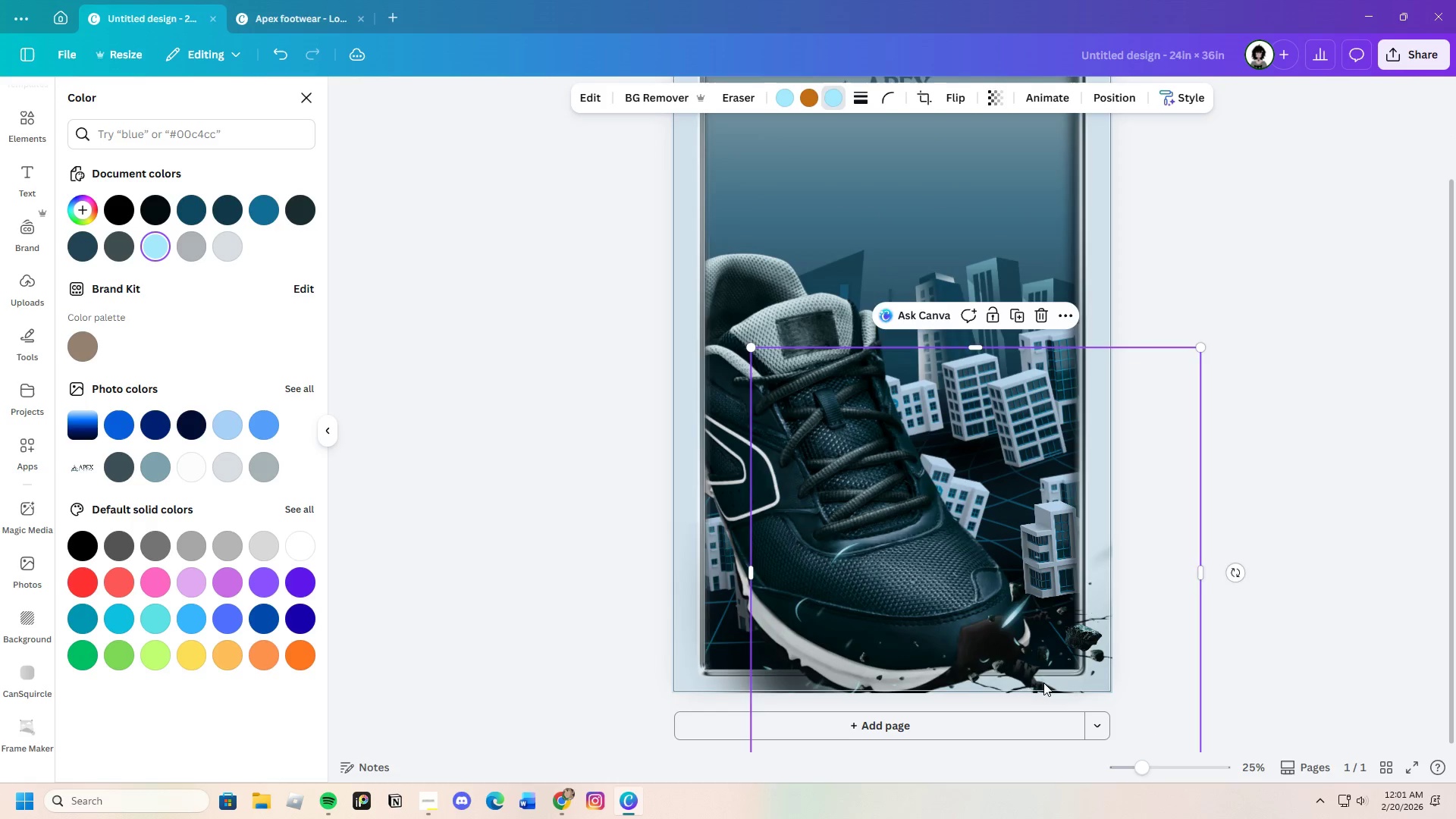 
left_click_drag(start_coordinate=[1028, 674], to_coordinate=[952, 576])
 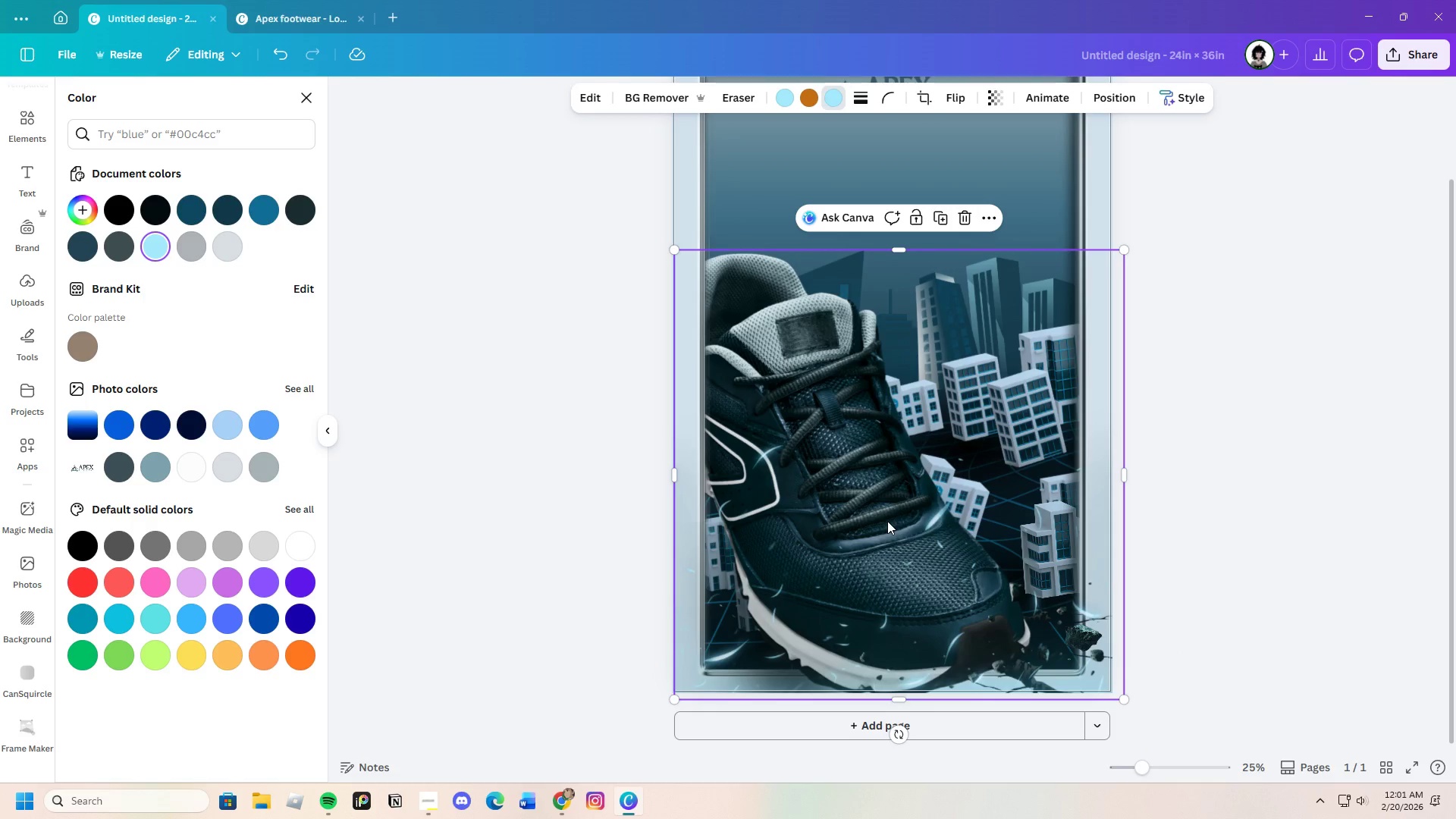 
left_click([882, 522])
 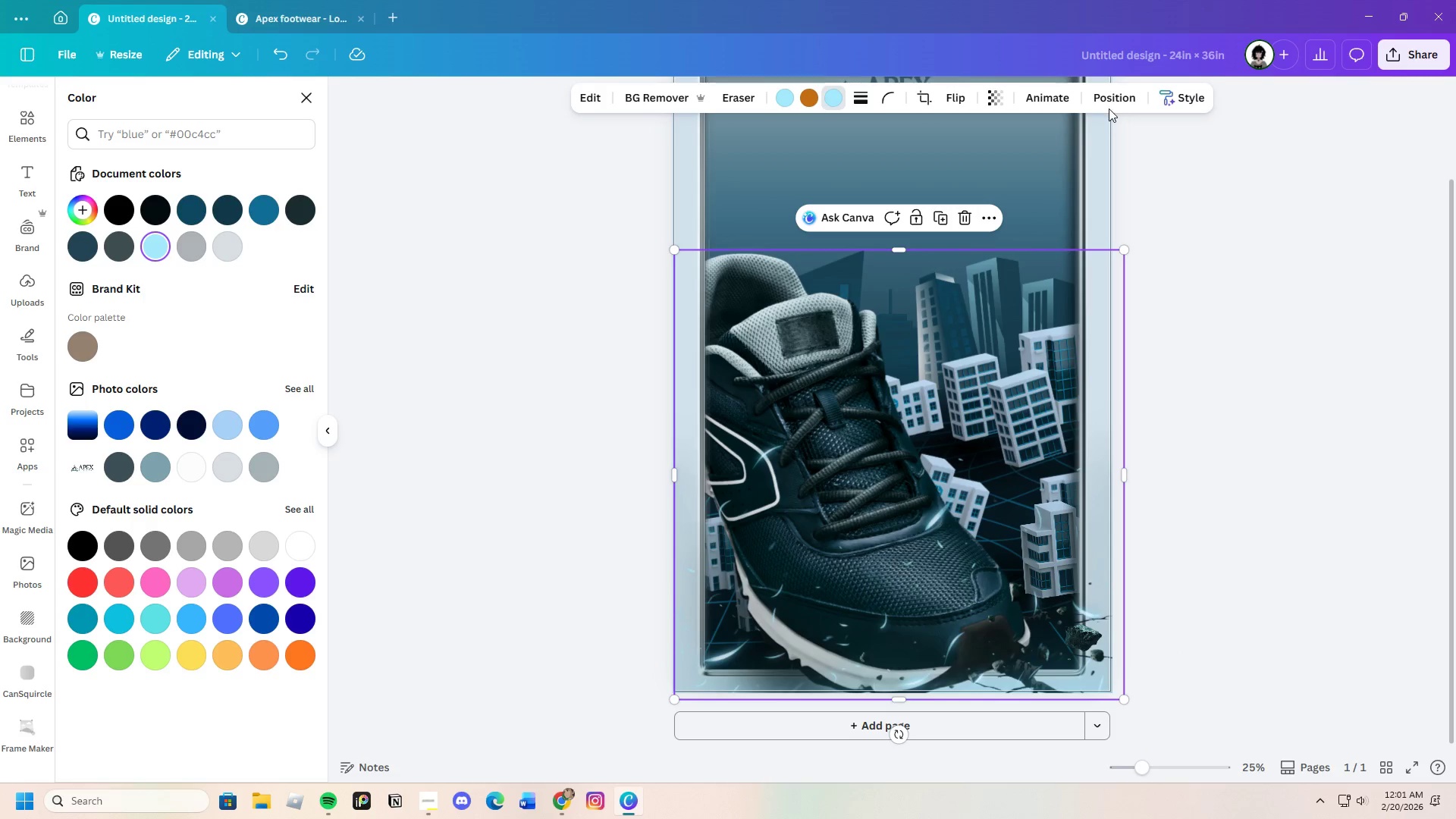 
left_click([1095, 95])
 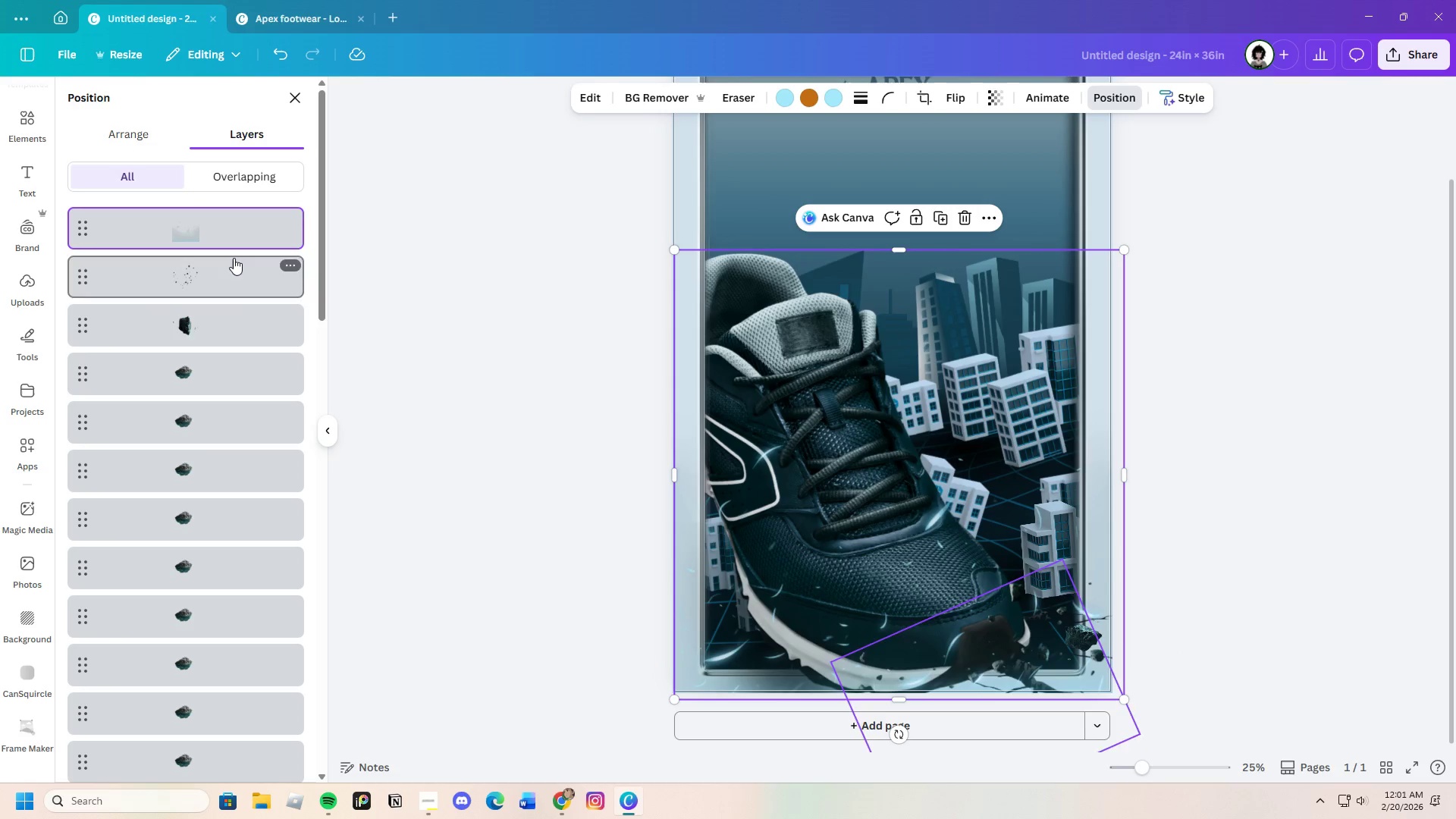 
left_click_drag(start_coordinate=[235, 235], to_coordinate=[253, 436])
 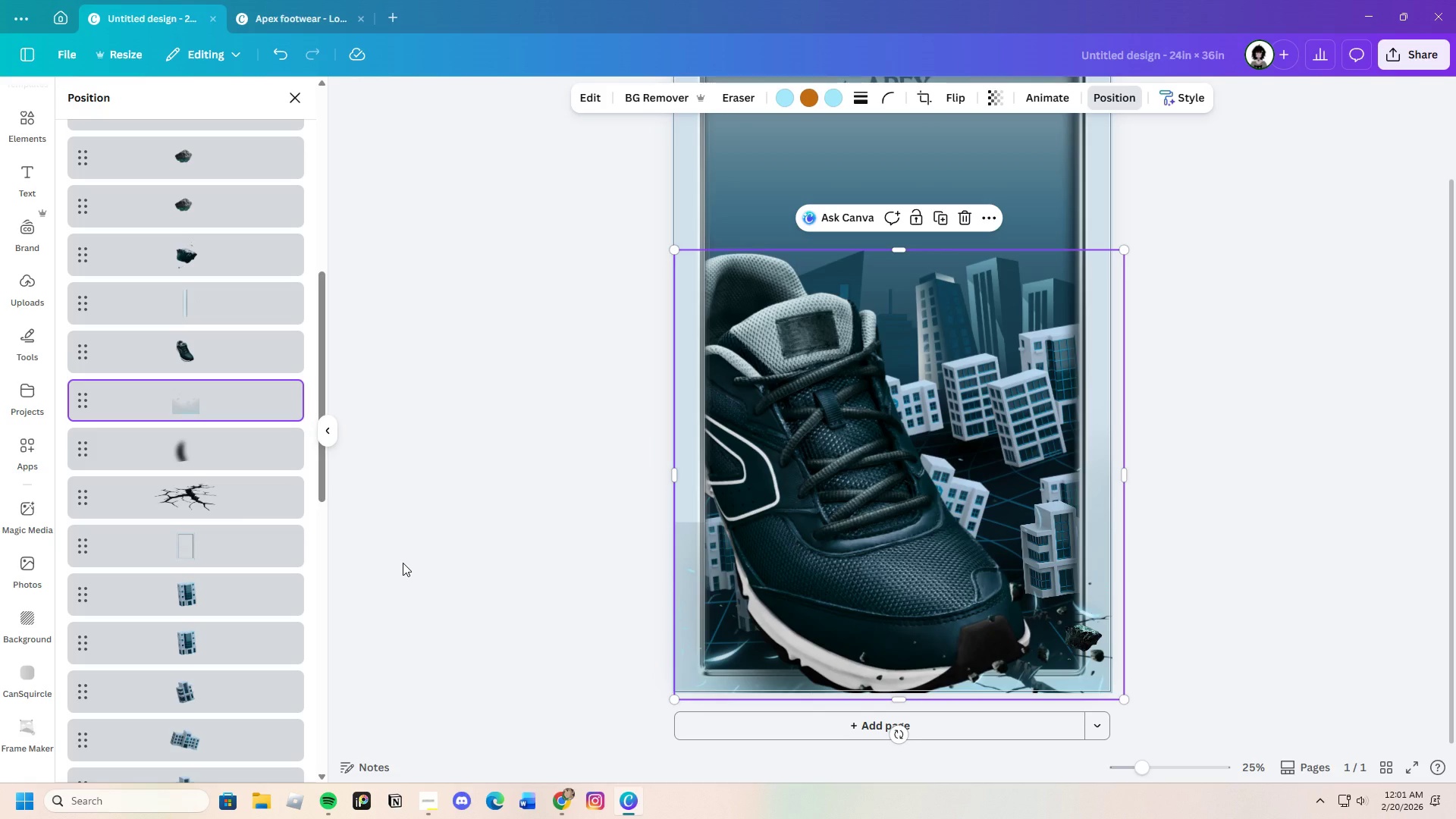 
left_click([403, 563])
 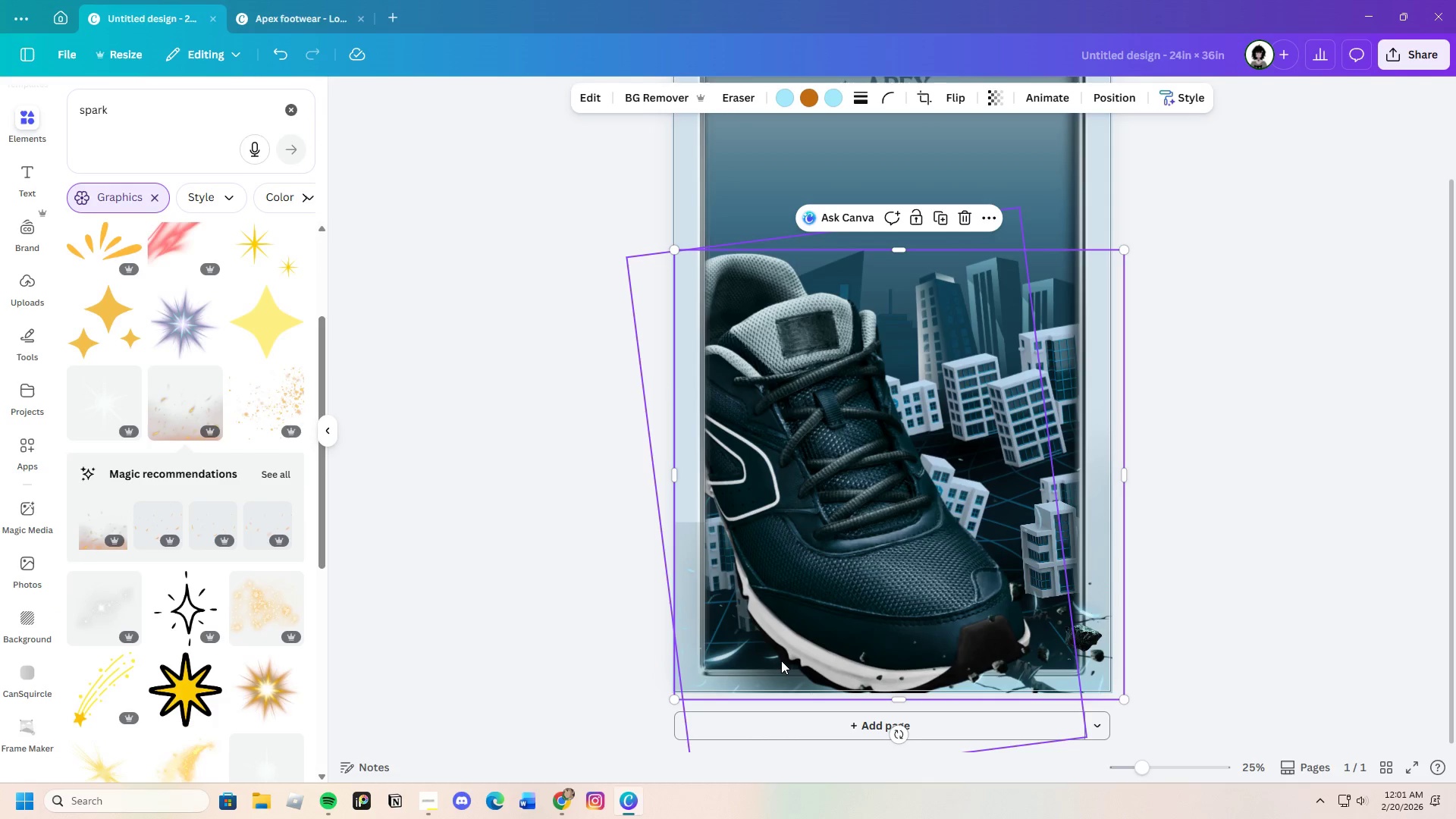 
left_click_drag(start_coordinate=[756, 667], to_coordinate=[741, 673])
 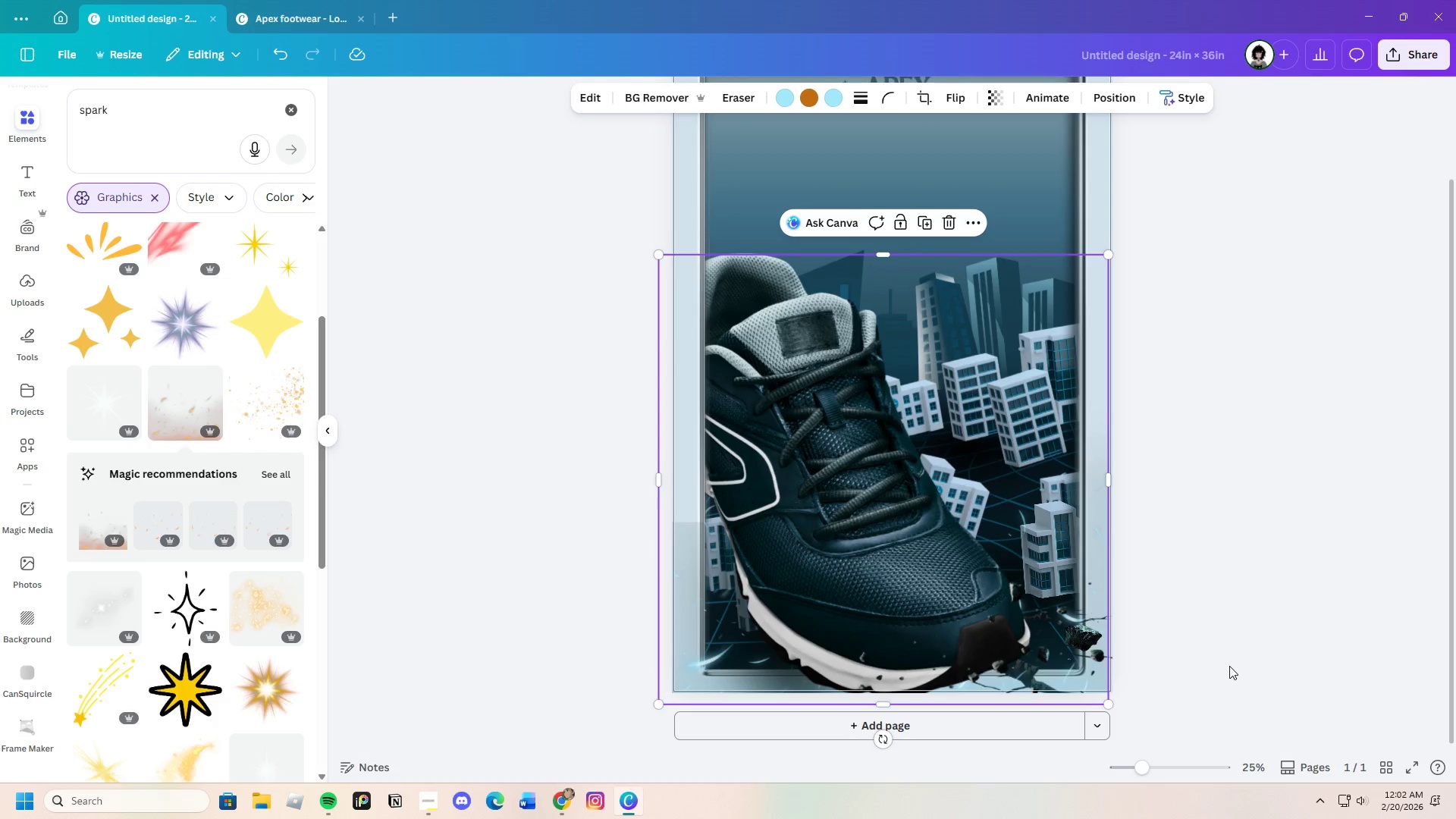 
left_click([1229, 666])
 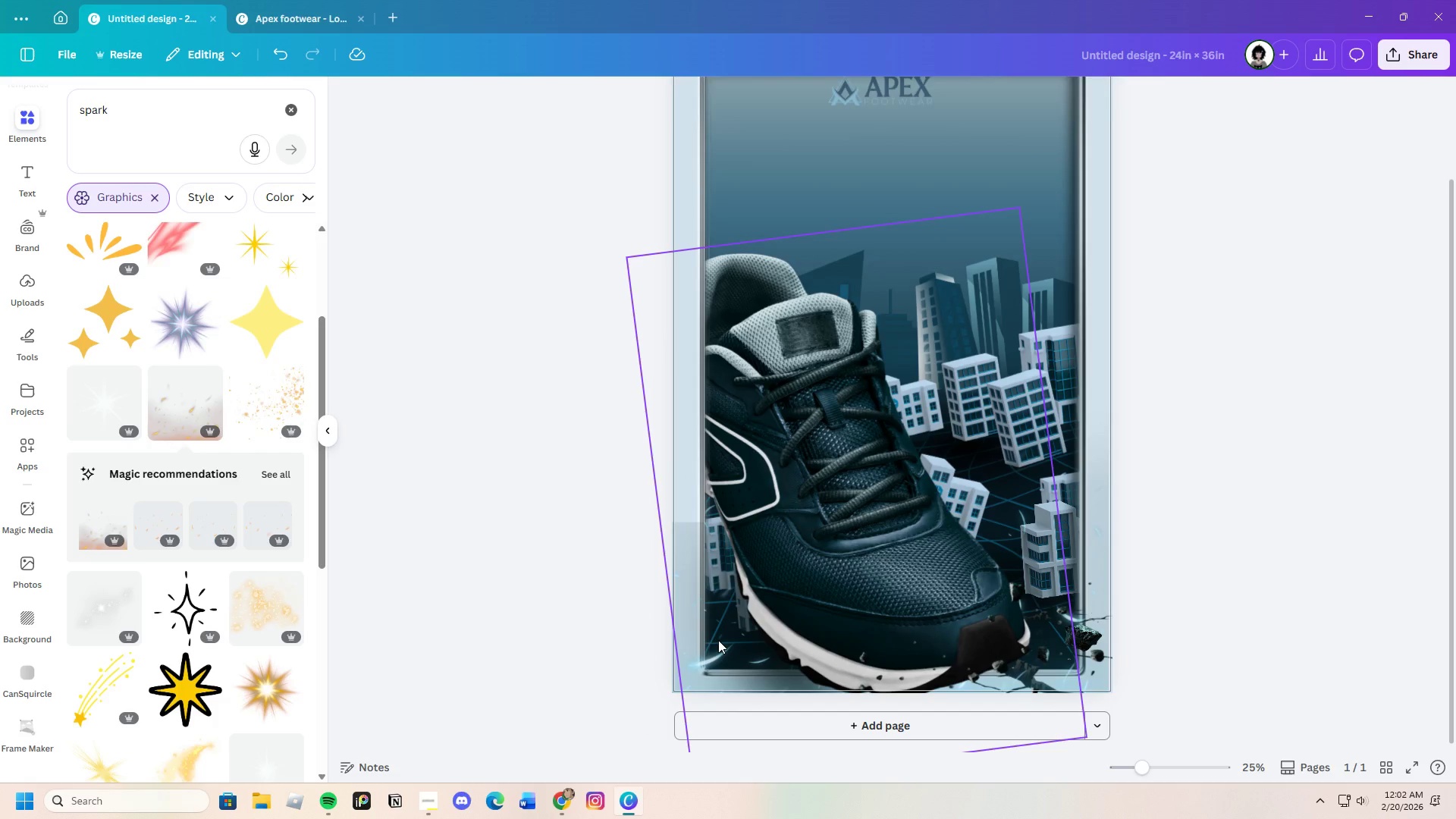 
left_click([718, 640])
 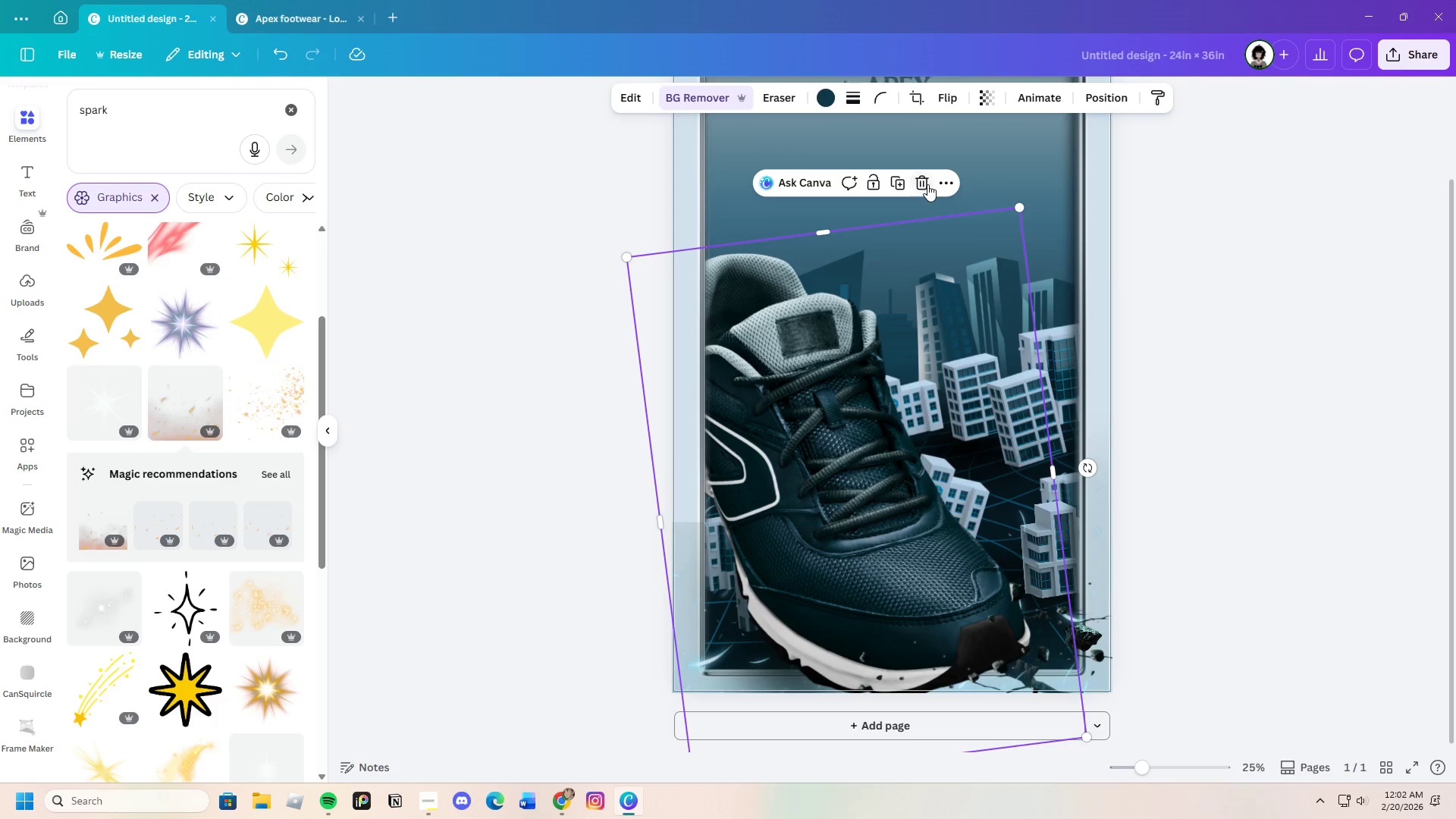 
left_click([924, 184])
 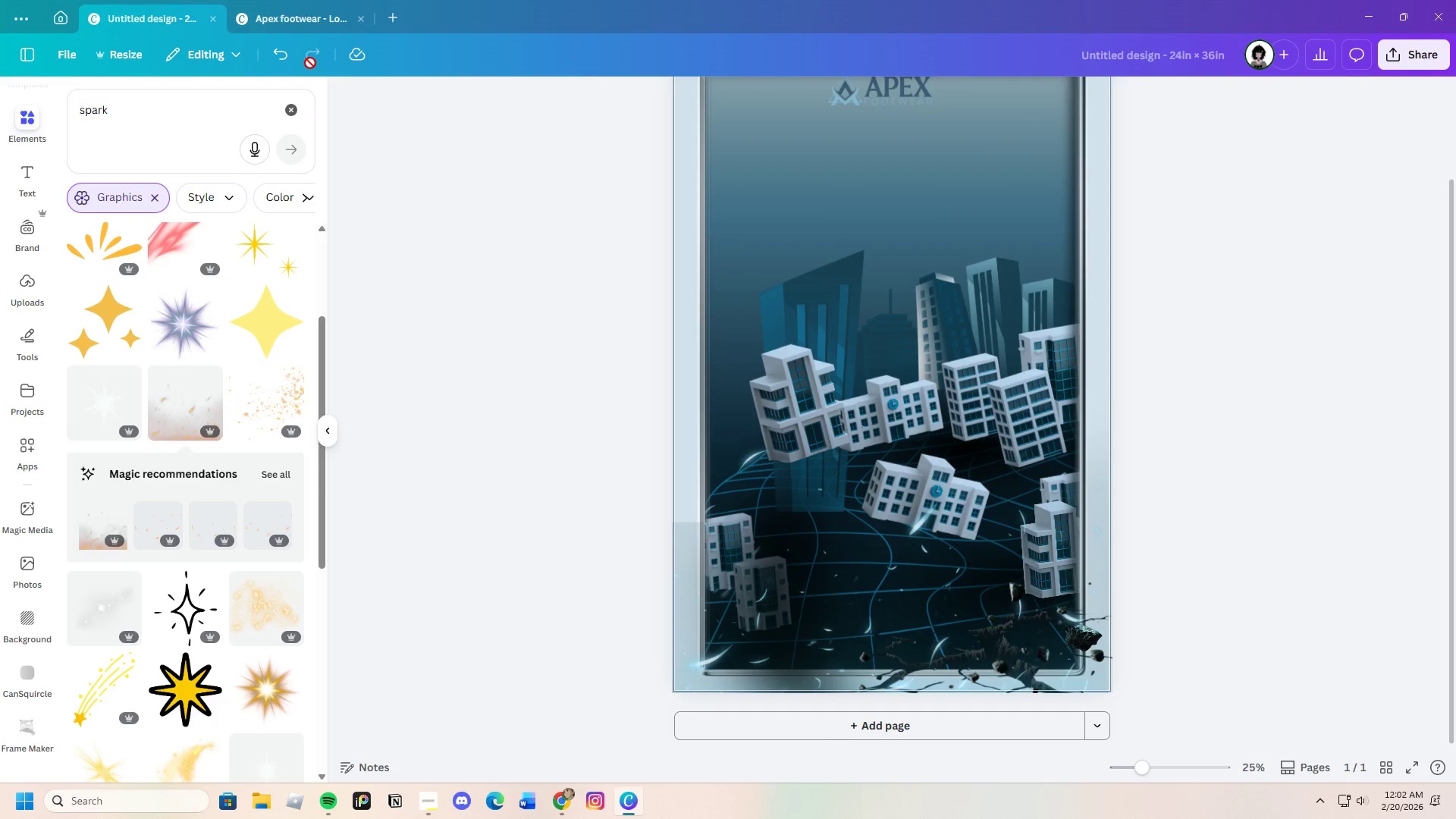 
left_click([271, 49])
 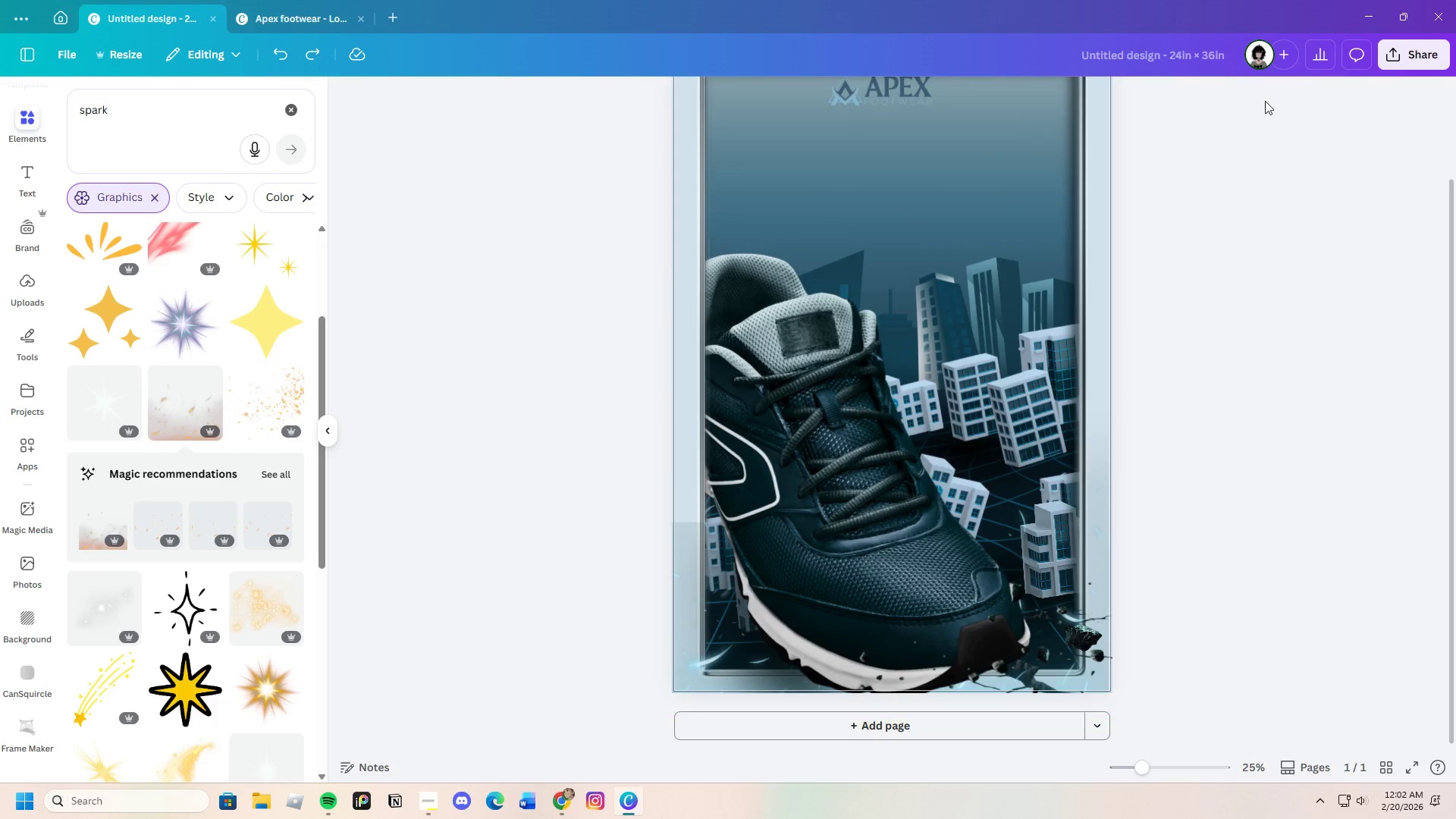 
left_click([1049, 136])
 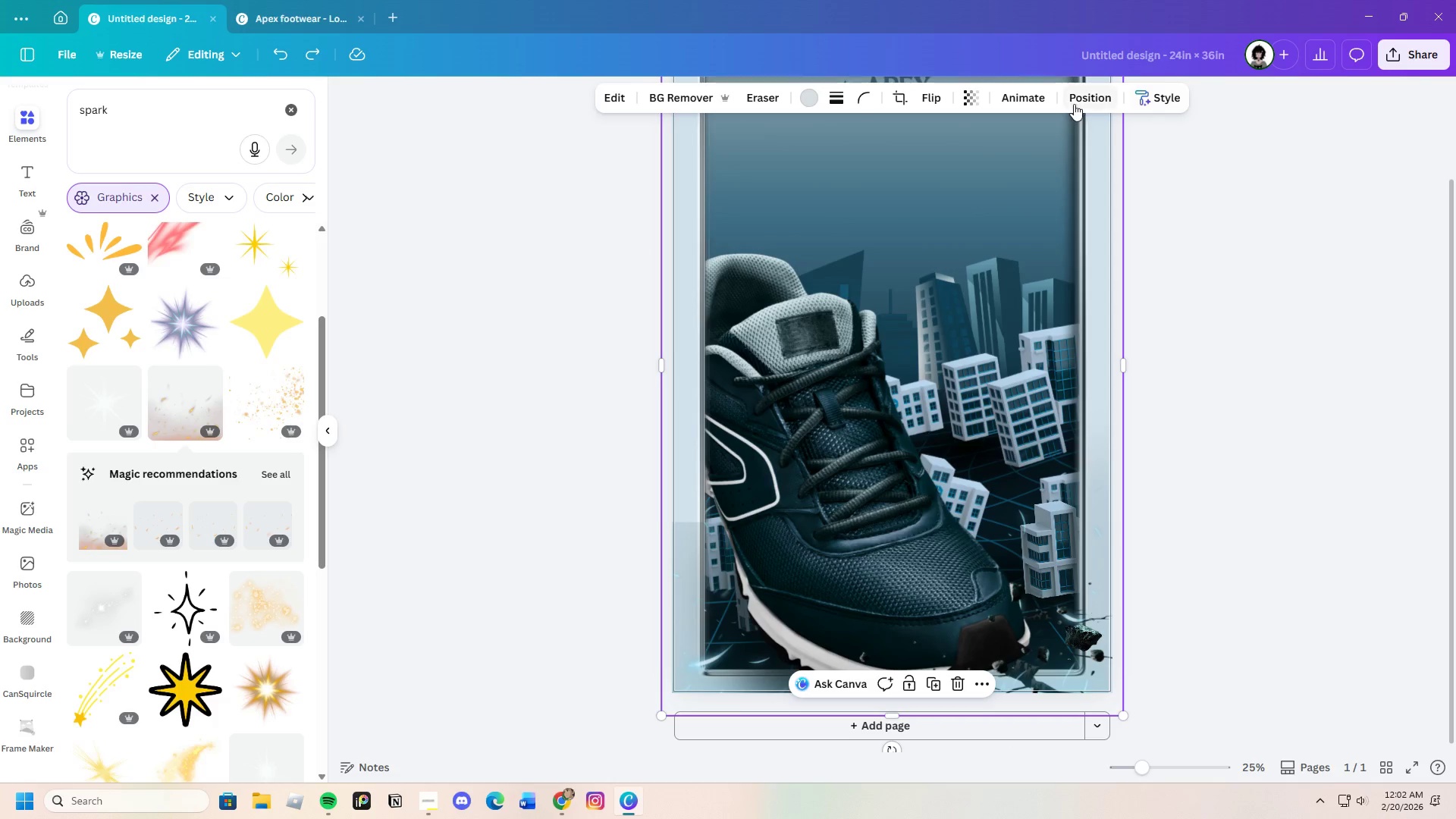 
left_click([1084, 101])
 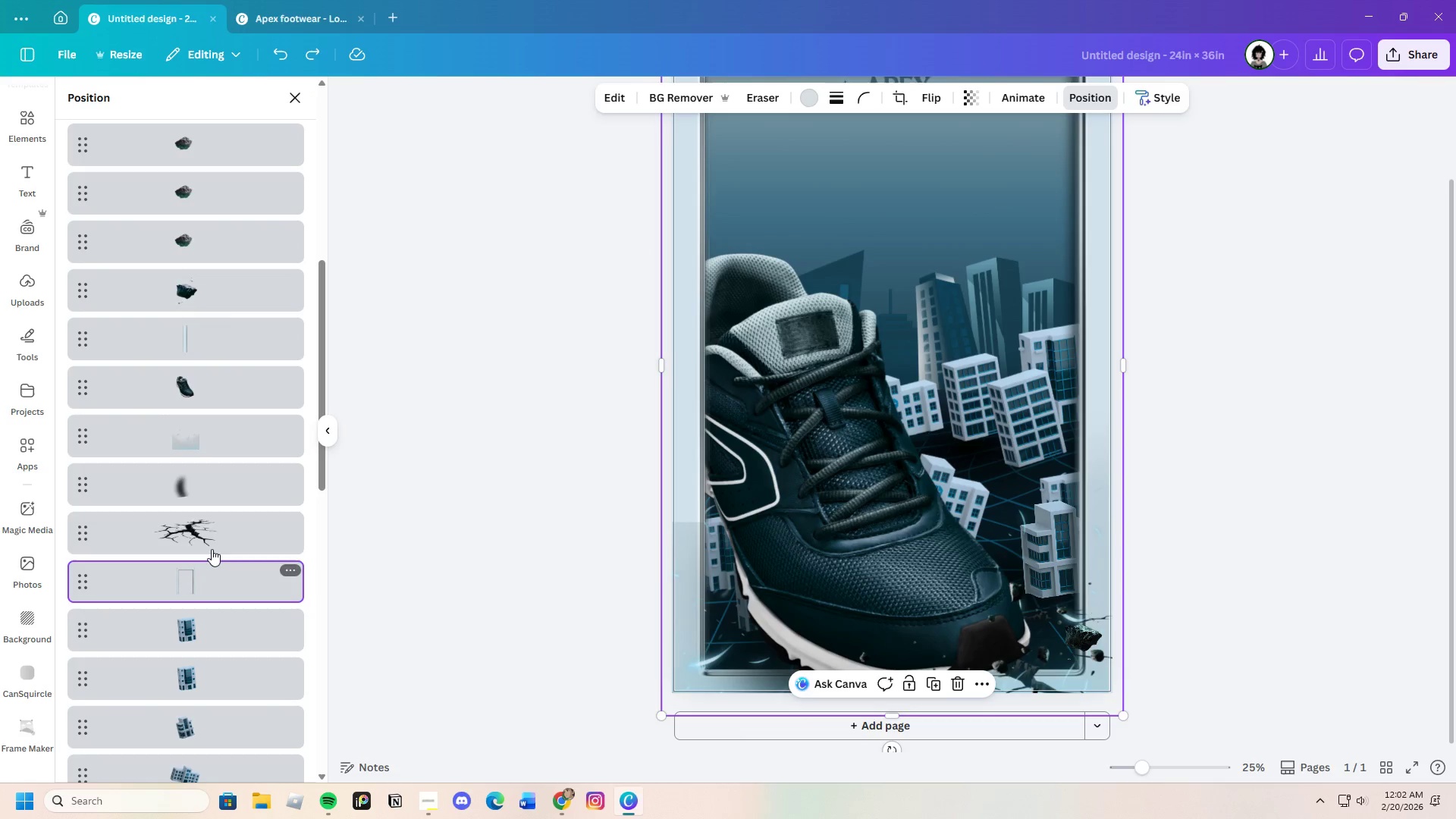 
left_click([219, 441])
 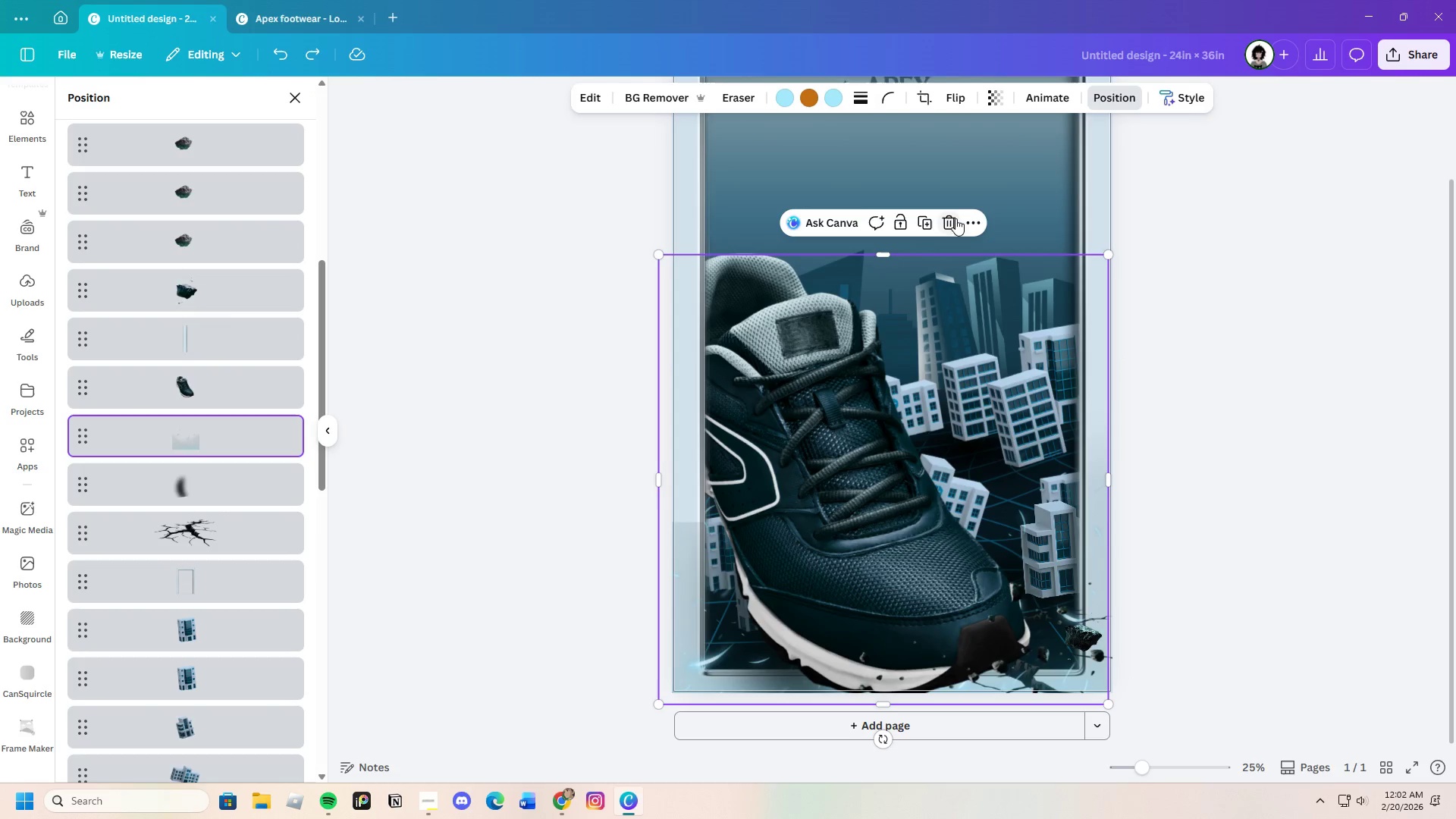 
left_click([949, 215])
 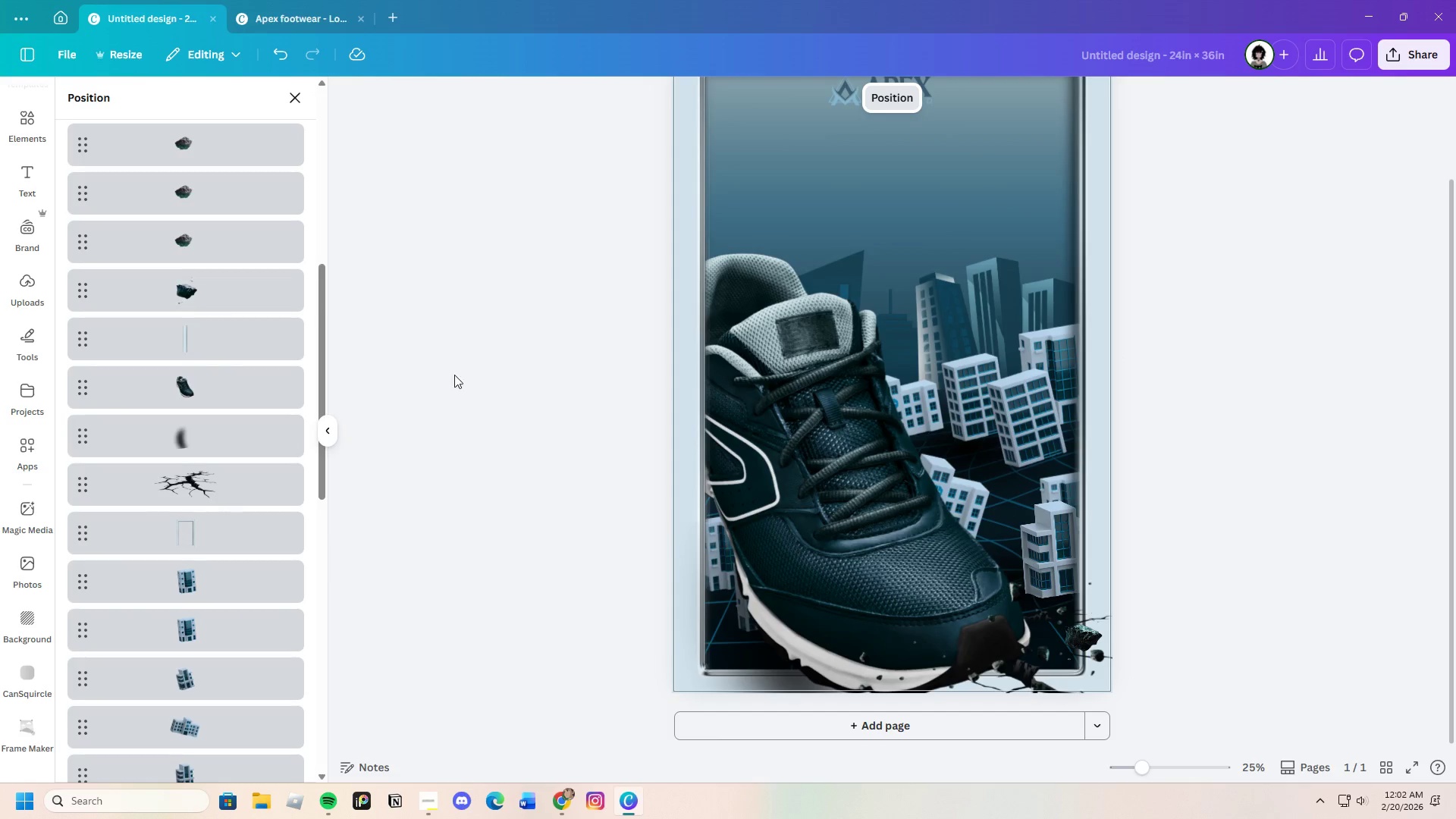 
left_click([461, 360])
 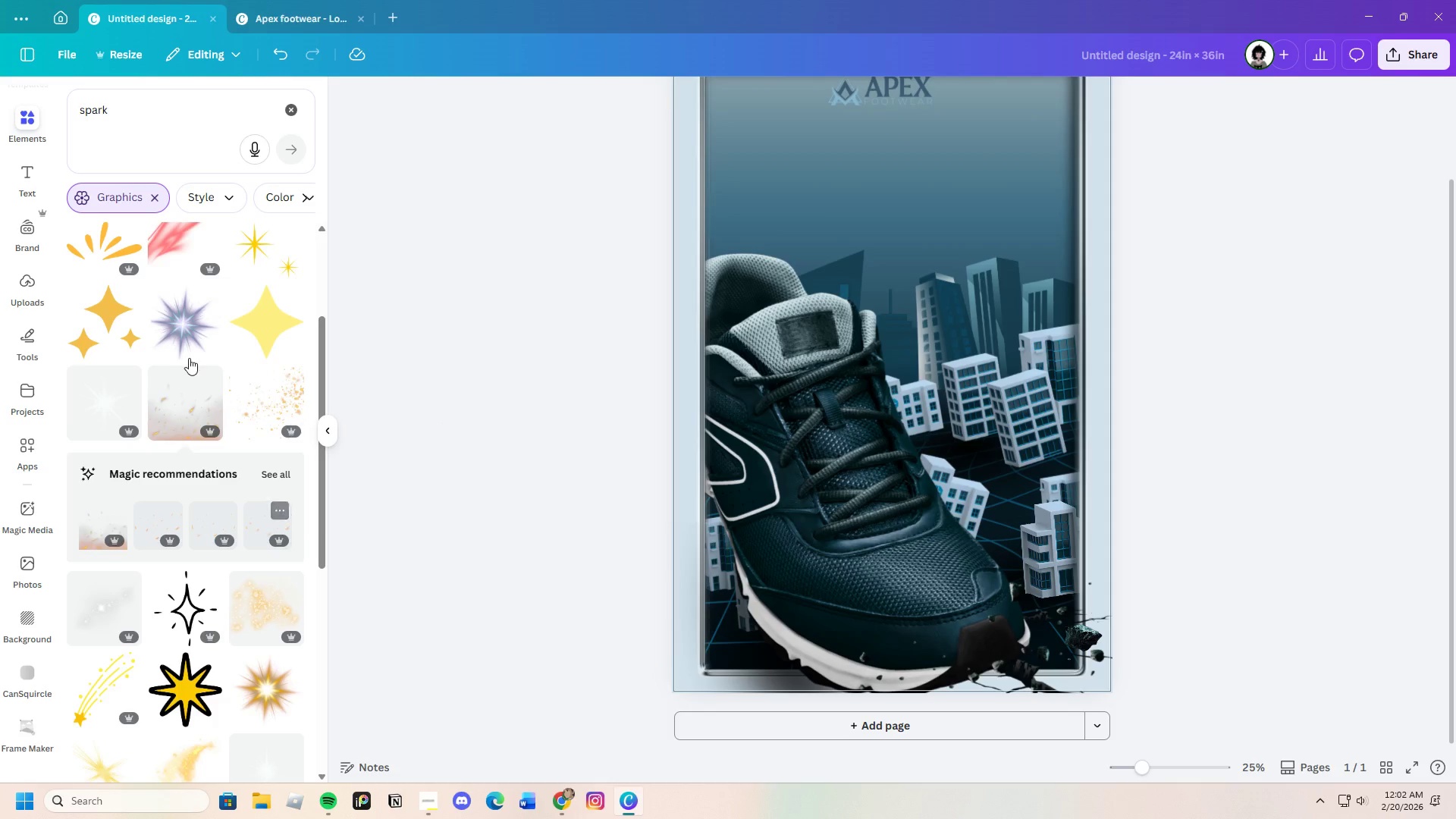 
left_click_drag(start_coordinate=[122, 111], to_coordinate=[58, 118])
 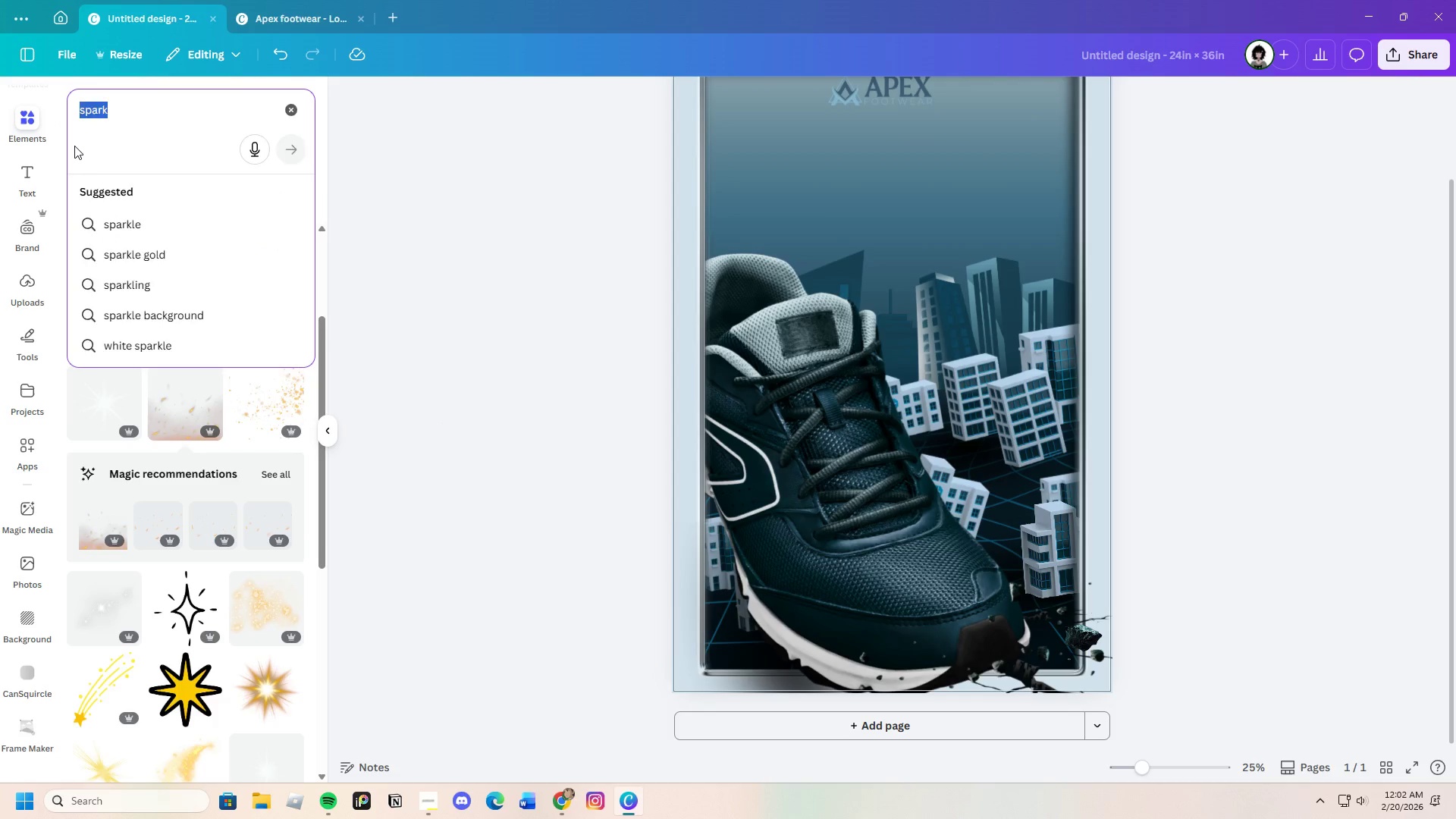 
key(Backspace)
type(neon light)
 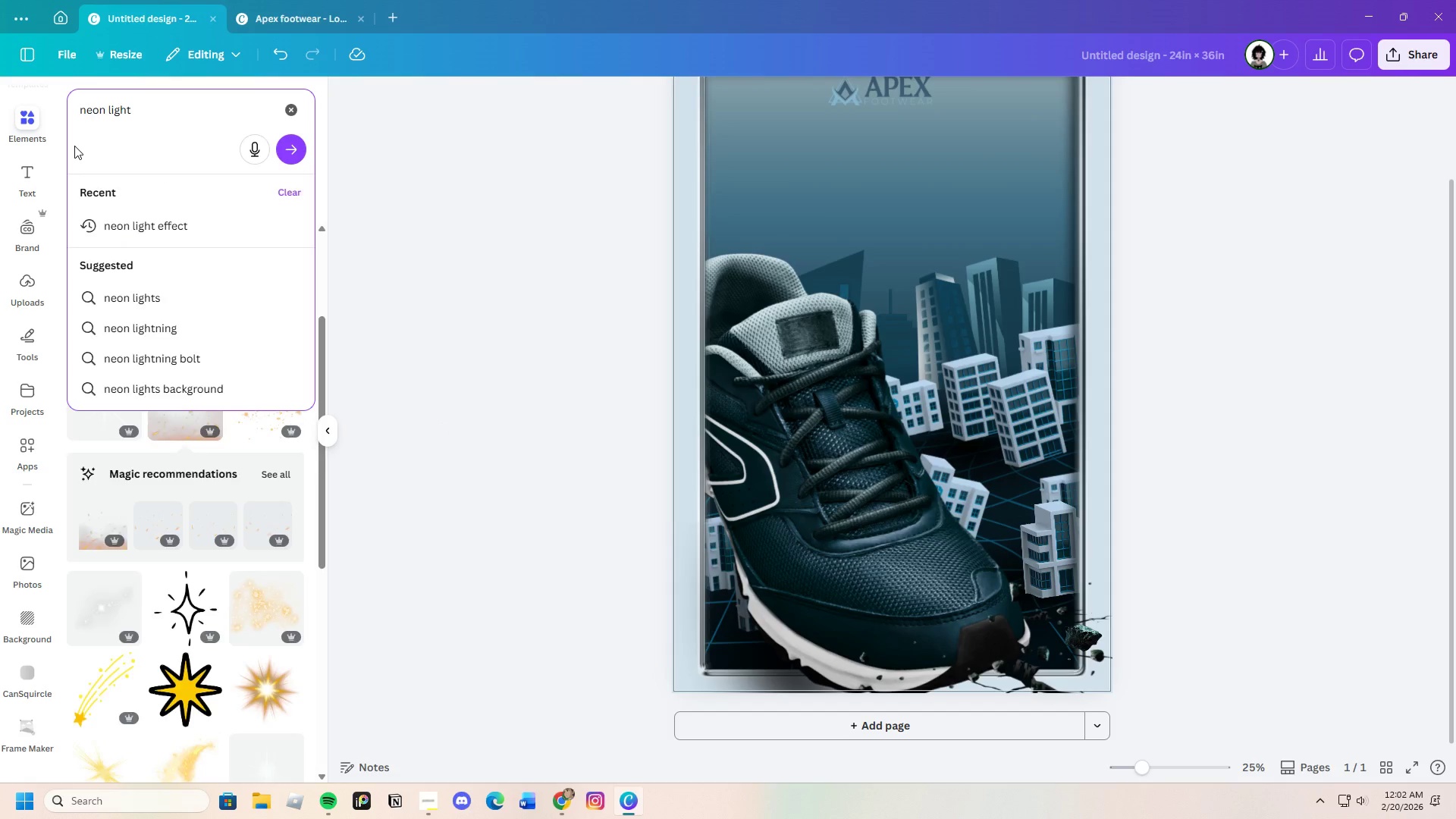 
key(Enter)
 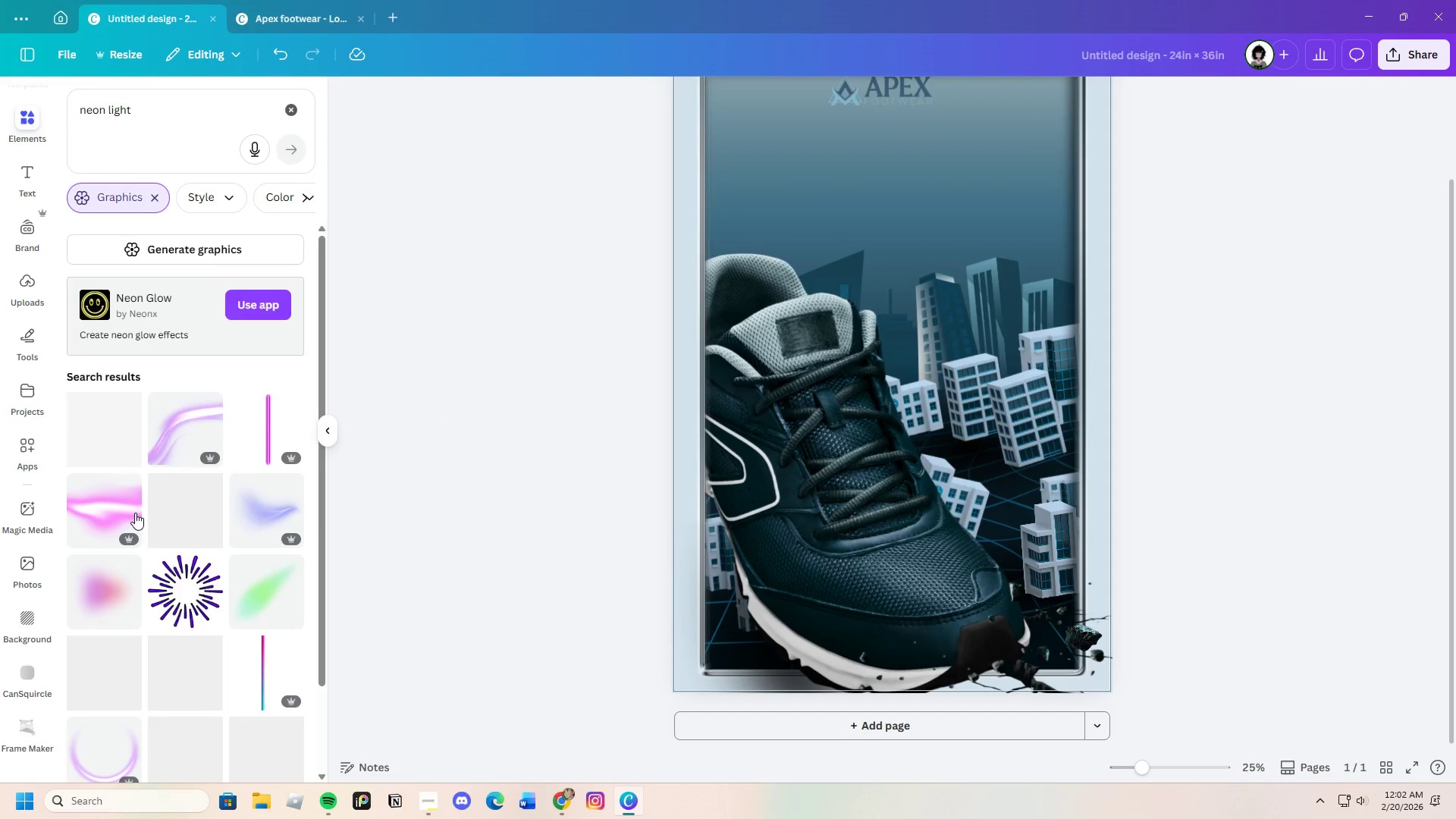 
scroll: coordinate [243, 540], scroll_direction: down, amount: 9.0
 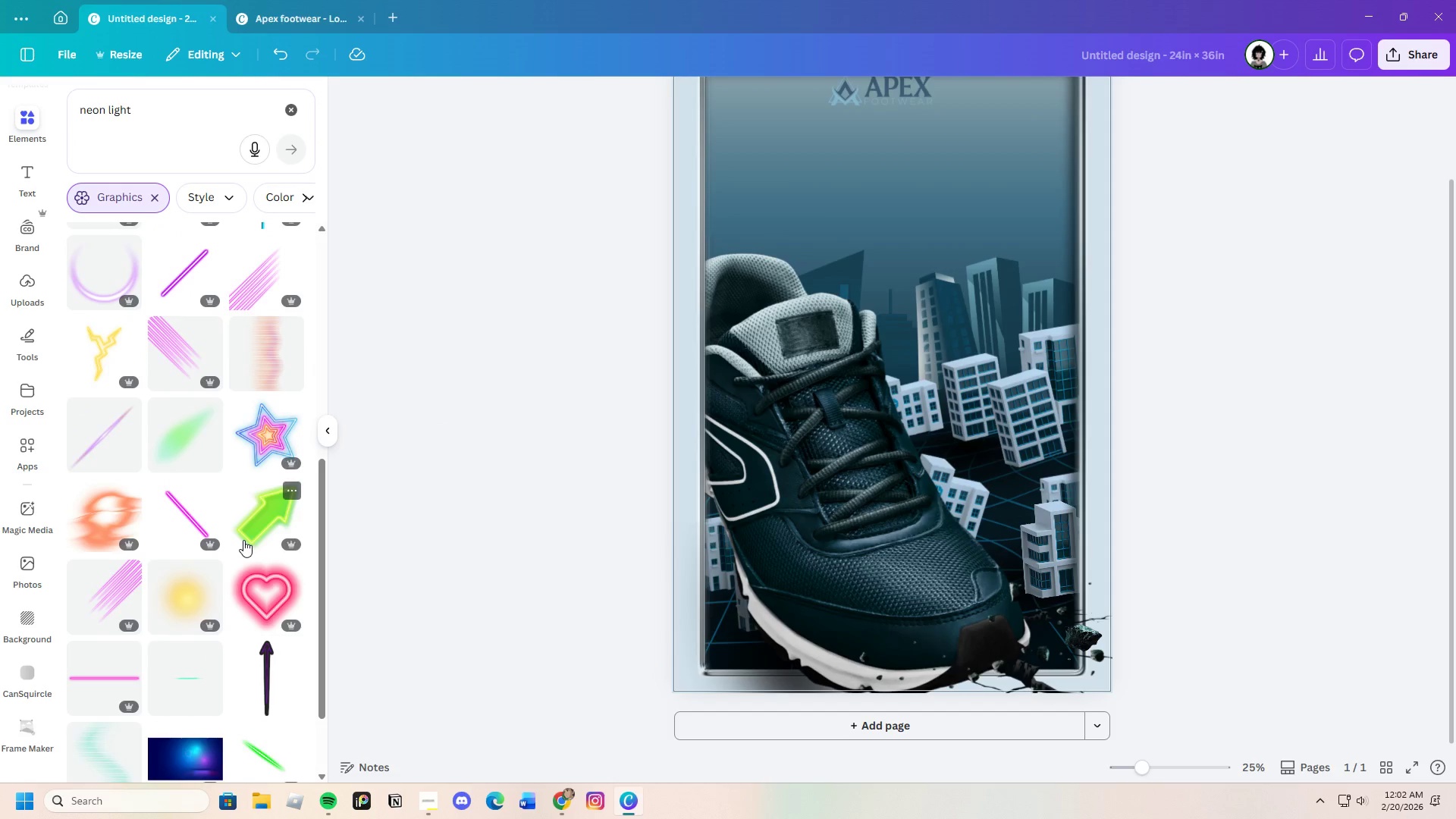 
scroll: coordinate [243, 540], scroll_direction: up, amount: 3.0
 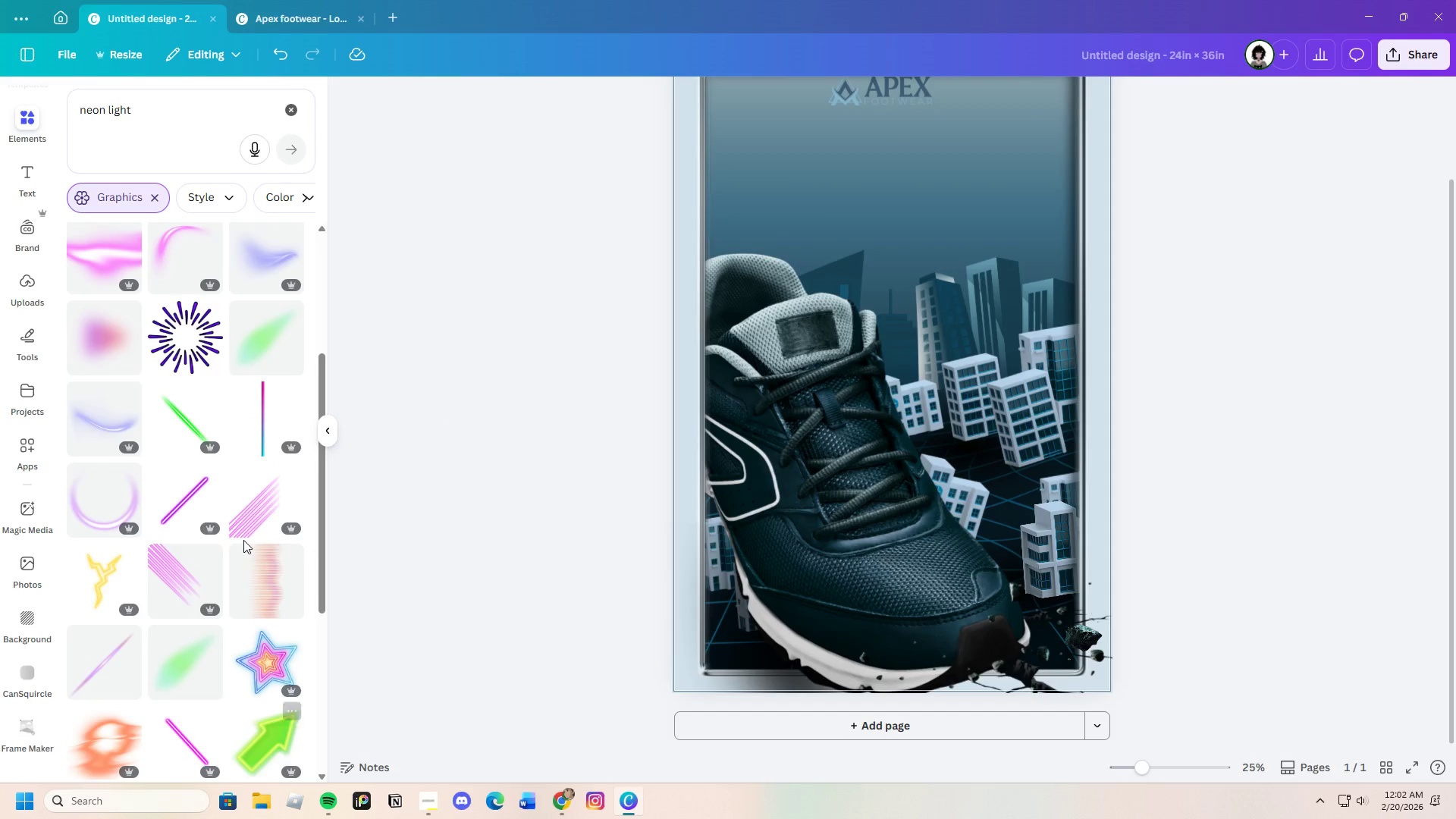 
scroll: coordinate [243, 540], scroll_direction: down, amount: 4.0
 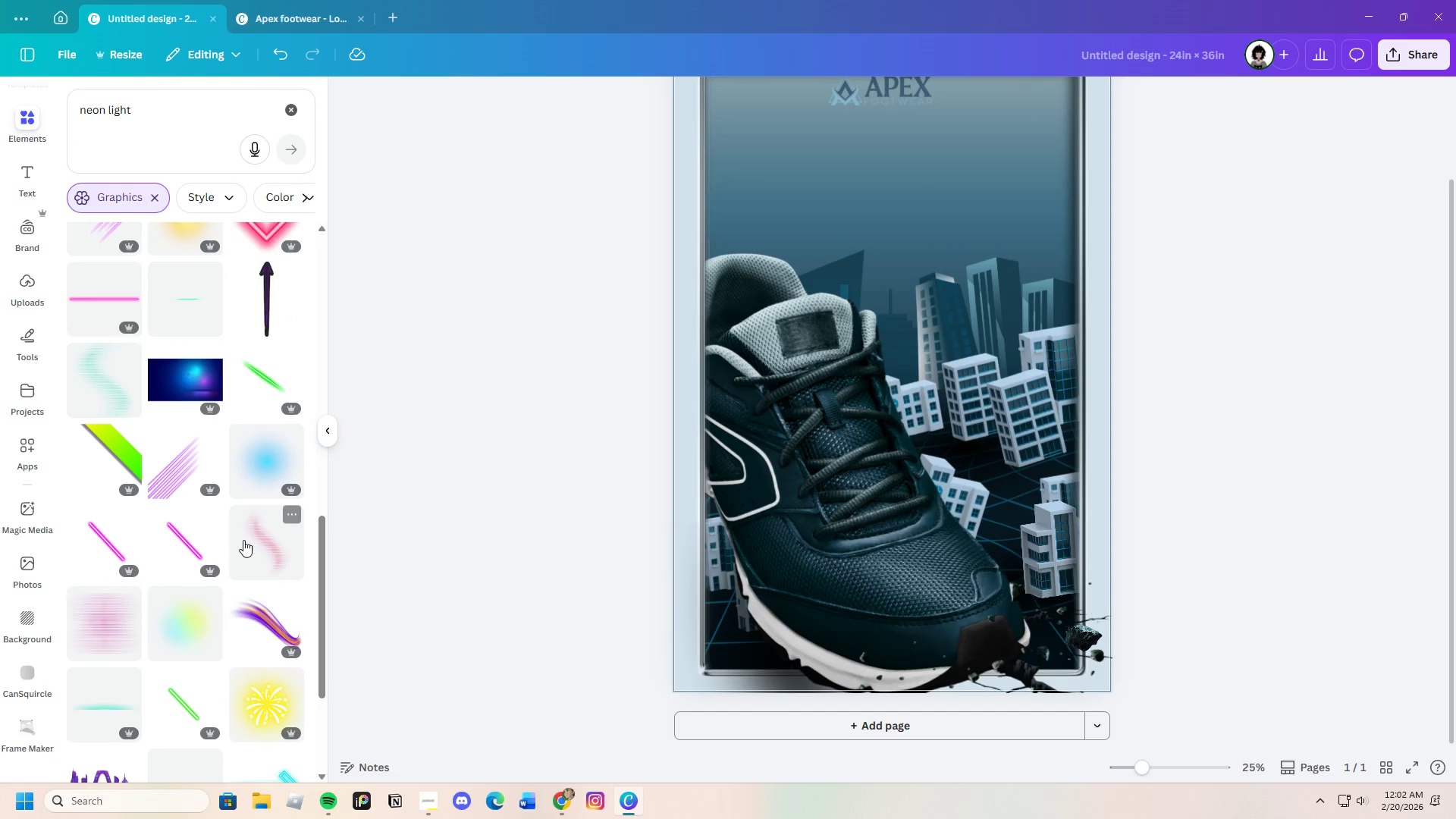 
left_click([246, 422])
 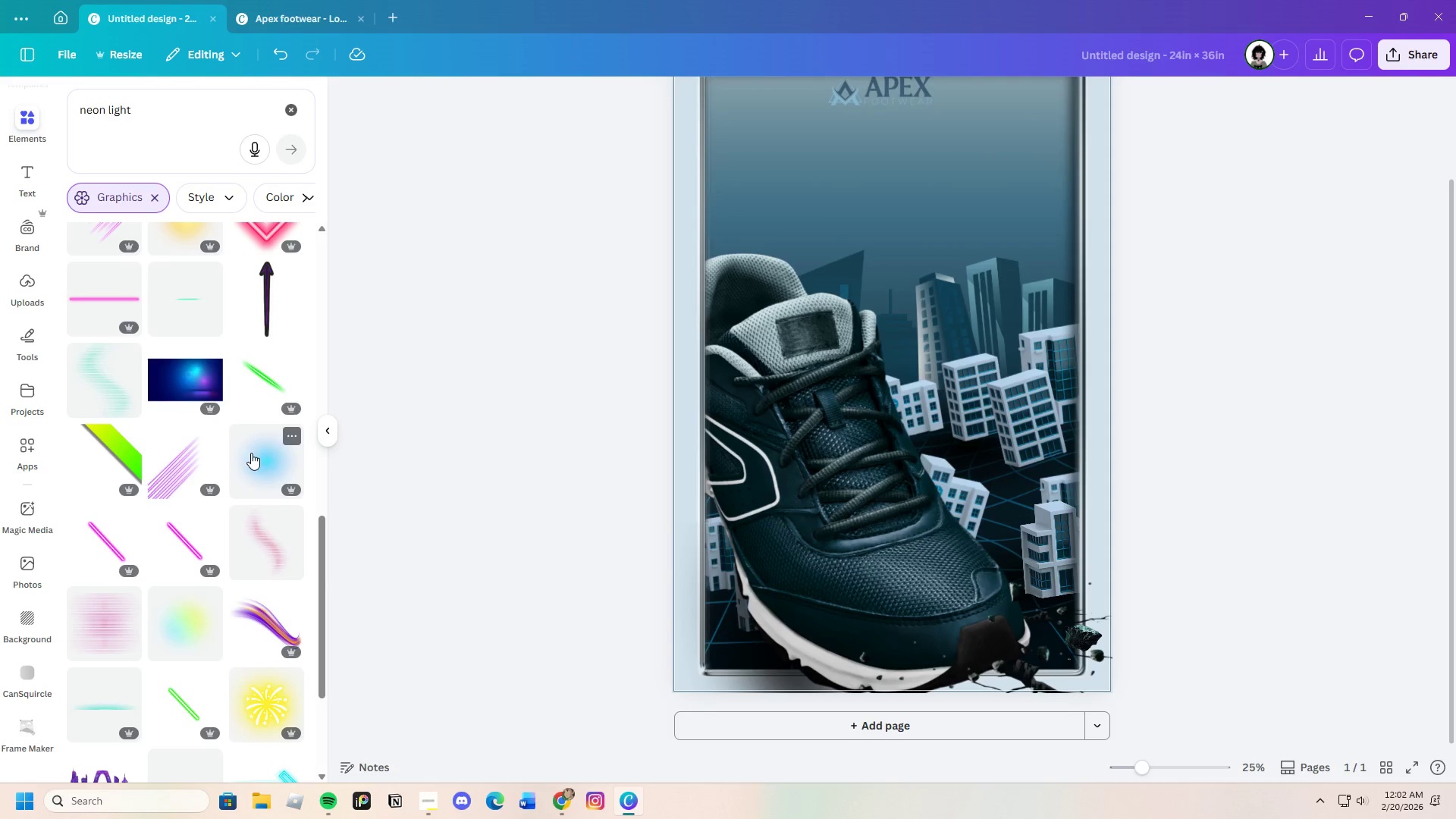 
left_click([251, 453])
 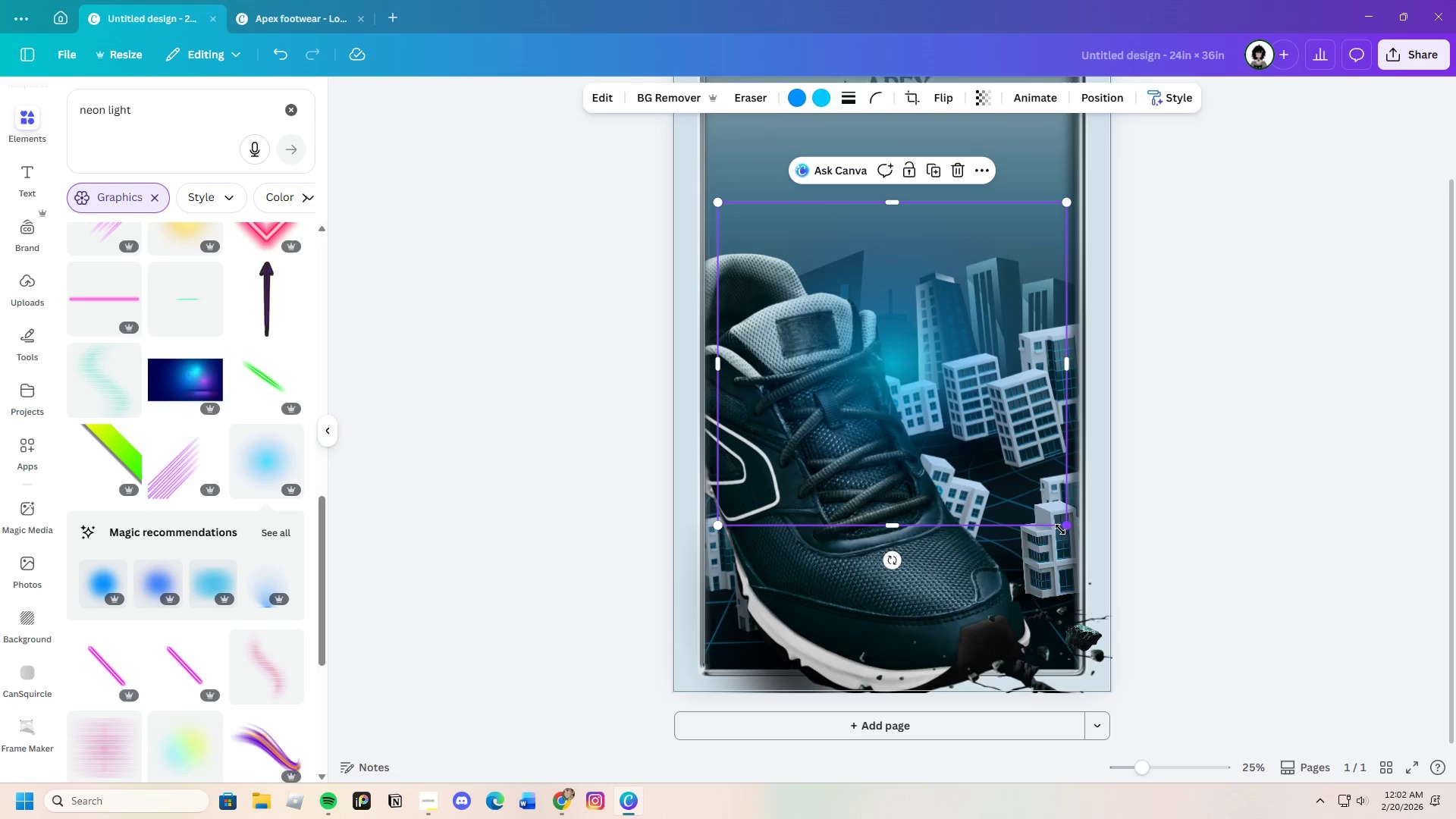 
left_click_drag(start_coordinate=[1065, 527], to_coordinate=[873, 359])
 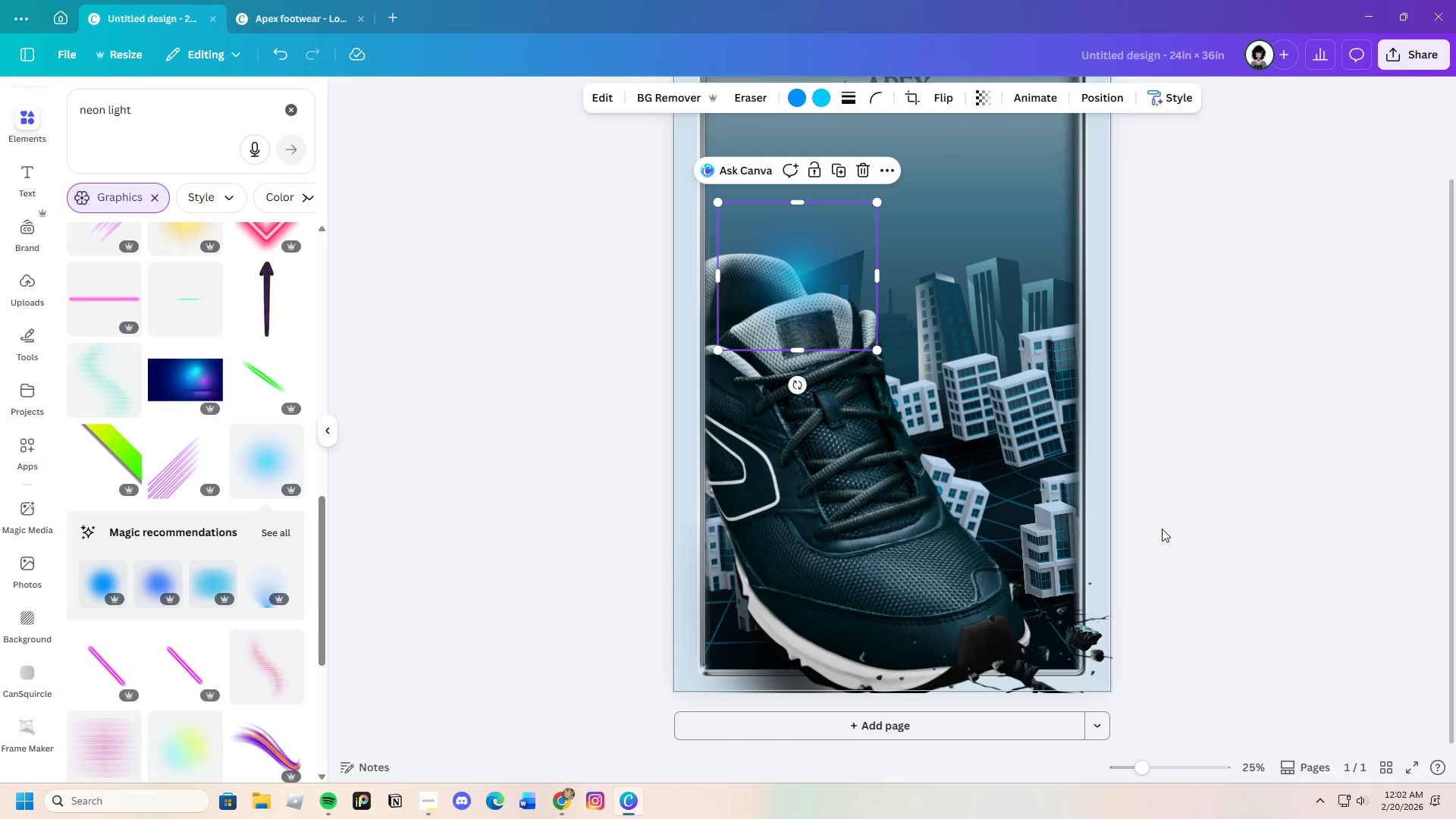 
scroll: coordinate [1166, 574], scroll_direction: up, amount: 2.0
 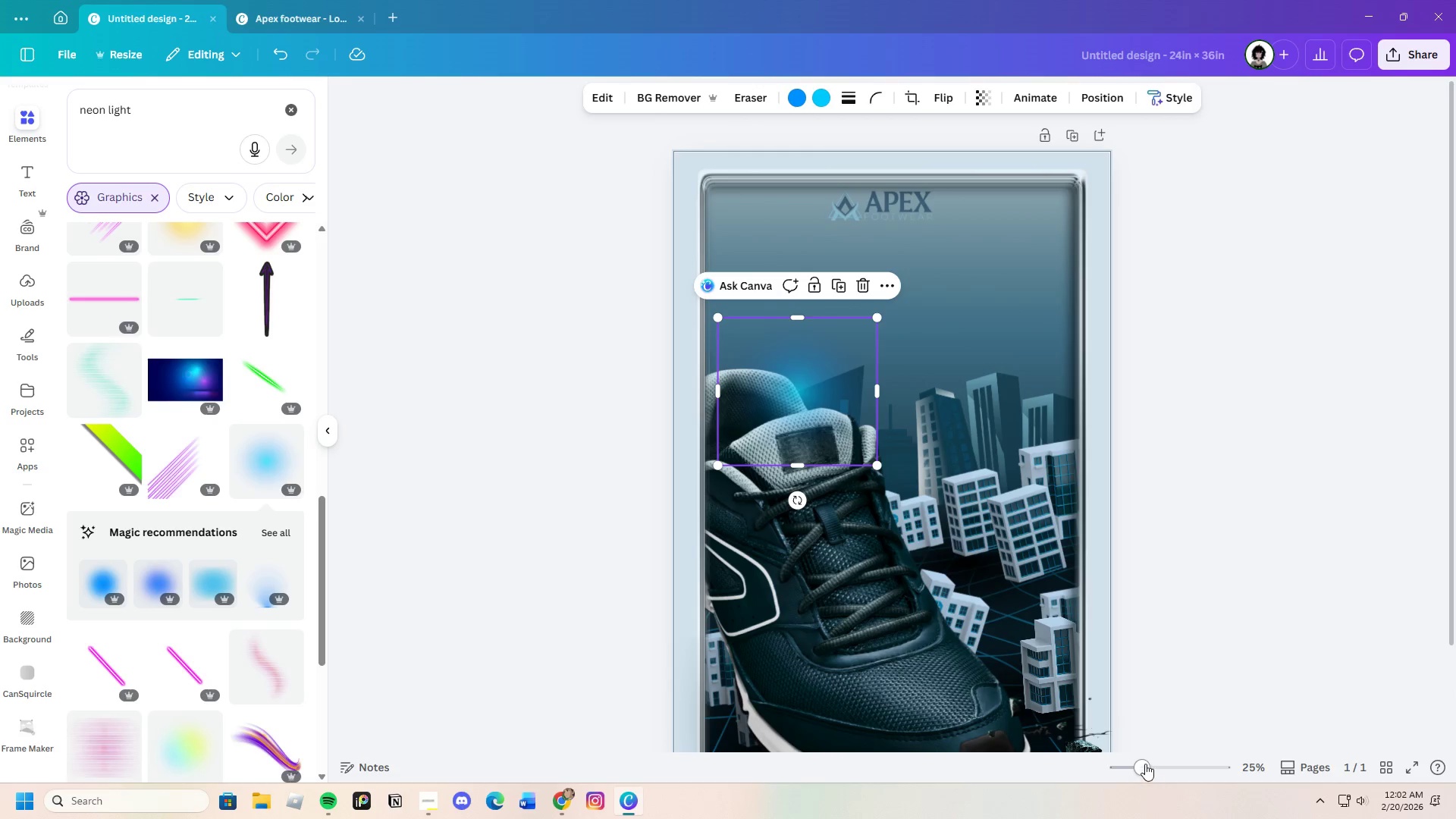 
left_click_drag(start_coordinate=[1144, 758], to_coordinate=[1169, 753])
 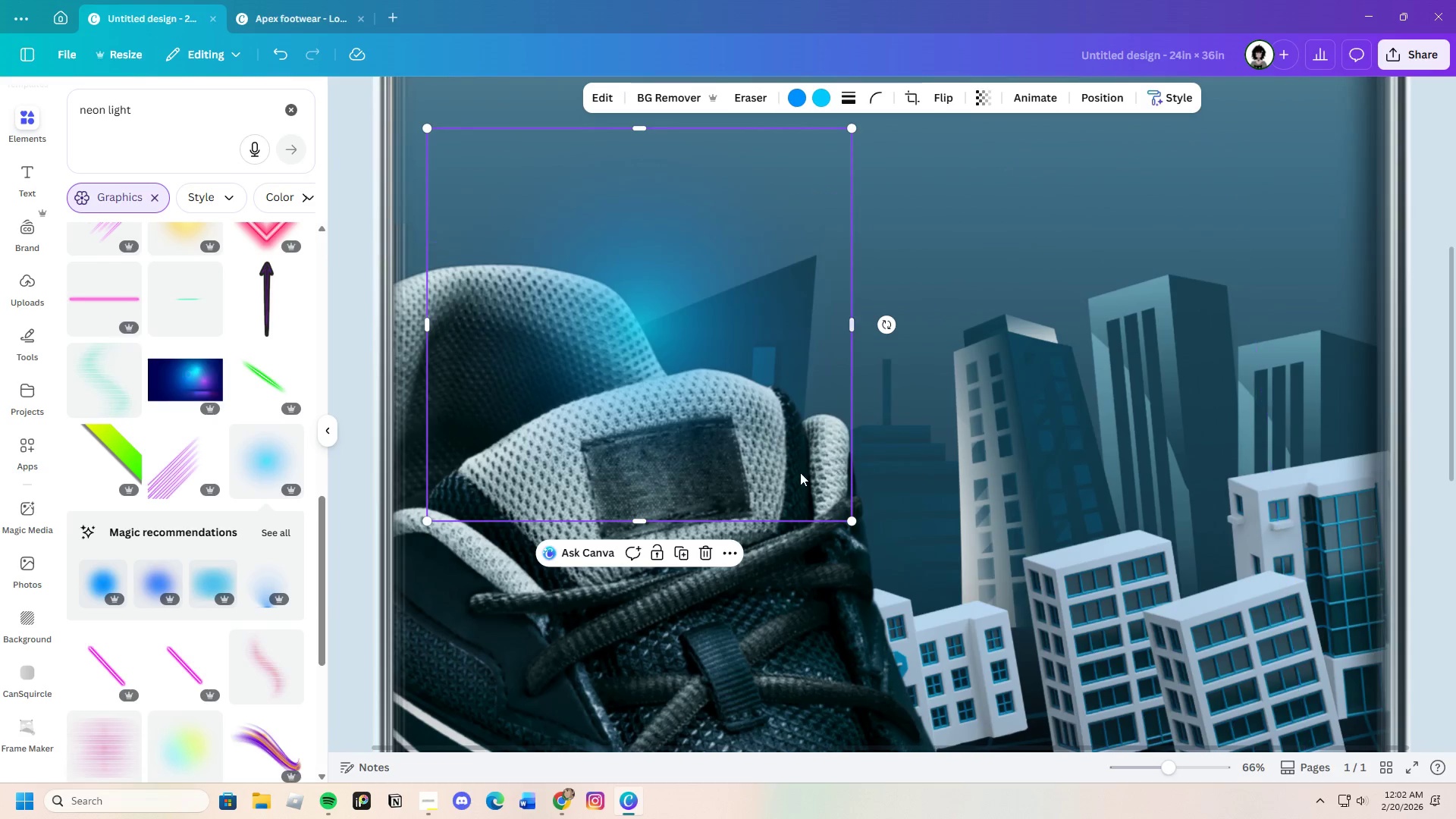 
scroll: coordinate [799, 473], scroll_direction: down, amount: 1.0
 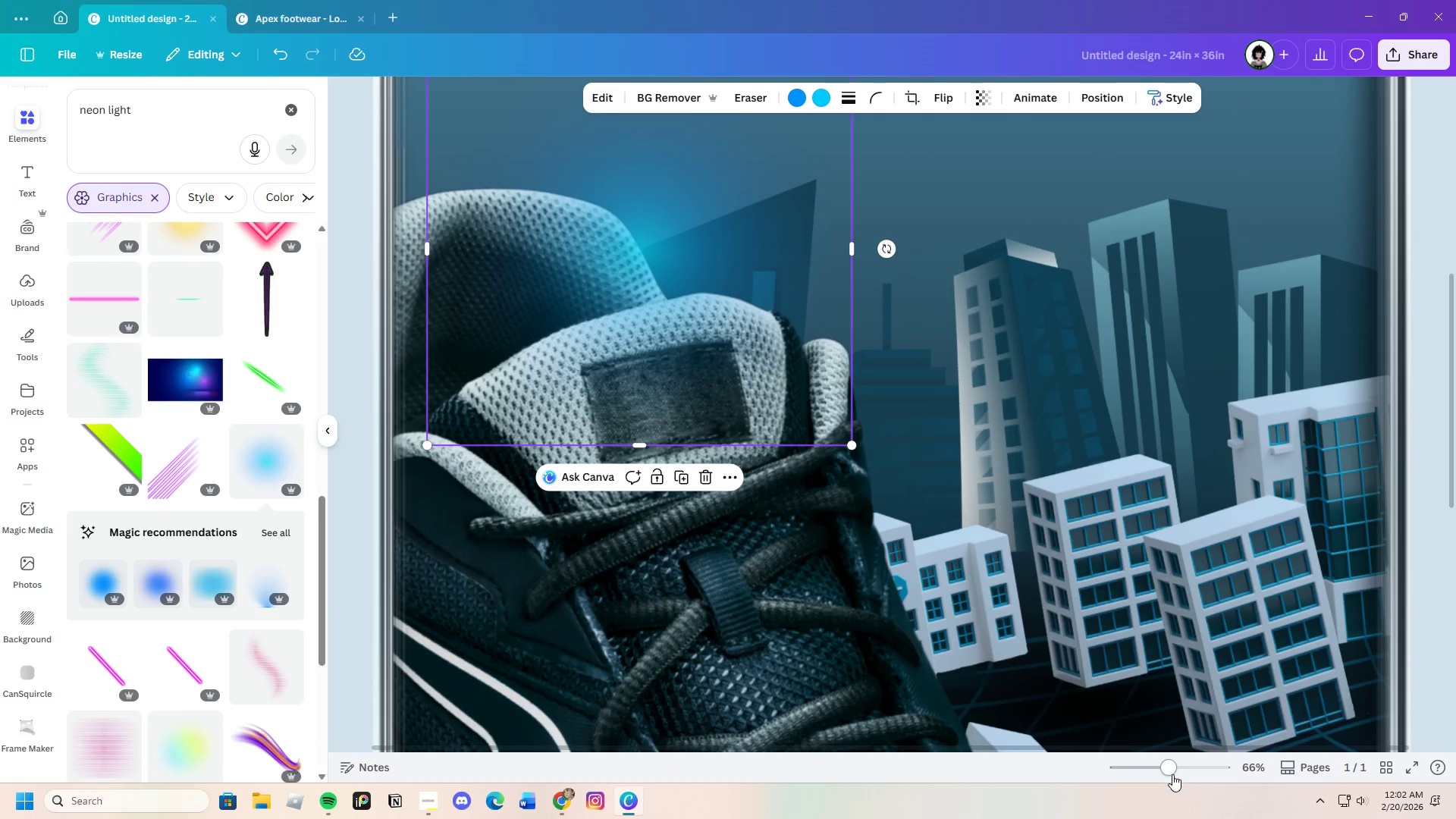 
left_click_drag(start_coordinate=[1172, 770], to_coordinate=[1161, 770])
 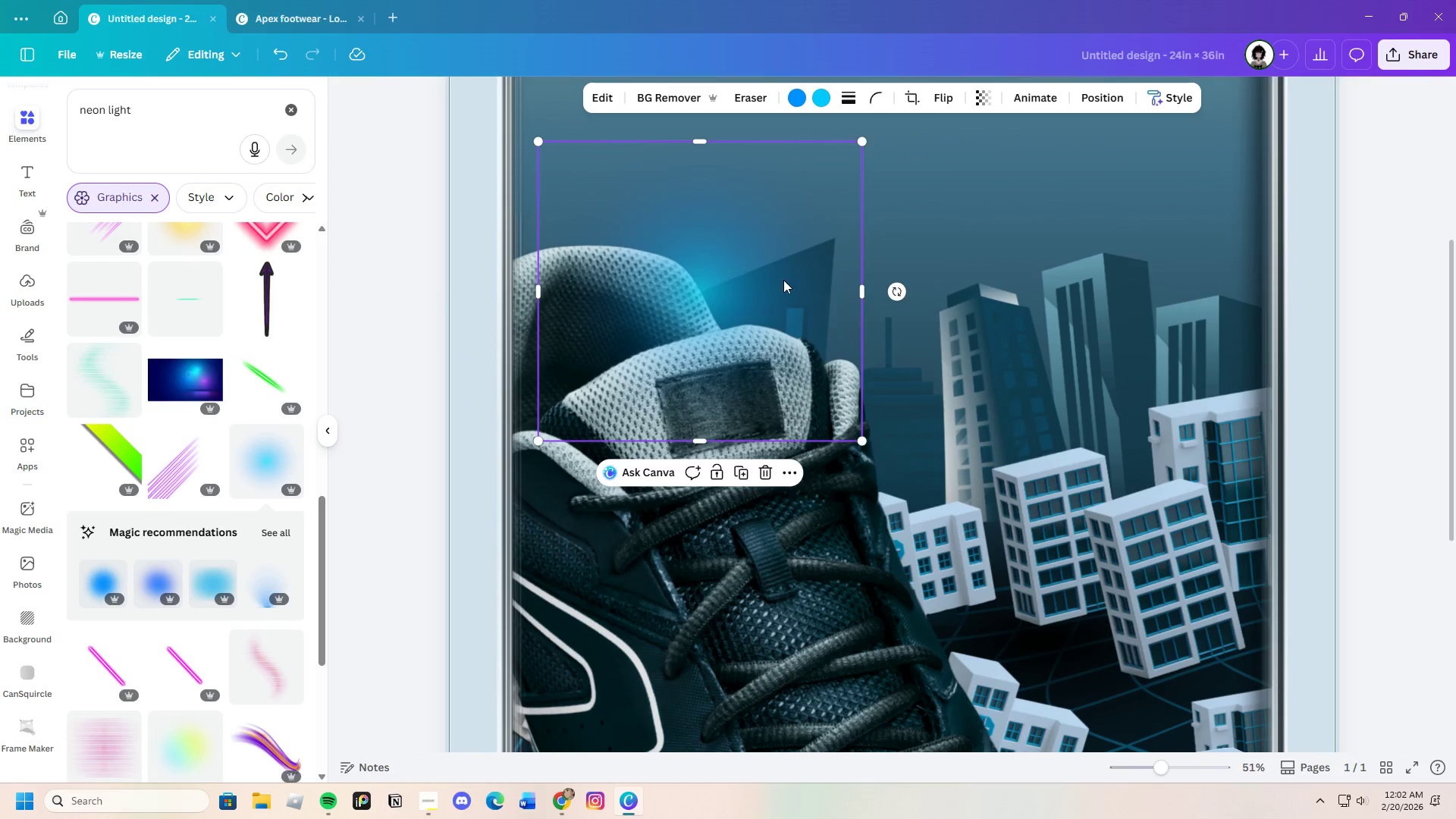 
left_click_drag(start_coordinate=[745, 263], to_coordinate=[1107, 508])
 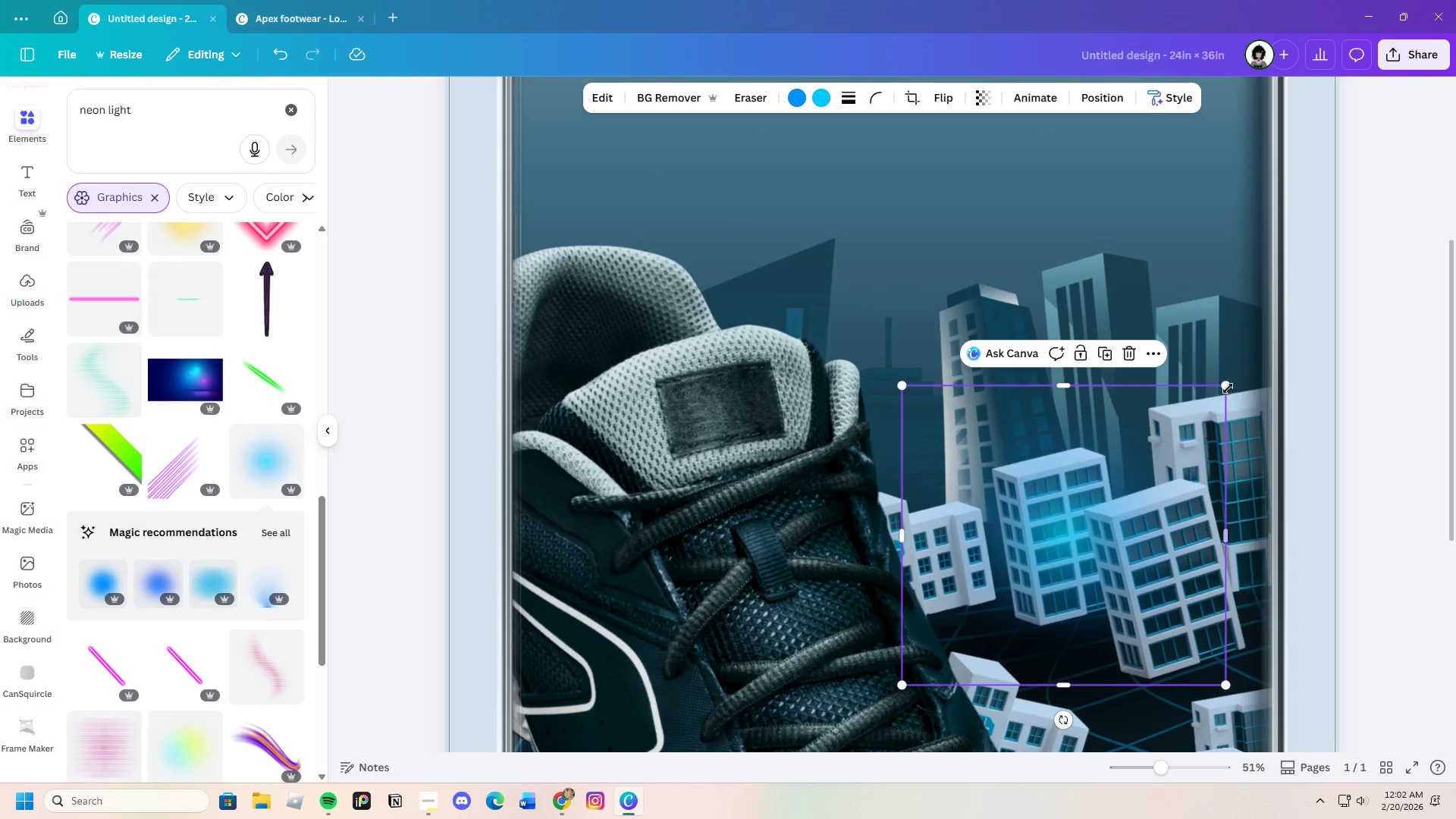 
left_click_drag(start_coordinate=[1227, 388], to_coordinate=[1106, 451])
 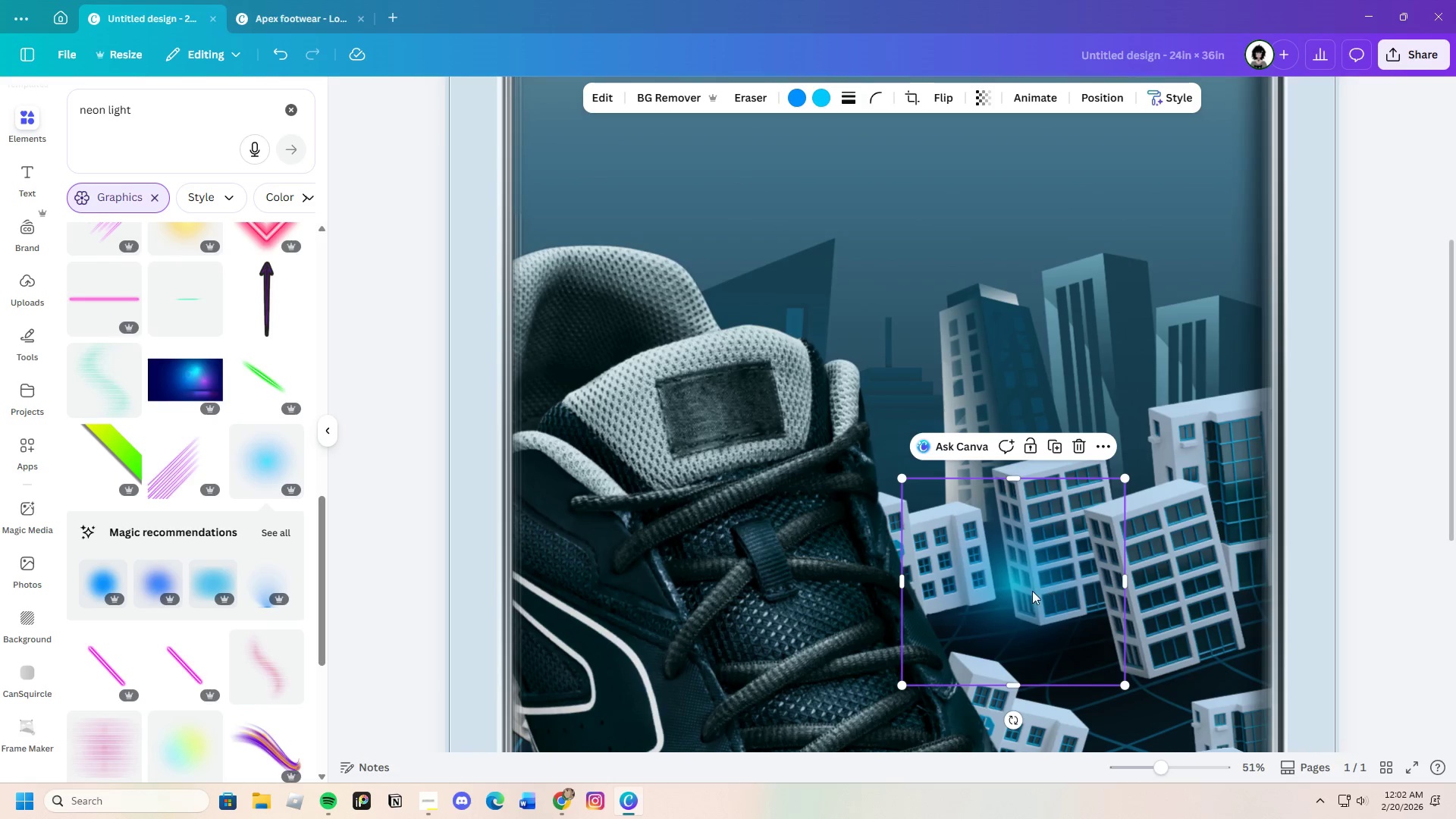 
left_click_drag(start_coordinate=[1031, 592], to_coordinate=[1075, 529])
 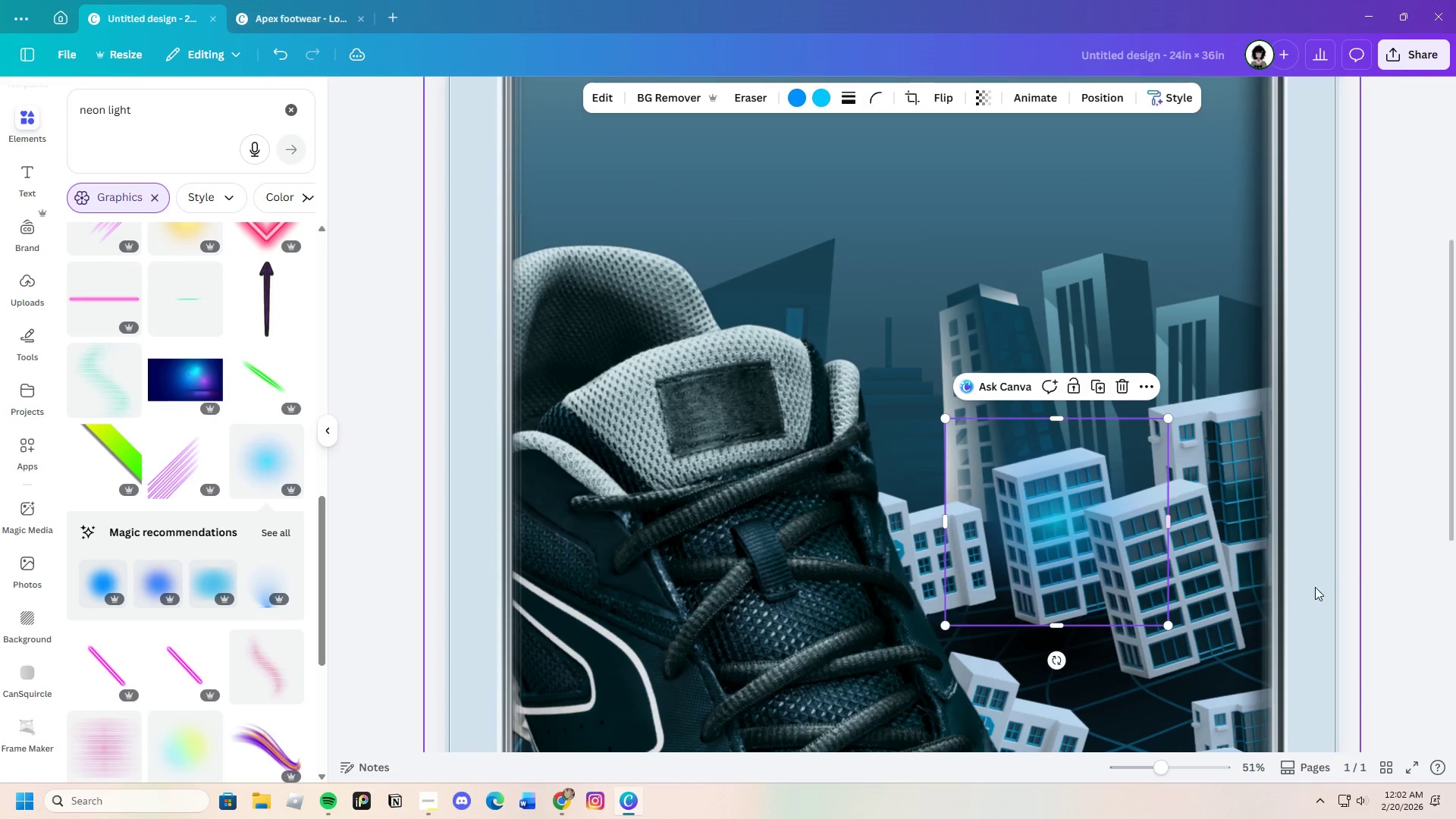 
left_click([1423, 569])
 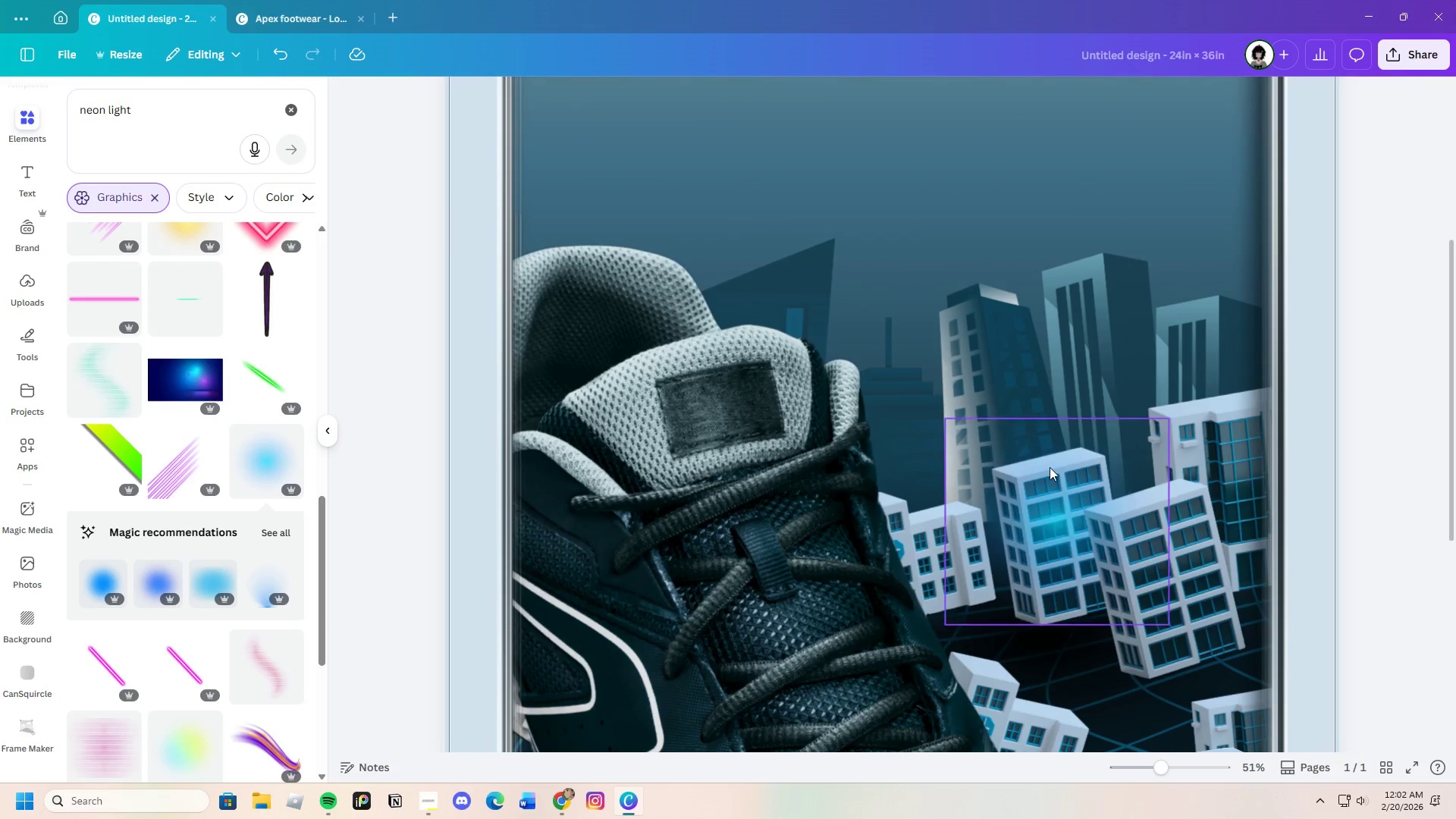 
left_click([1050, 492])
 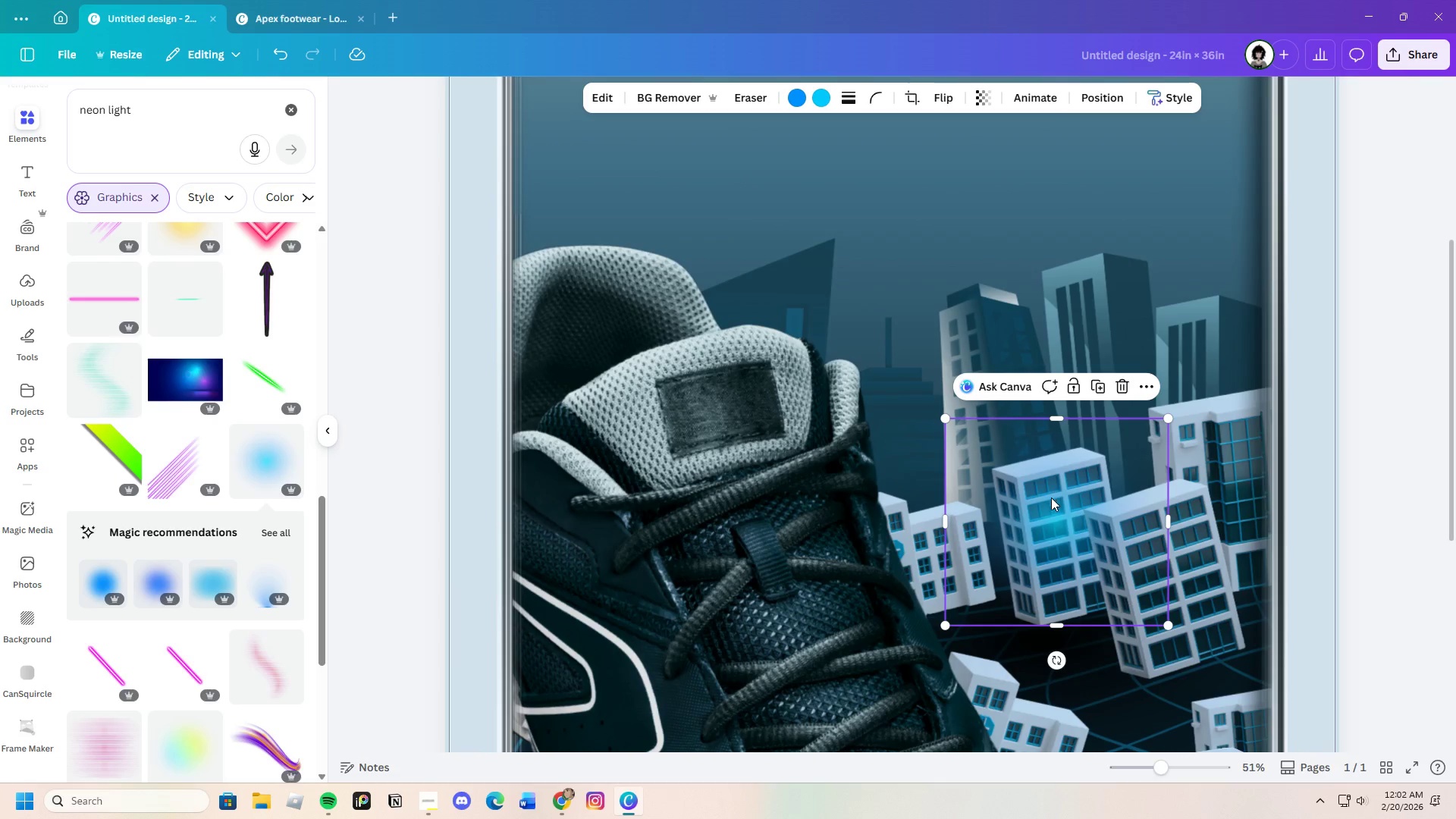 
left_click_drag(start_coordinate=[1050, 492], to_coordinate=[1039, 477])
 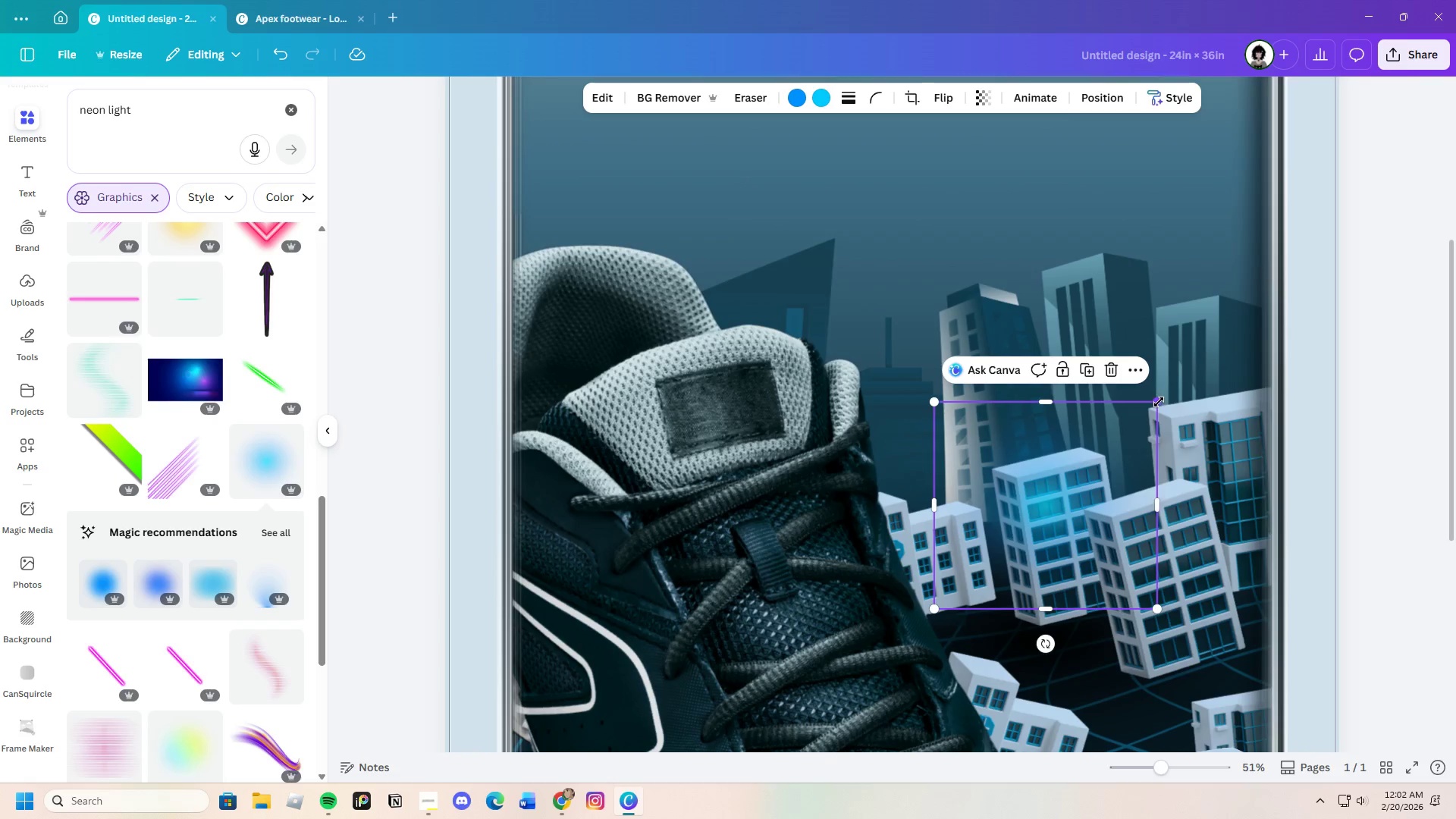 
left_click_drag(start_coordinate=[1157, 401], to_coordinate=[1043, 479])
 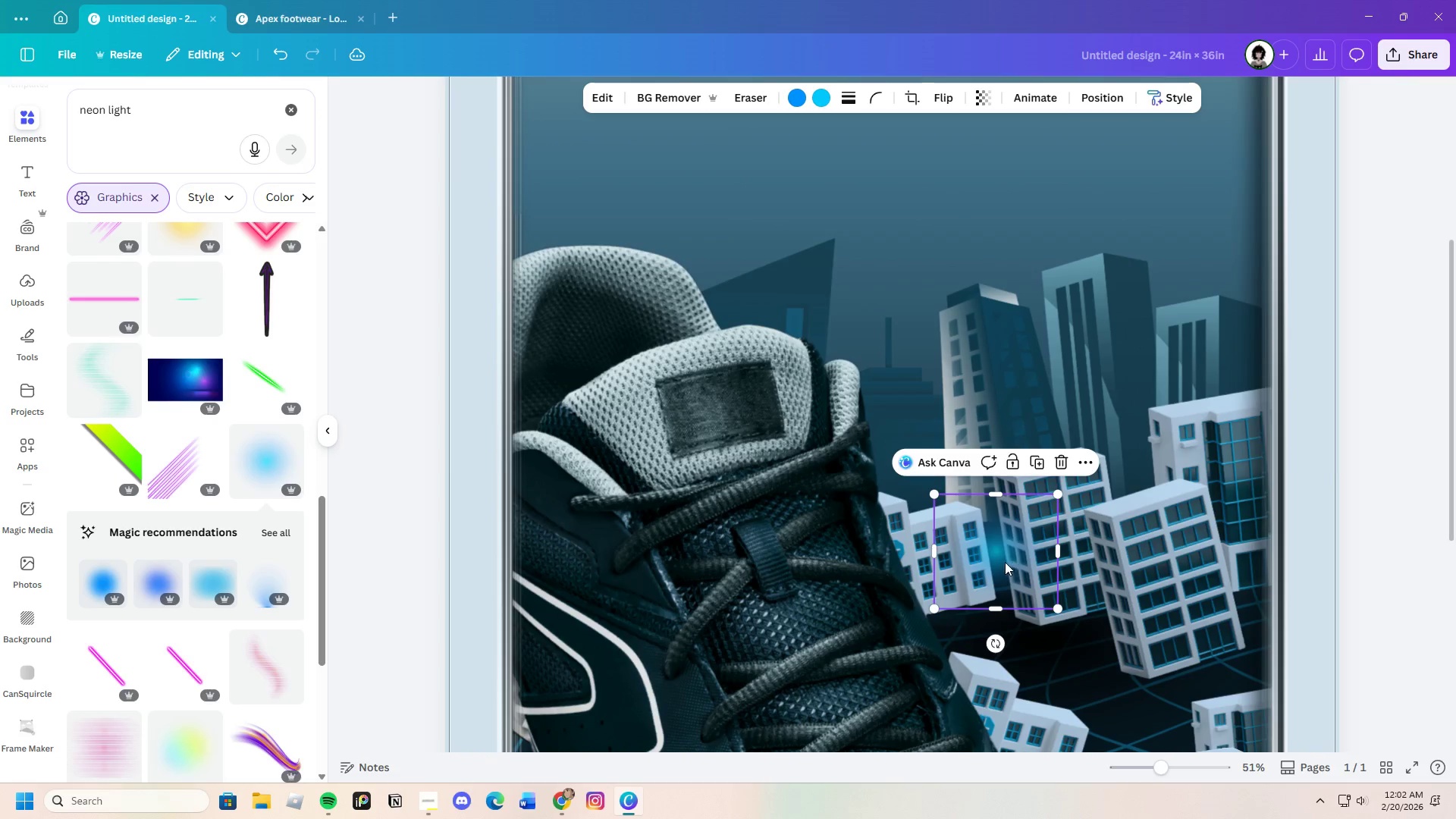 
left_click_drag(start_coordinate=[1005, 562], to_coordinate=[1054, 514])
 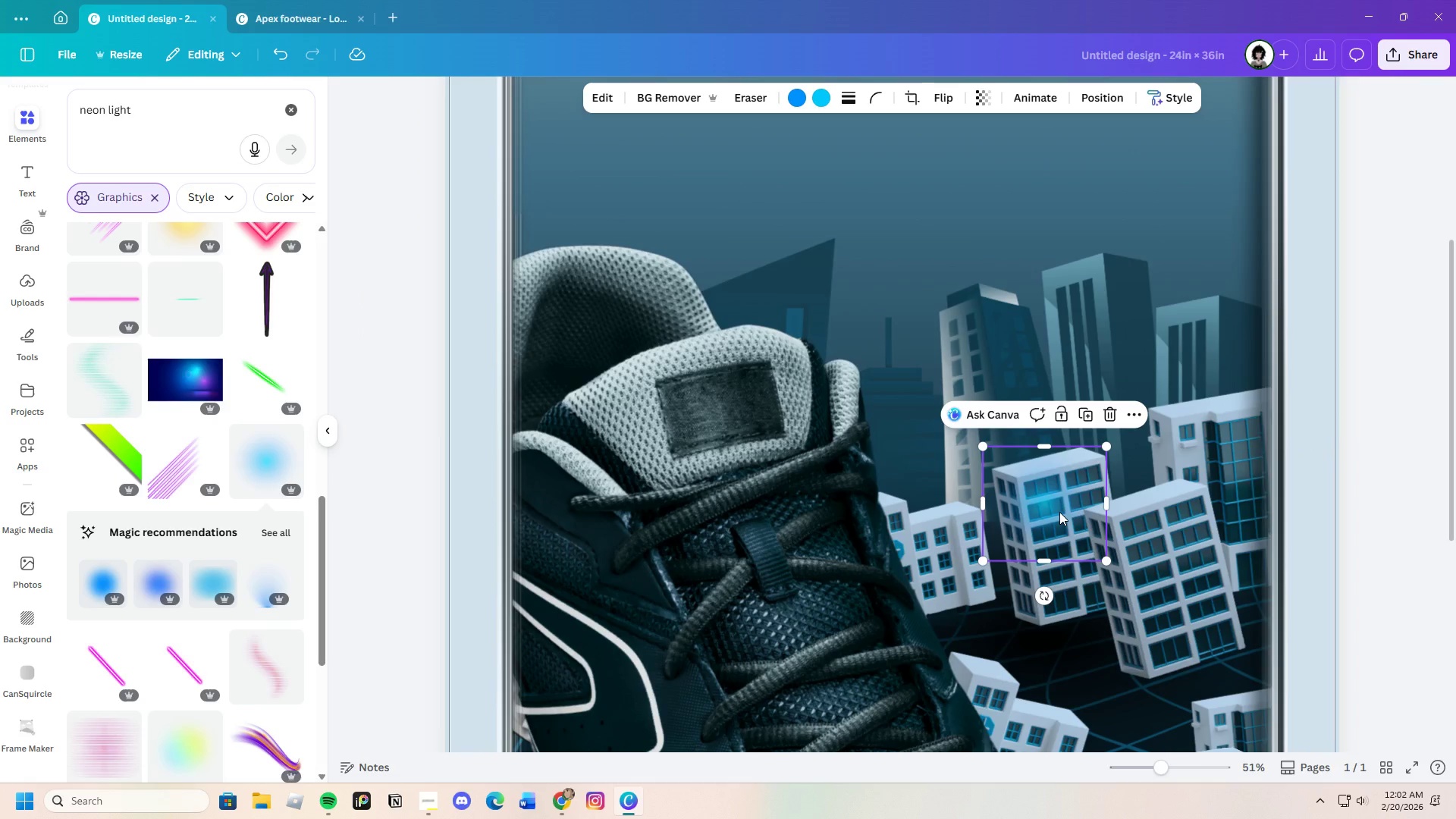 
key(Control+C)
 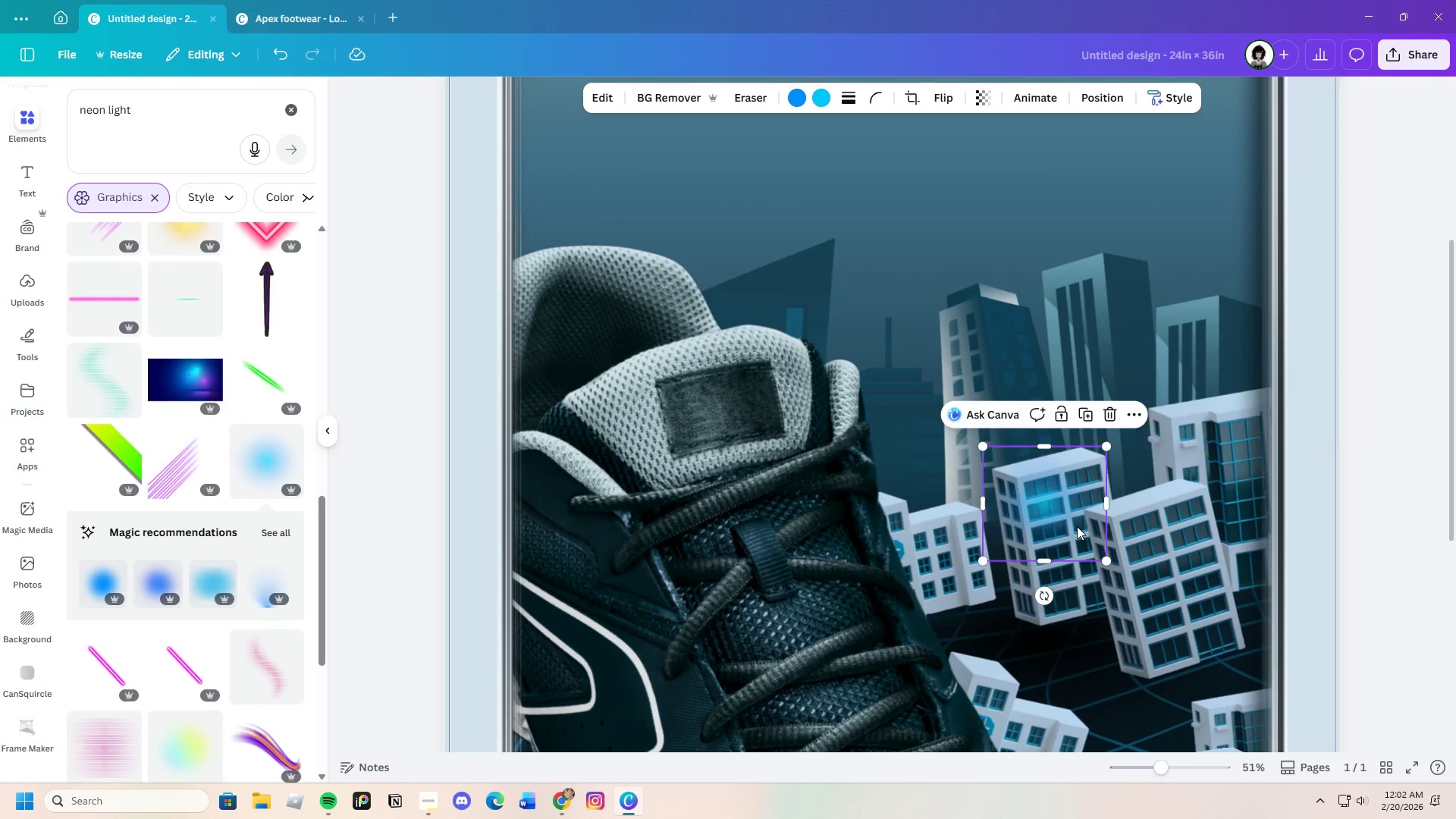 
key(Control+V)
 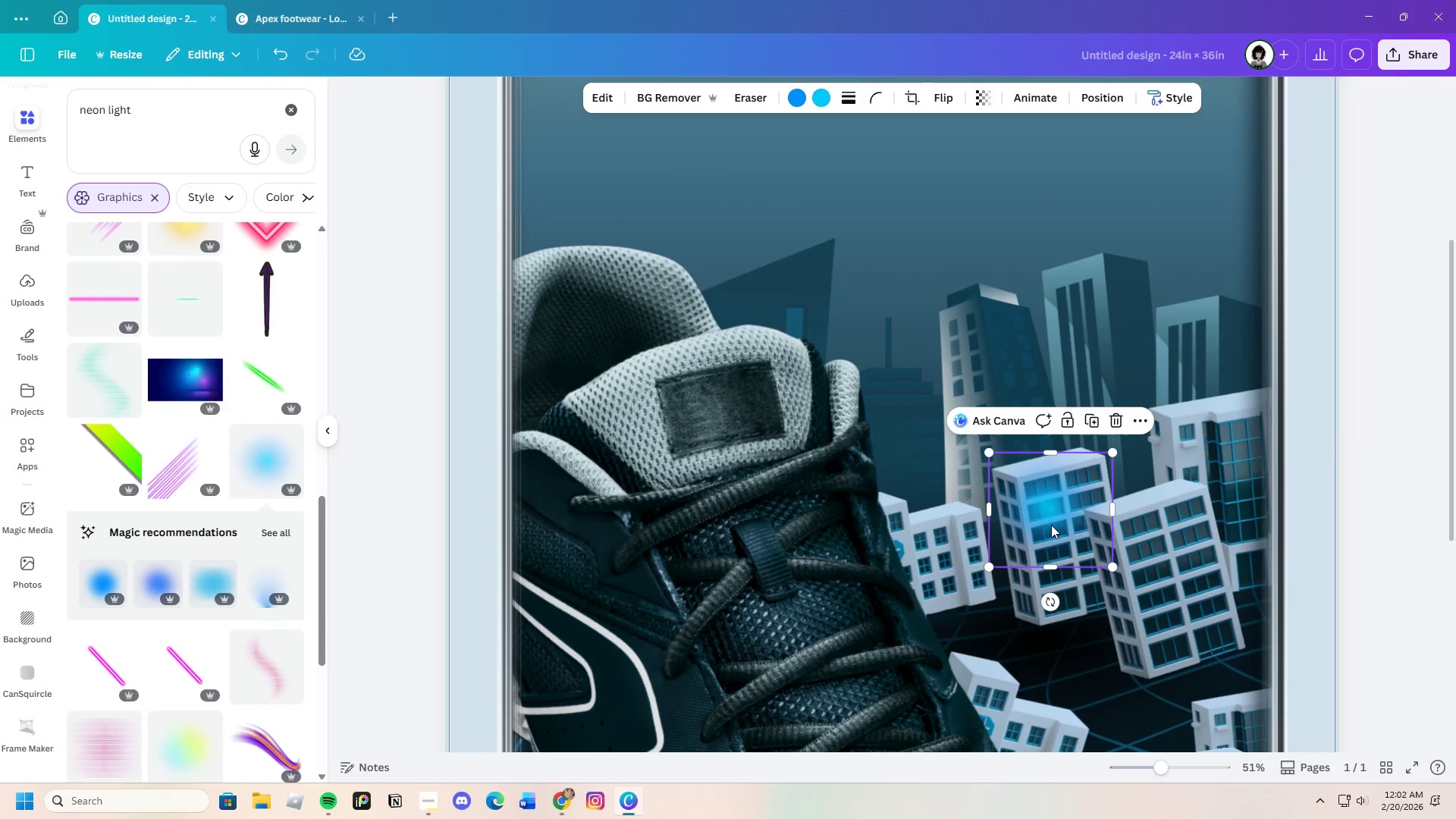 
left_click_drag(start_coordinate=[1051, 523], to_coordinate=[1077, 514])
 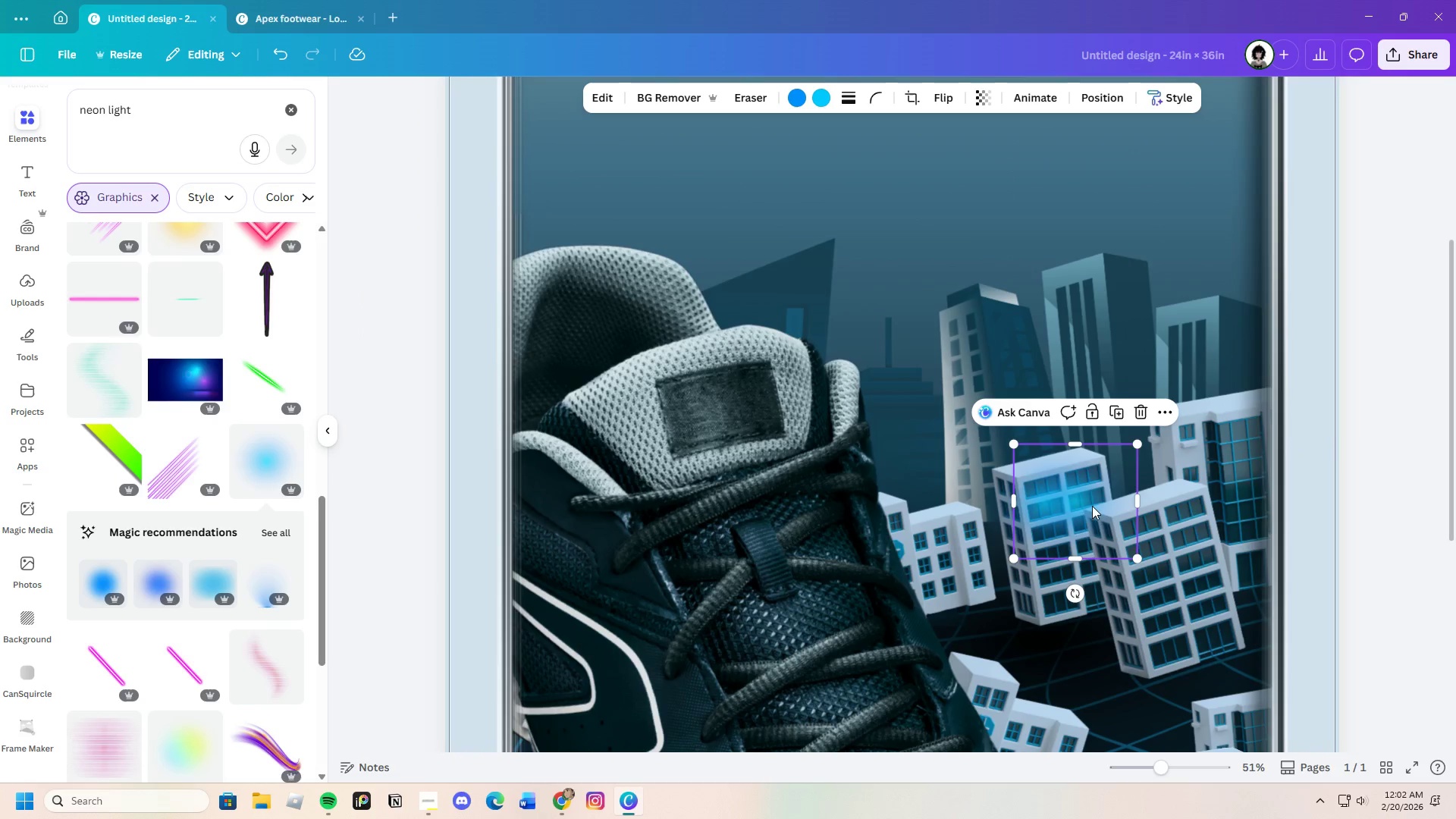 
left_click_drag(start_coordinate=[1090, 506], to_coordinate=[1097, 496])
 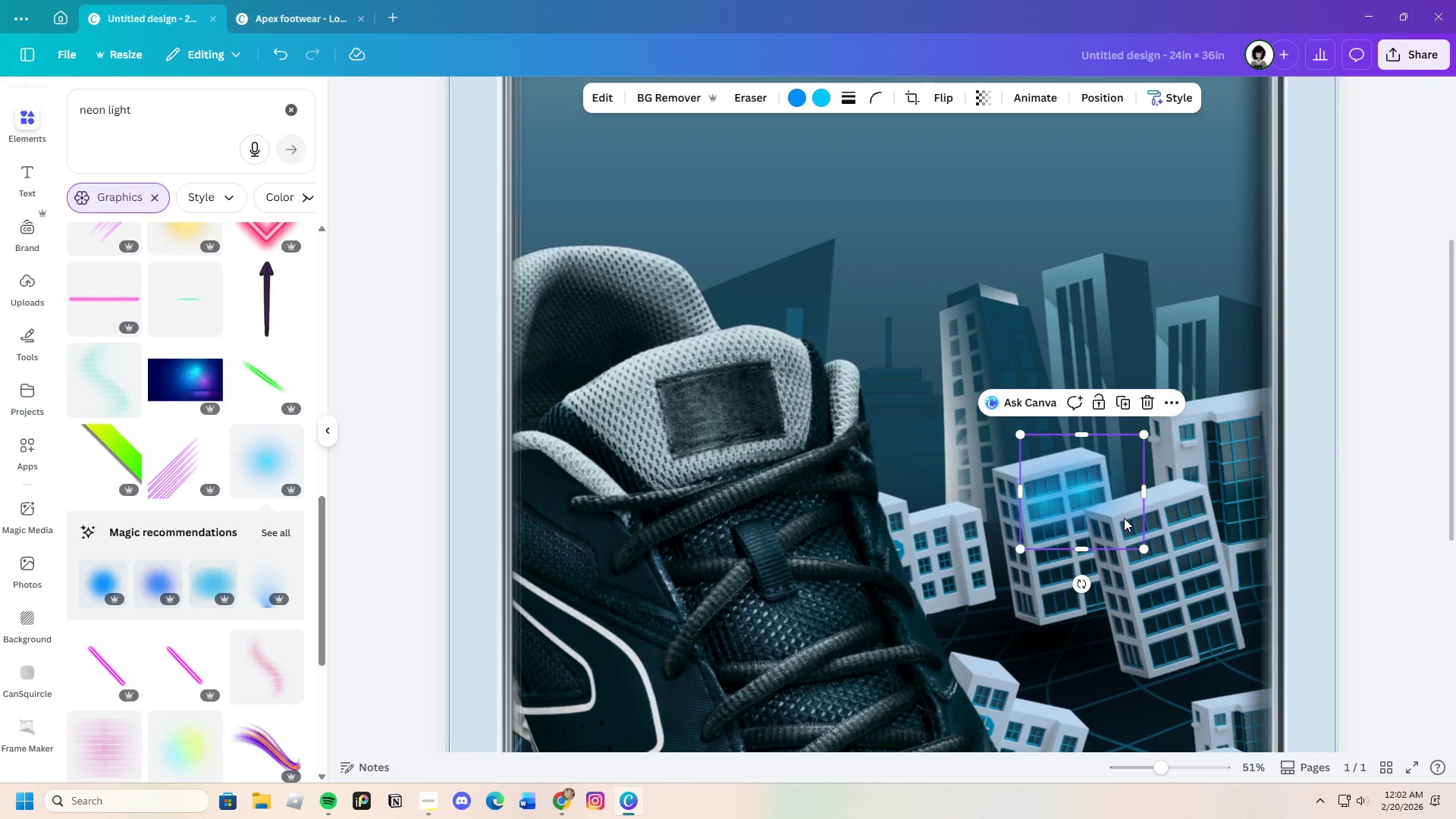 
key(Control+C)
 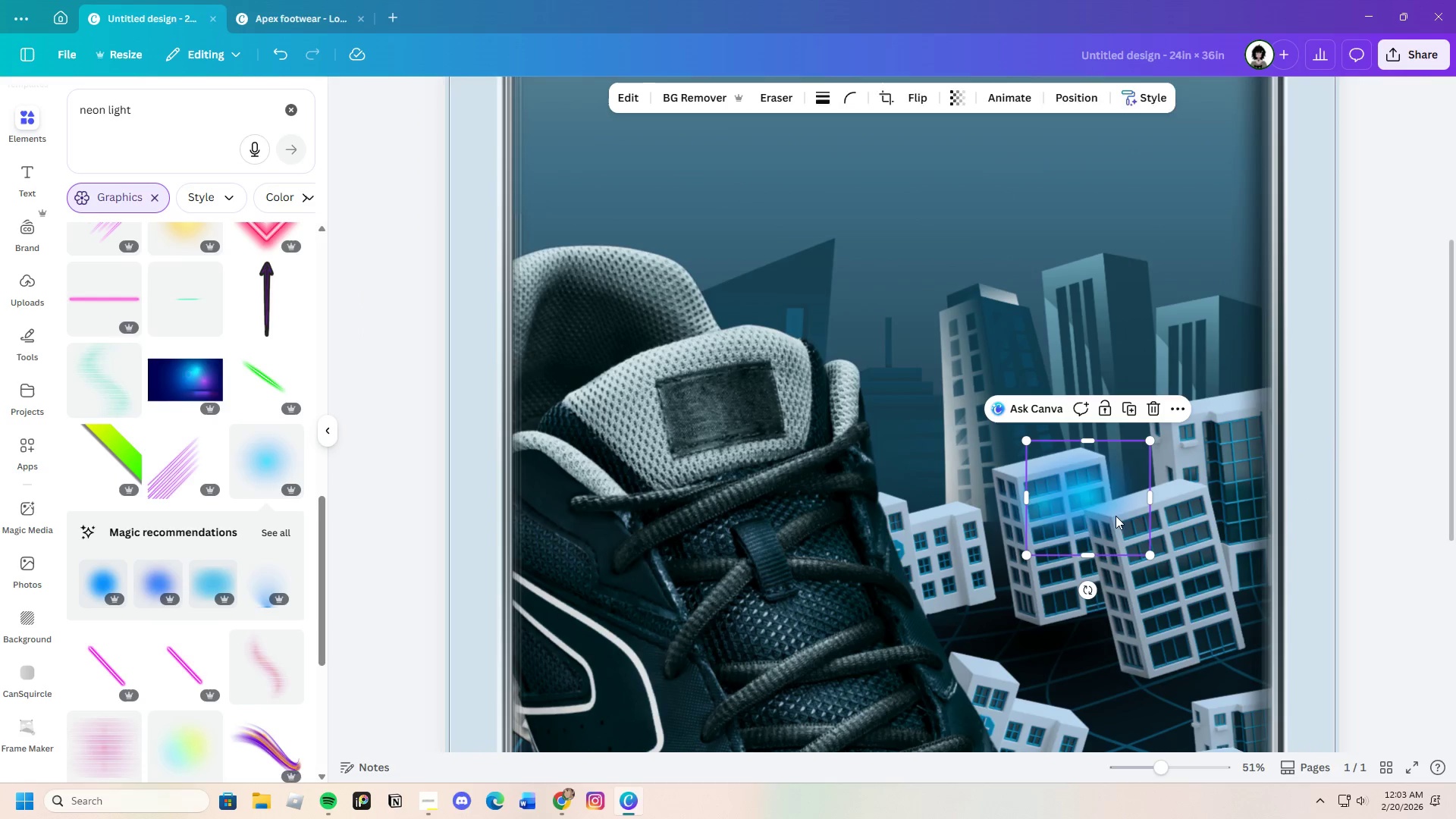 
key(Control+V)
 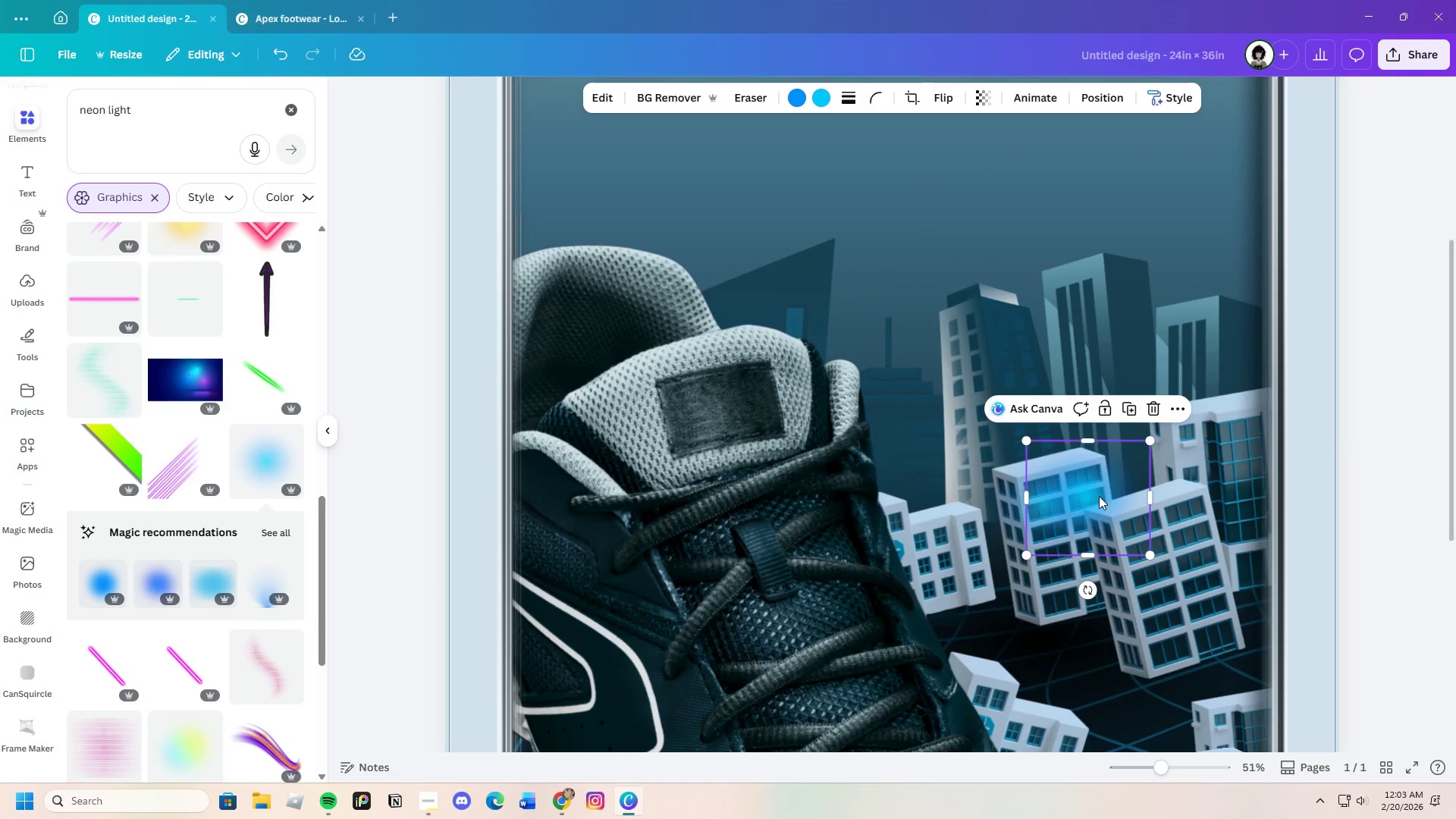 
left_click_drag(start_coordinate=[1100, 496], to_coordinate=[1063, 563])
 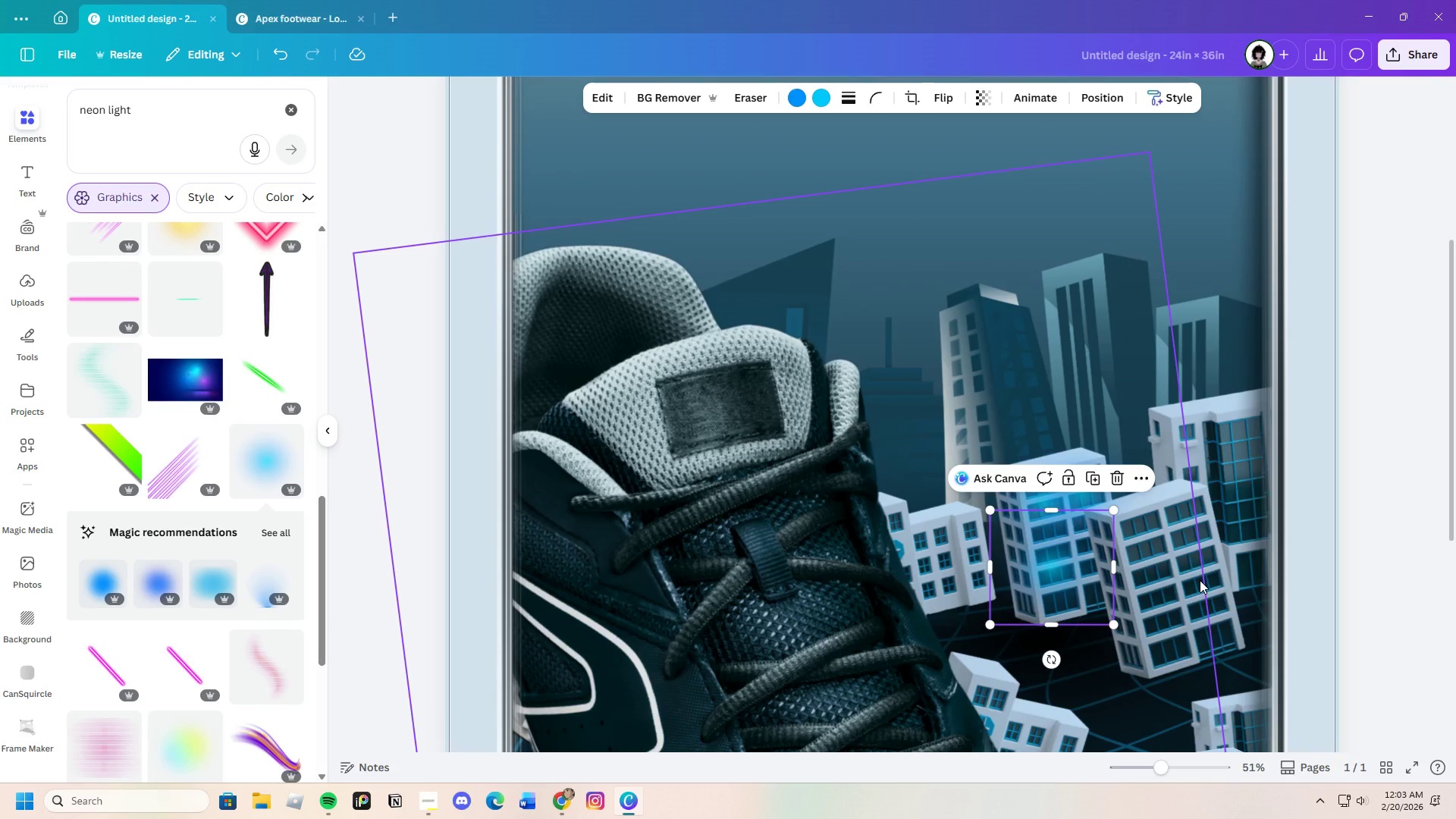 
key(Control+C)
 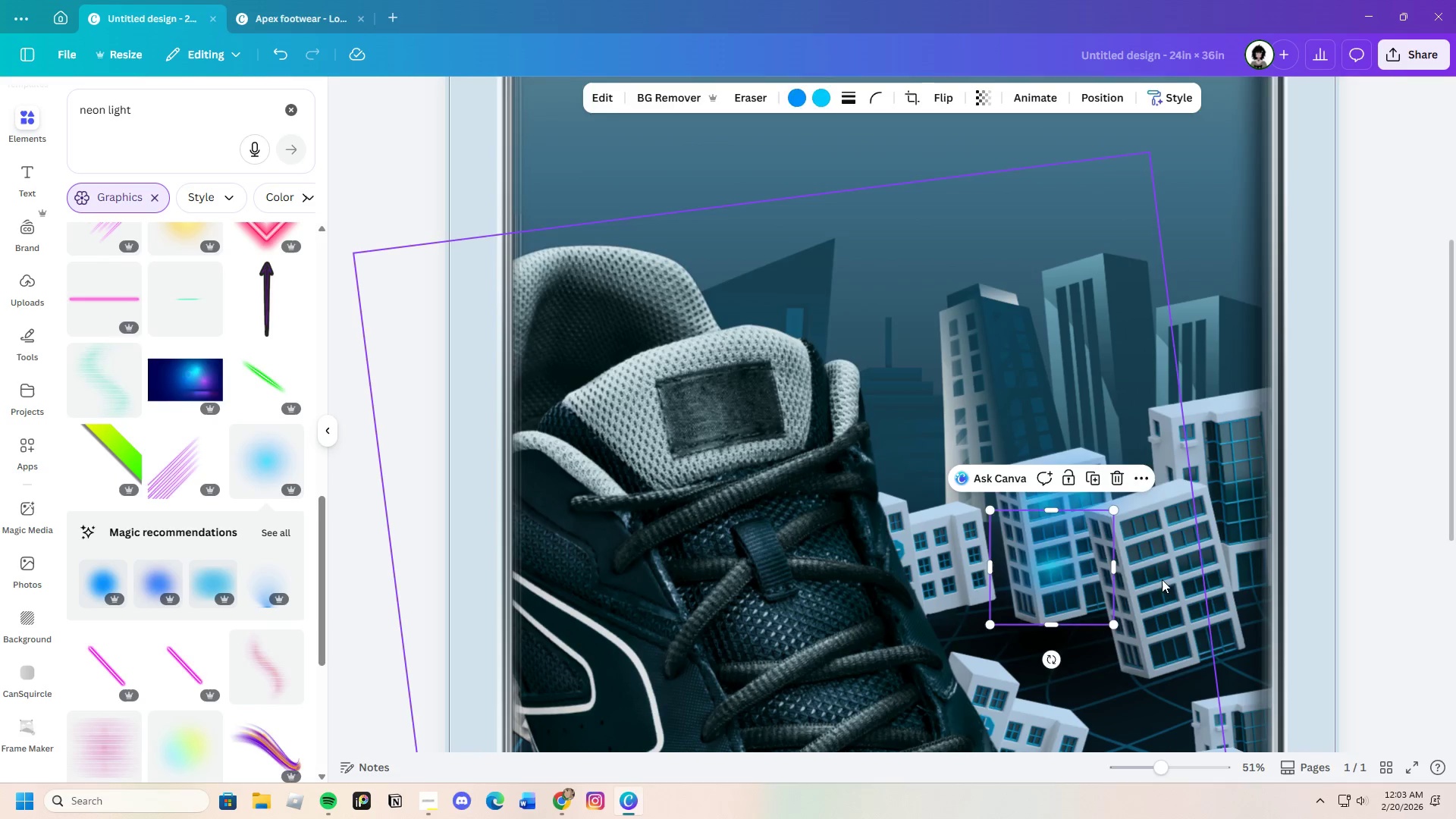 
key(Control+V)
 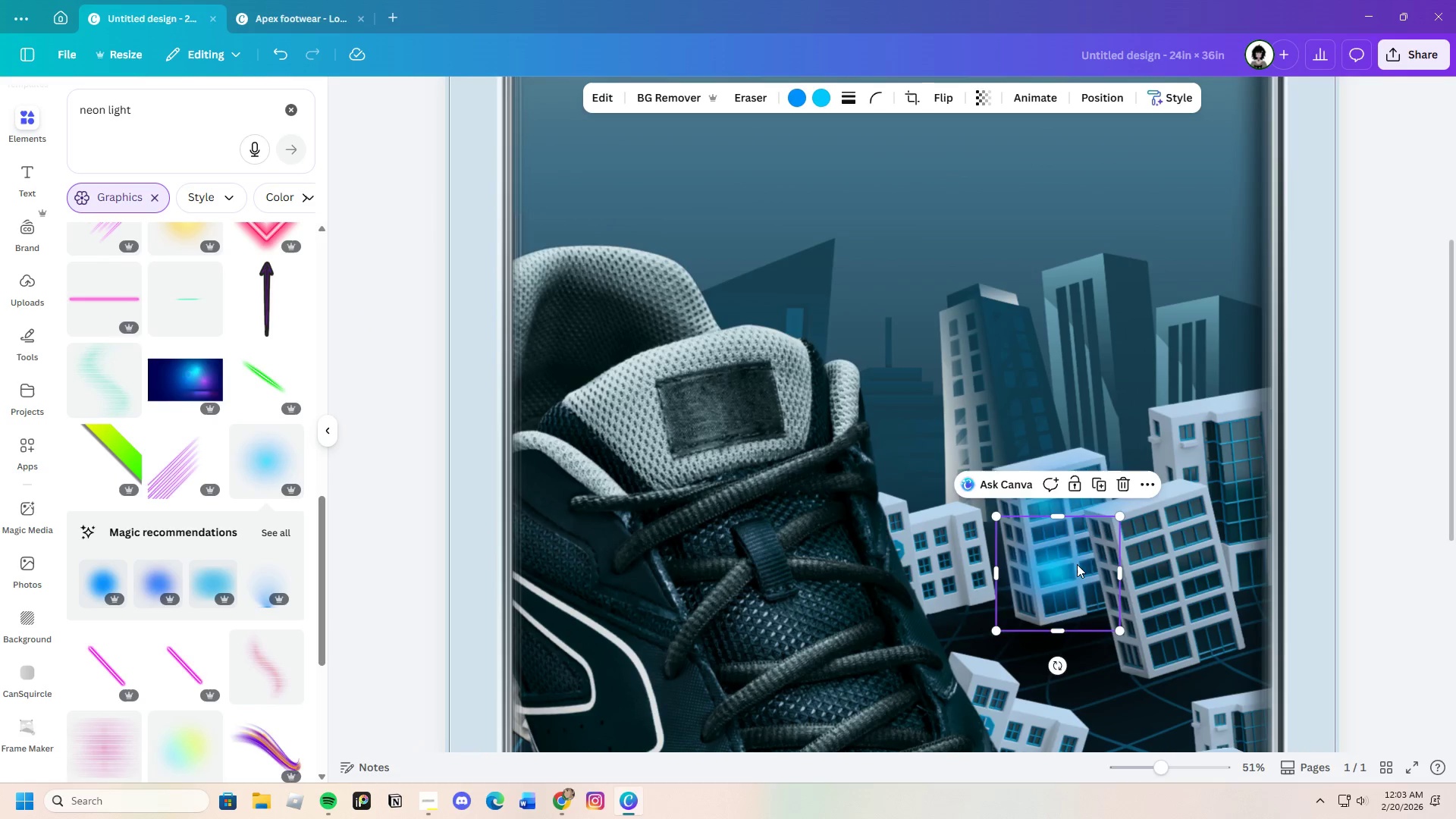 
left_click_drag(start_coordinate=[1077, 564], to_coordinate=[1102, 554])
 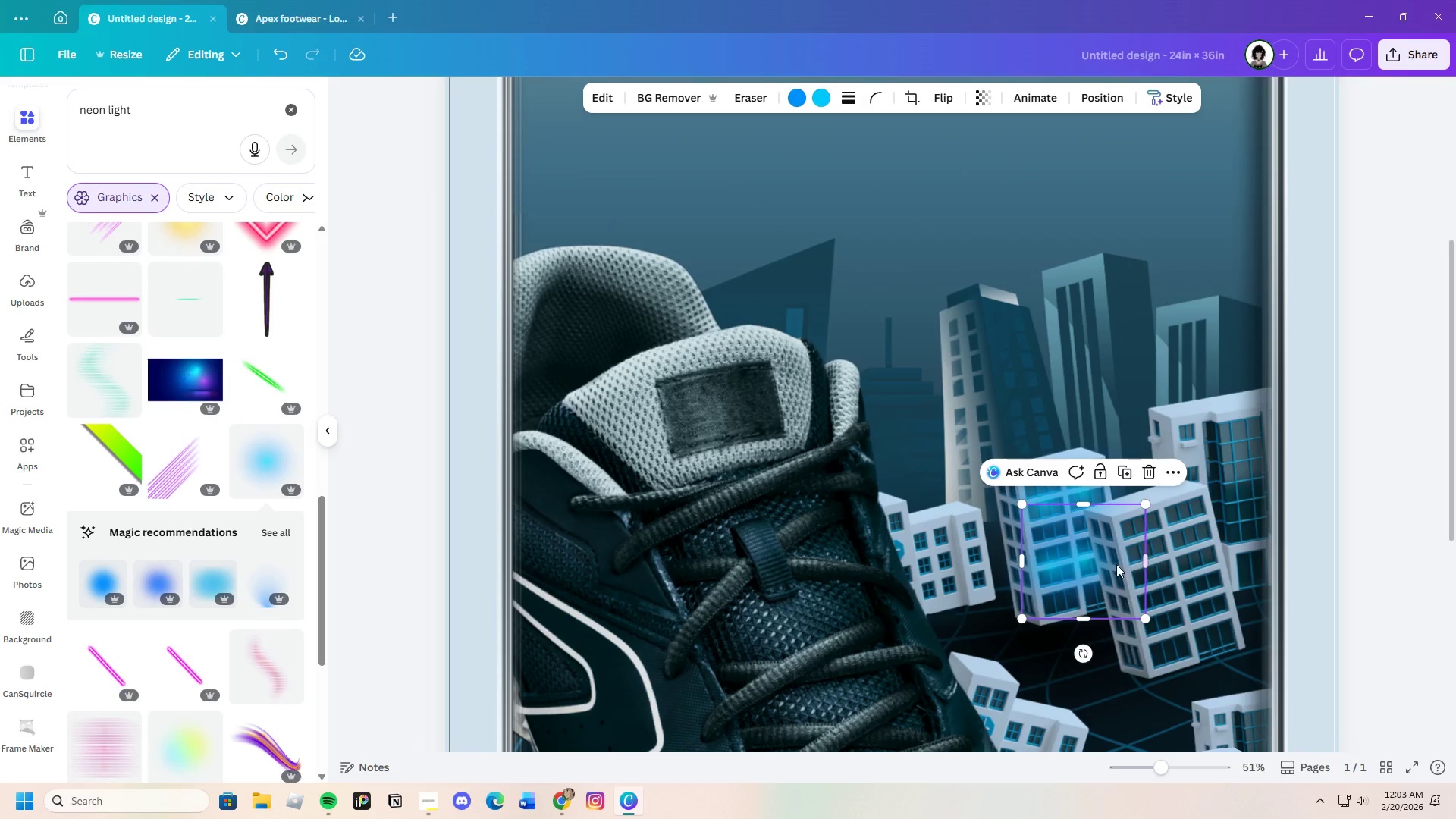 
left_click_drag(start_coordinate=[1097, 564], to_coordinate=[1100, 563])
 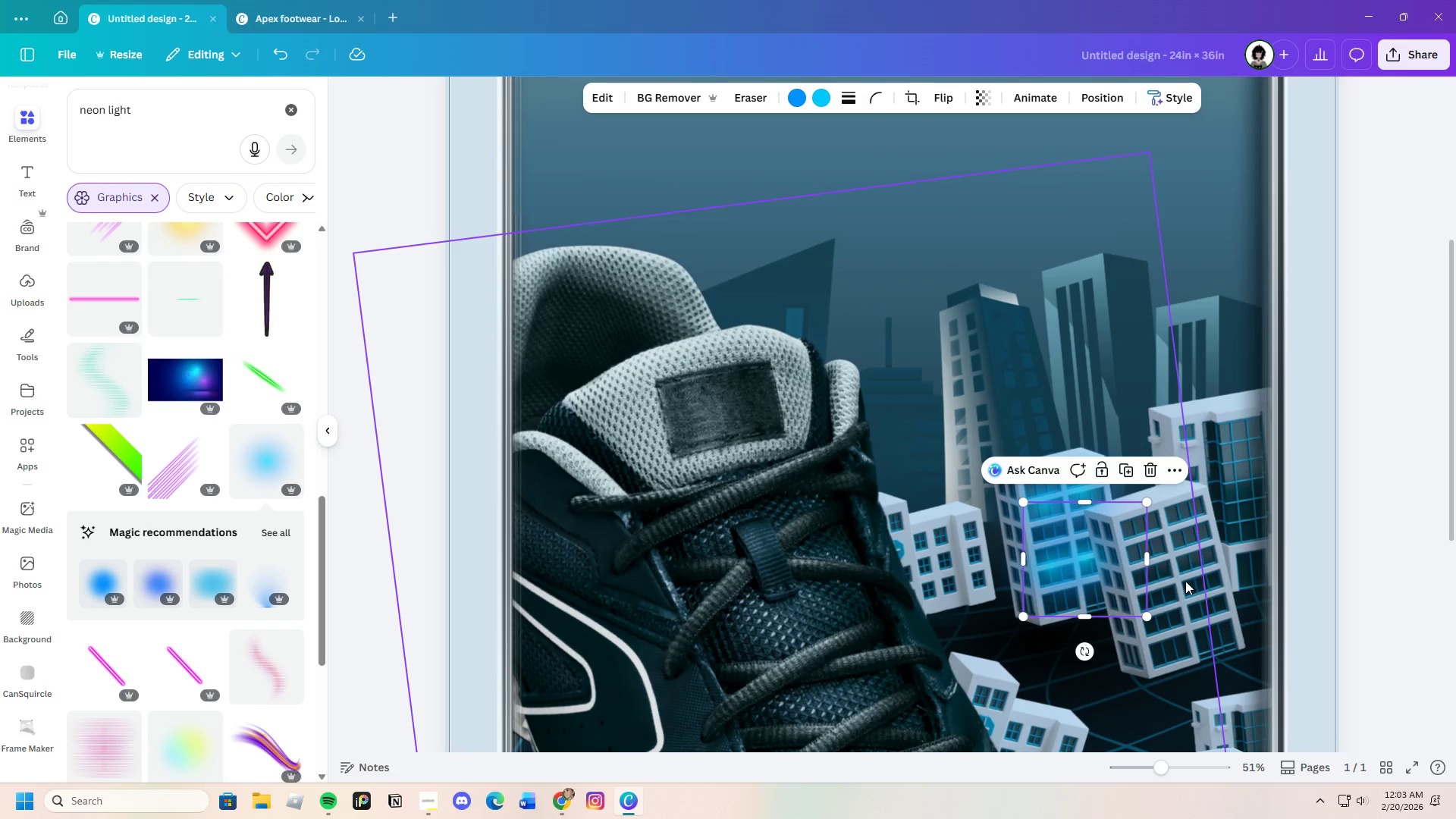 
key(Control+C)
 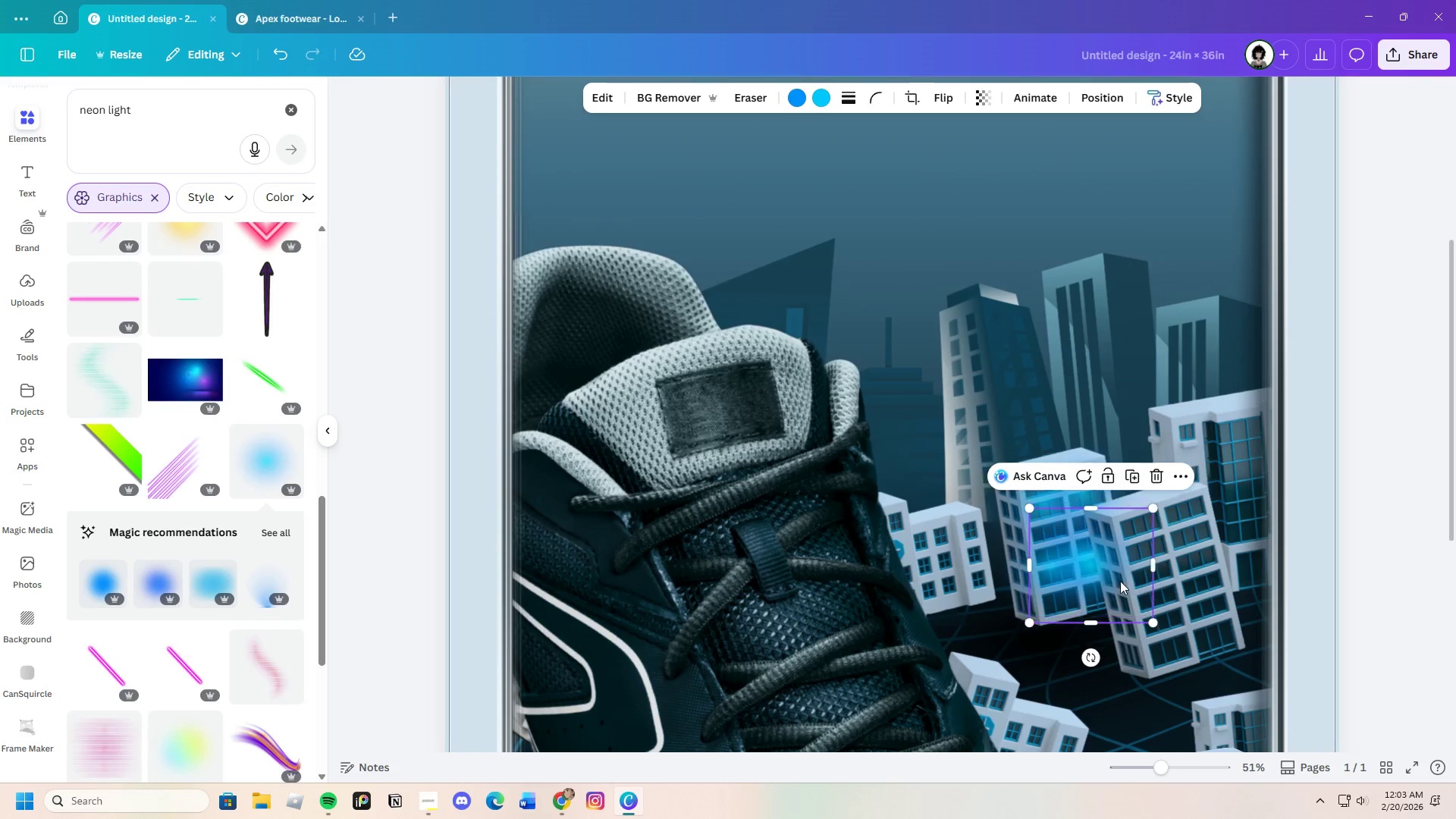 
key(Control+V)
 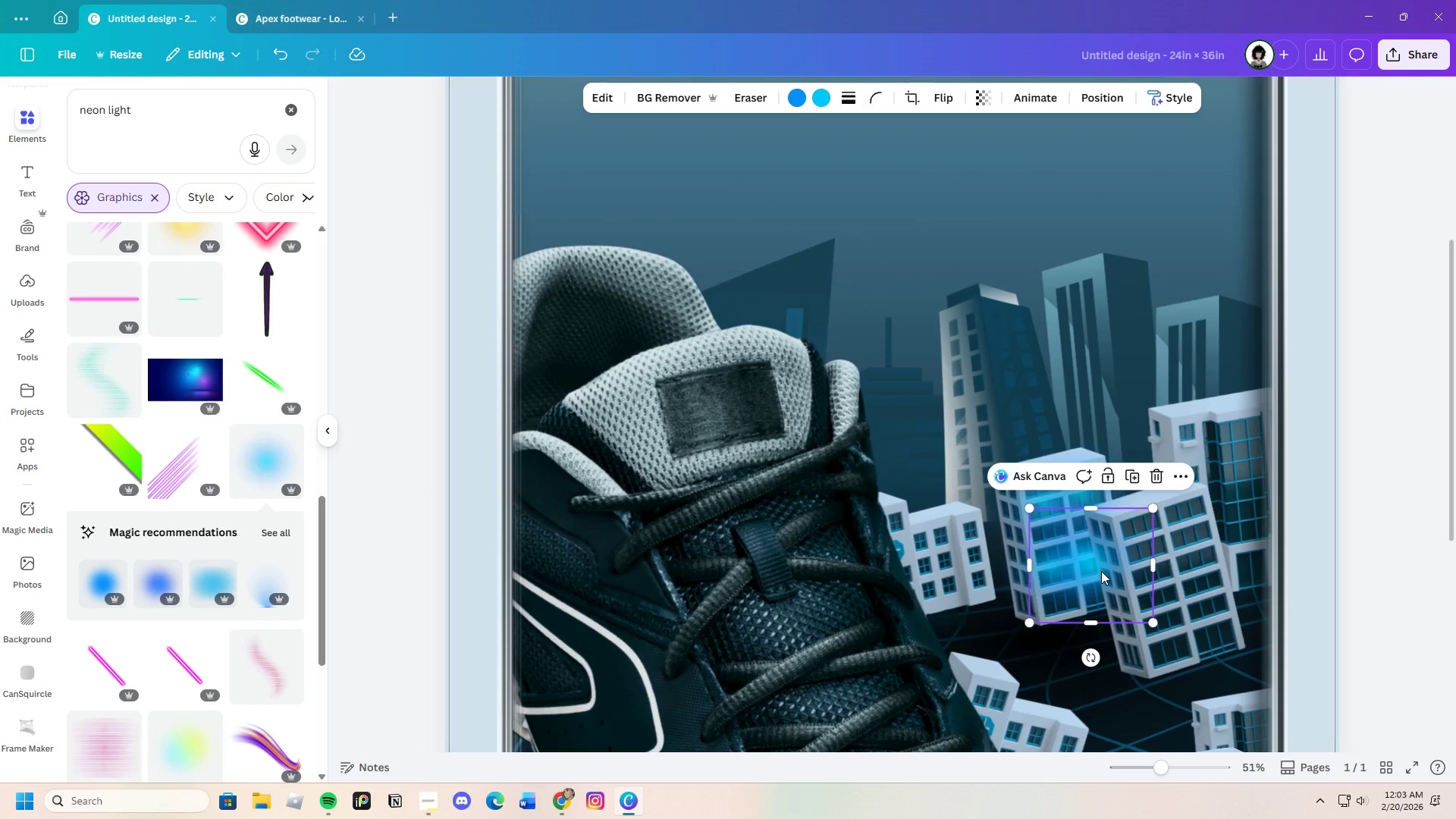 
left_click_drag(start_coordinate=[1101, 571], to_coordinate=[1153, 548])
 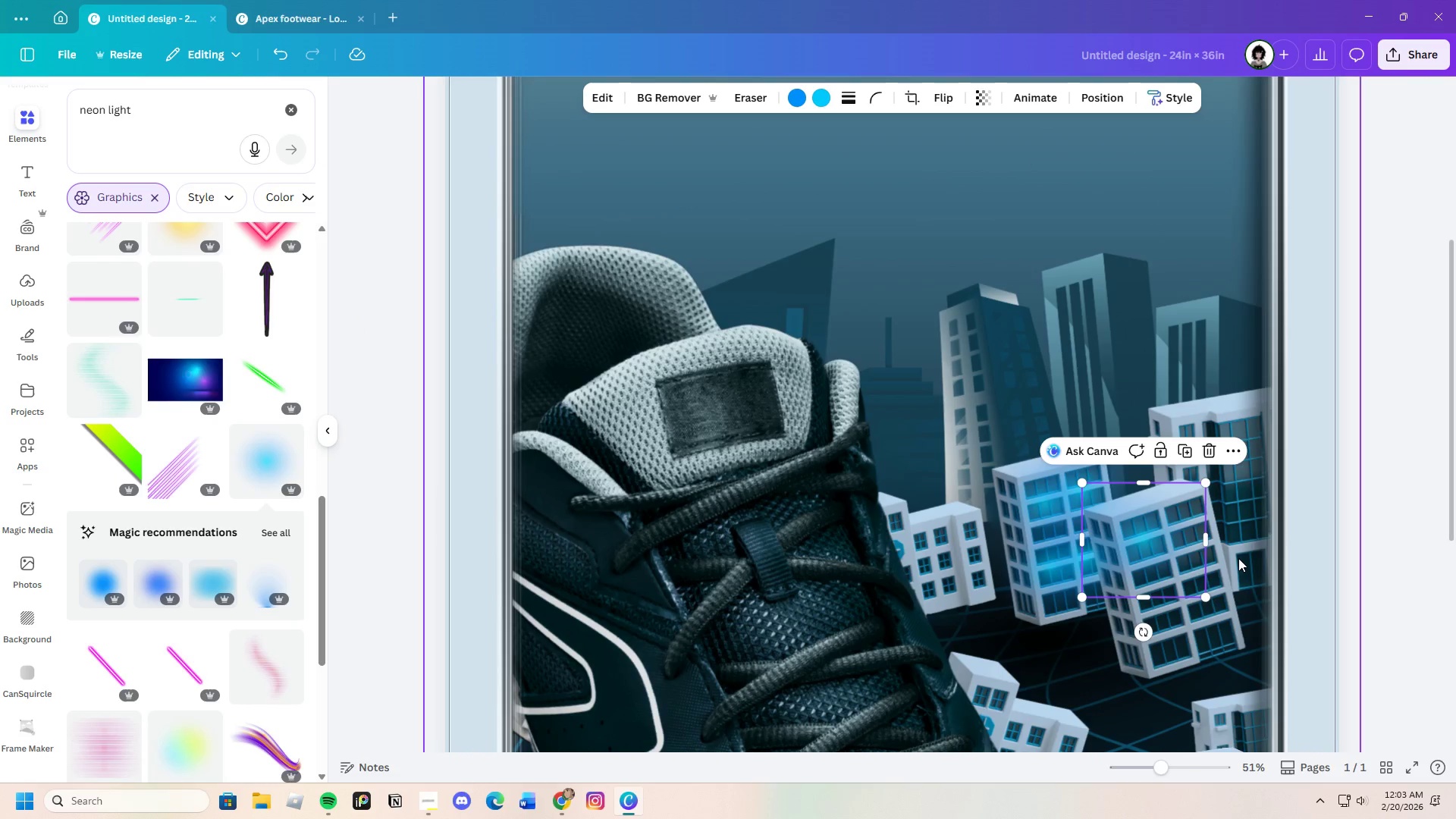 
key(Control+C)
 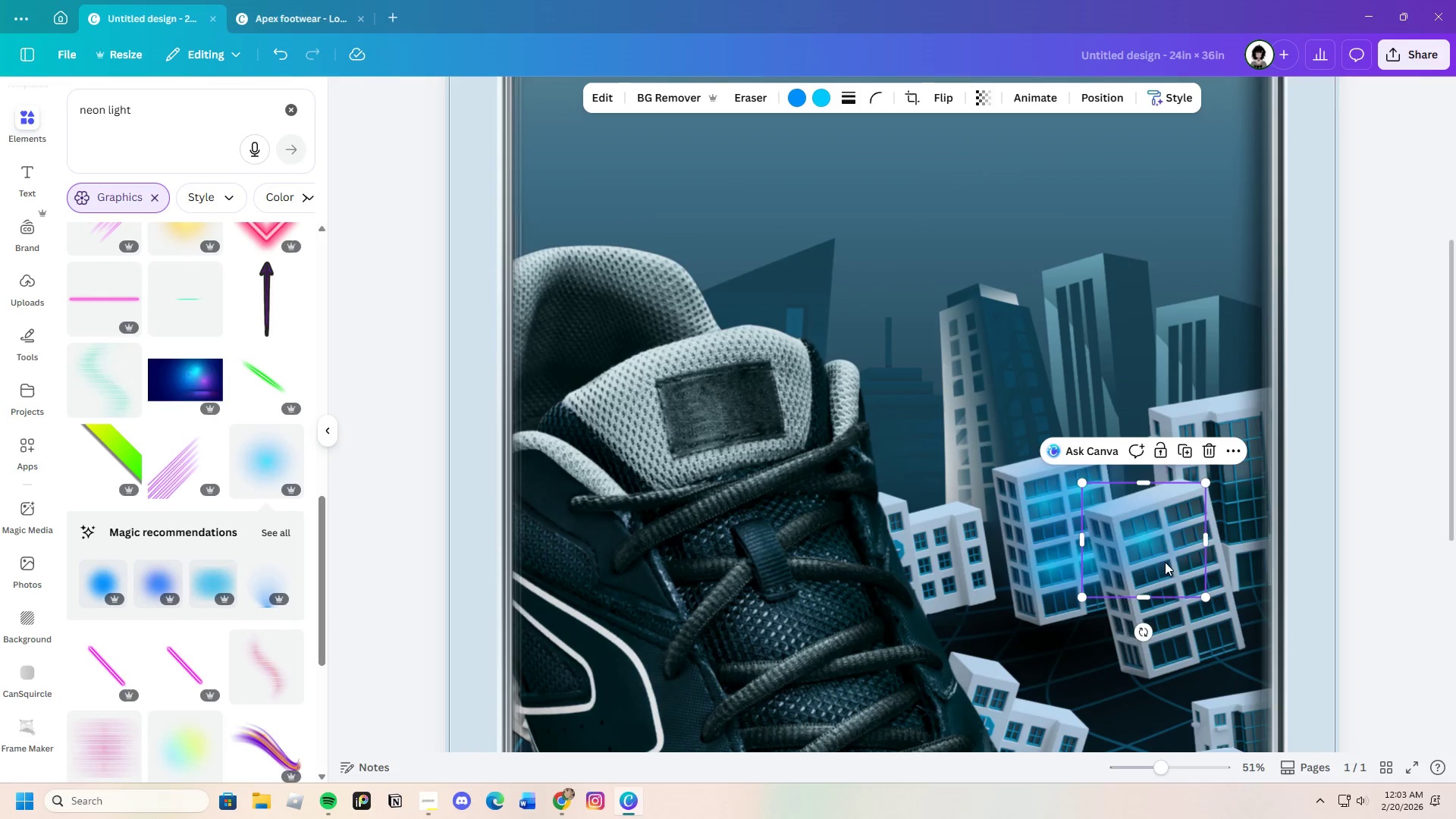 
key(Control+V)
 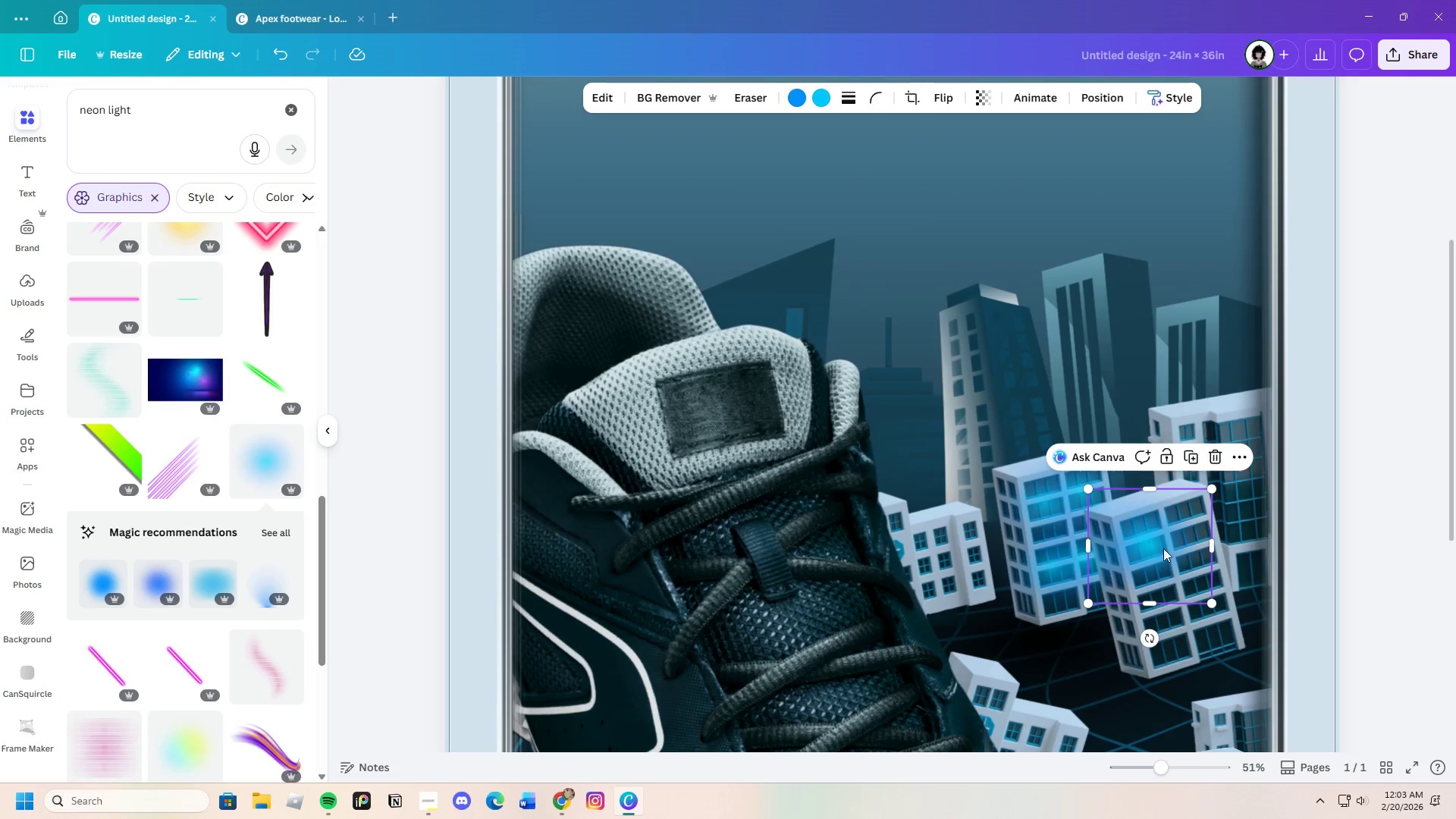 
left_click_drag(start_coordinate=[1153, 548], to_coordinate=[1194, 530])
 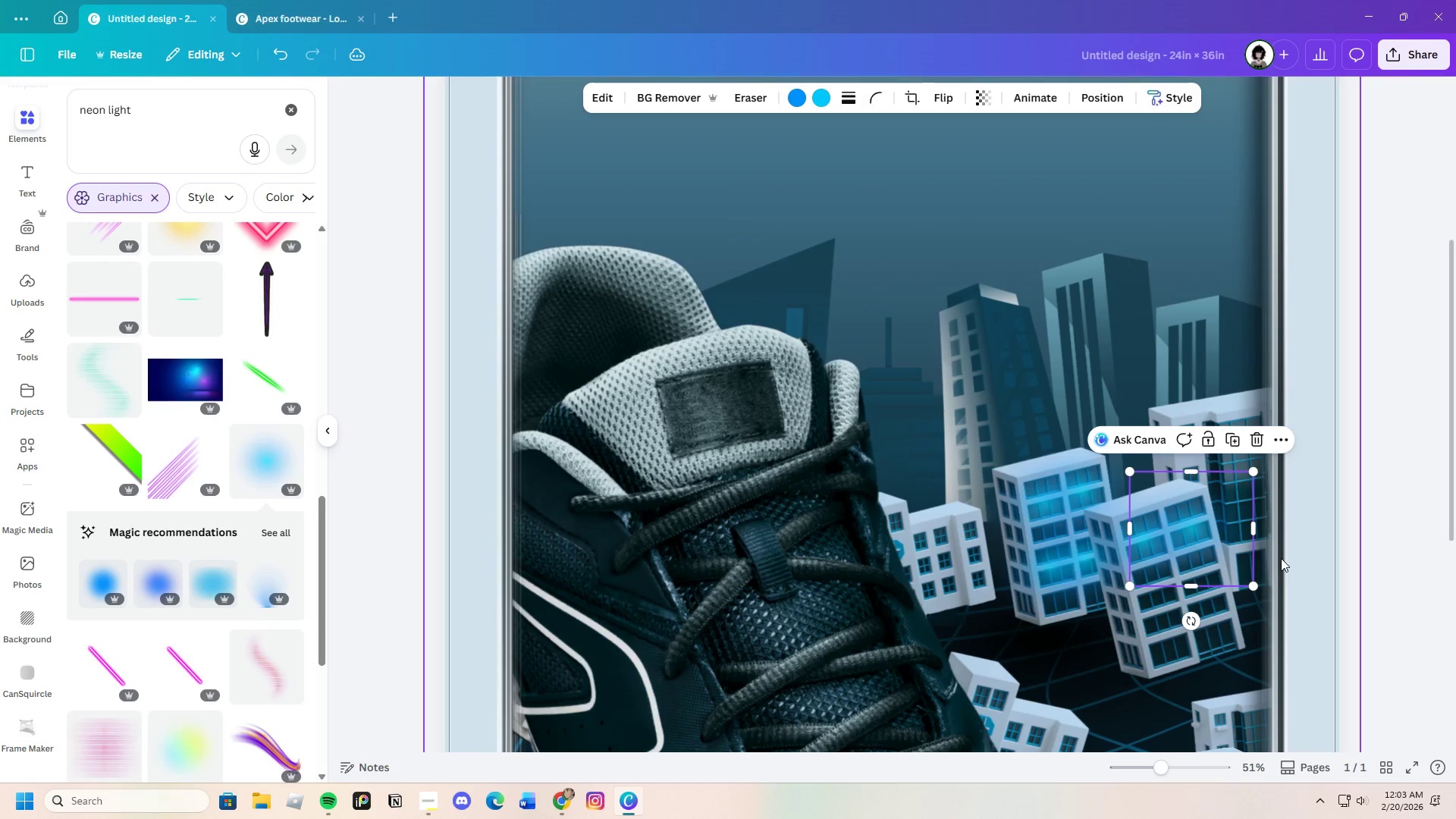 
key(Control+C)
 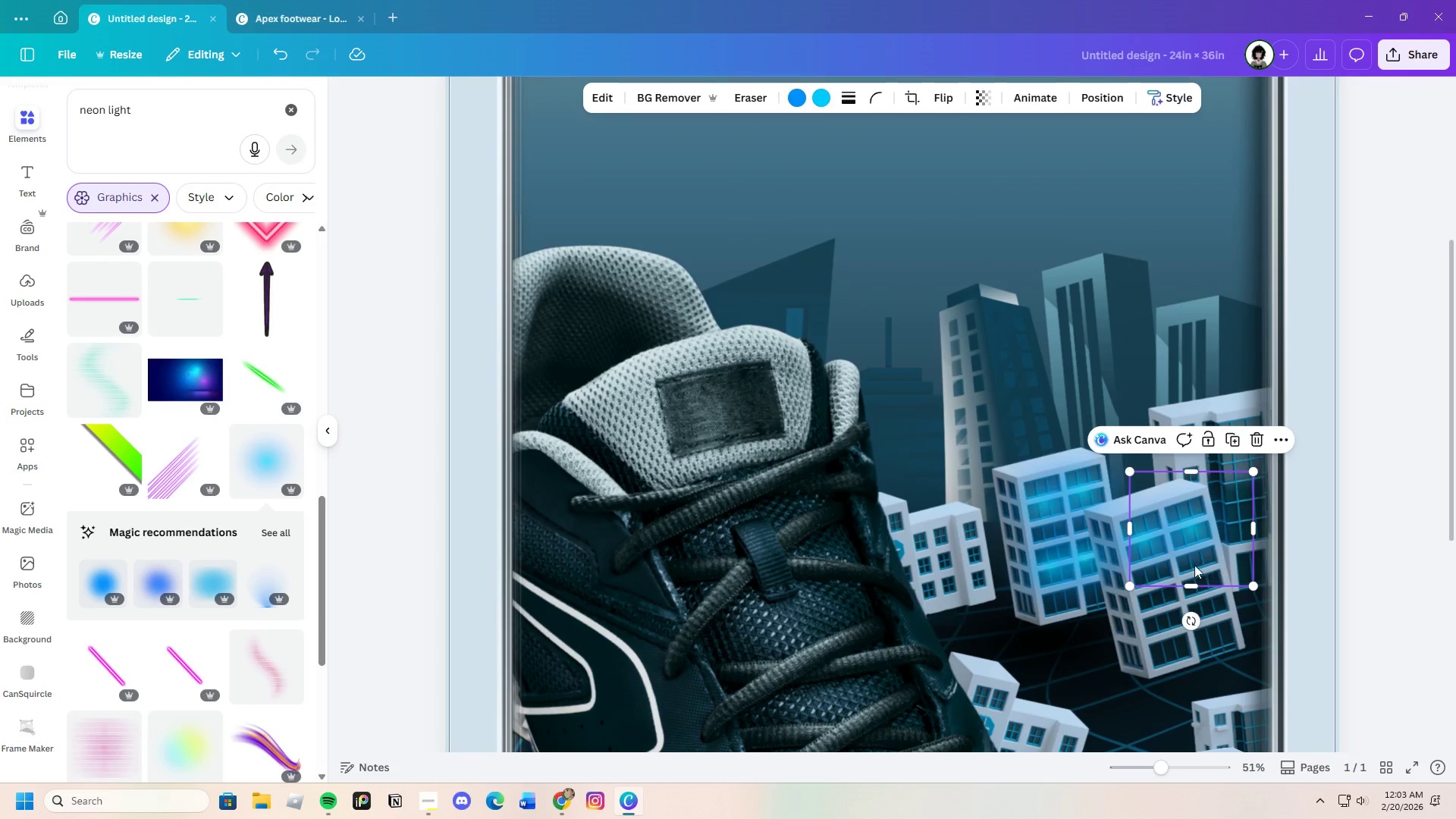 
key(Control+V)
 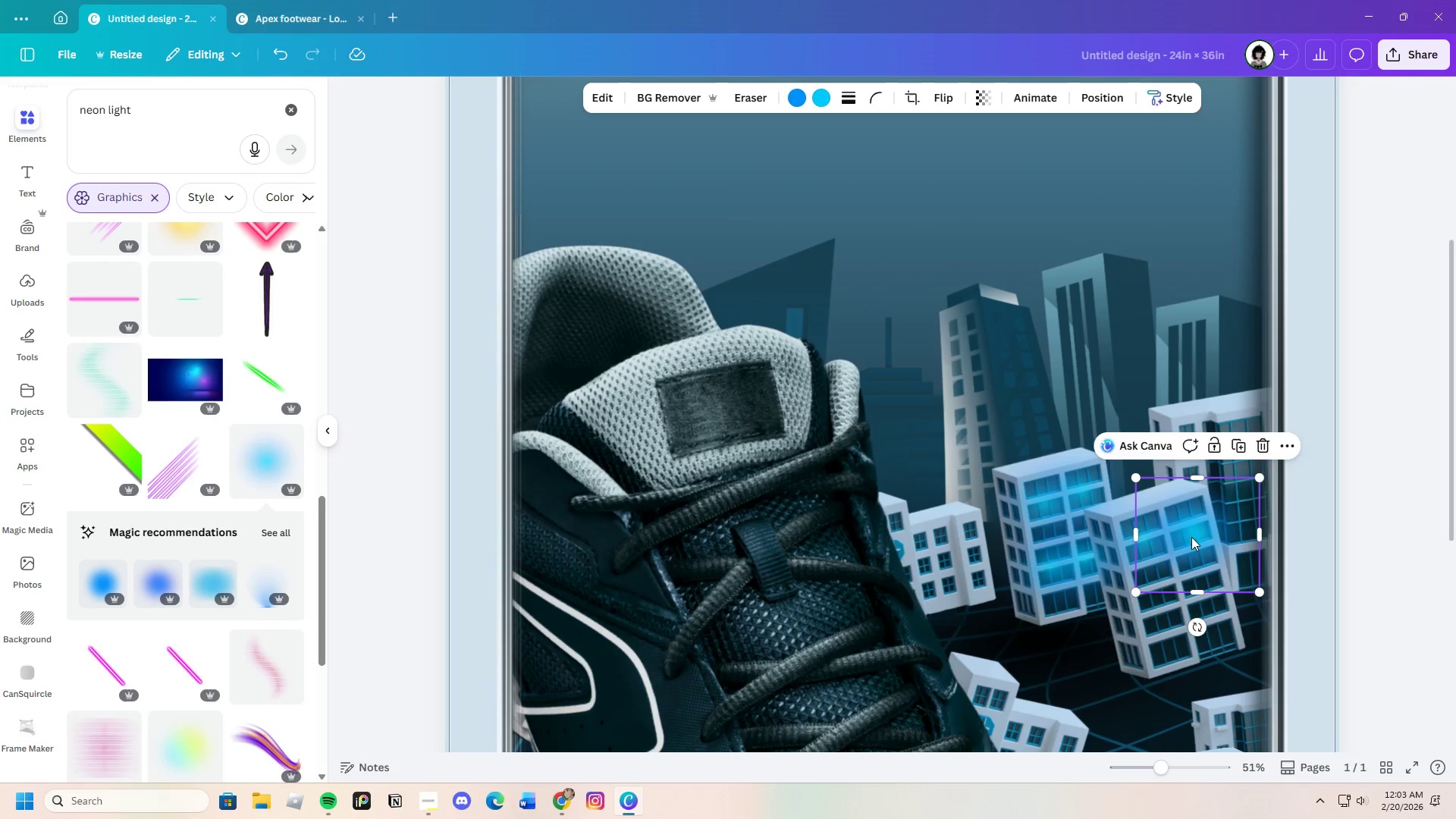 
left_click_drag(start_coordinate=[1191, 537], to_coordinate=[1166, 607])
 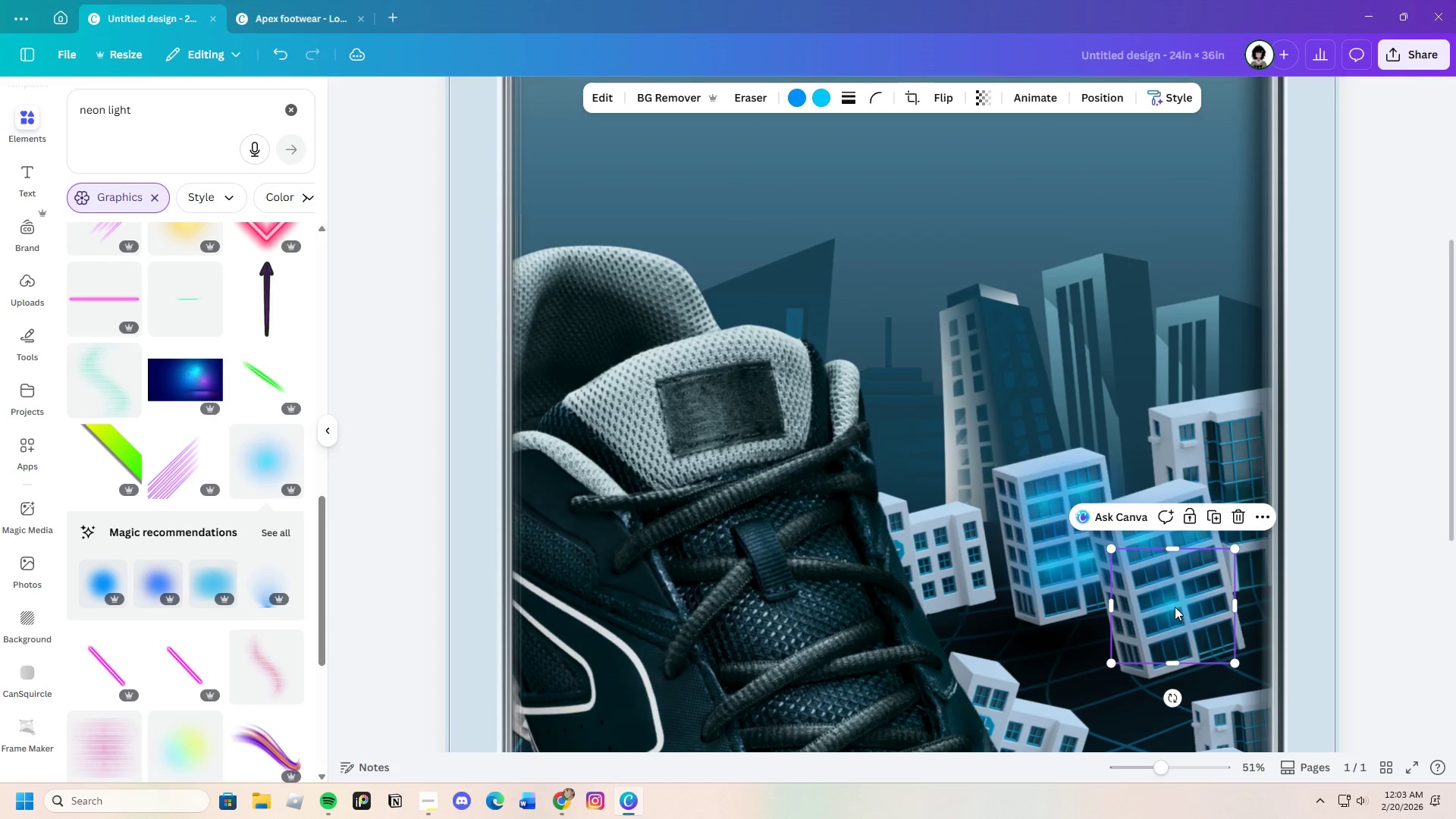 
key(Control+C)
 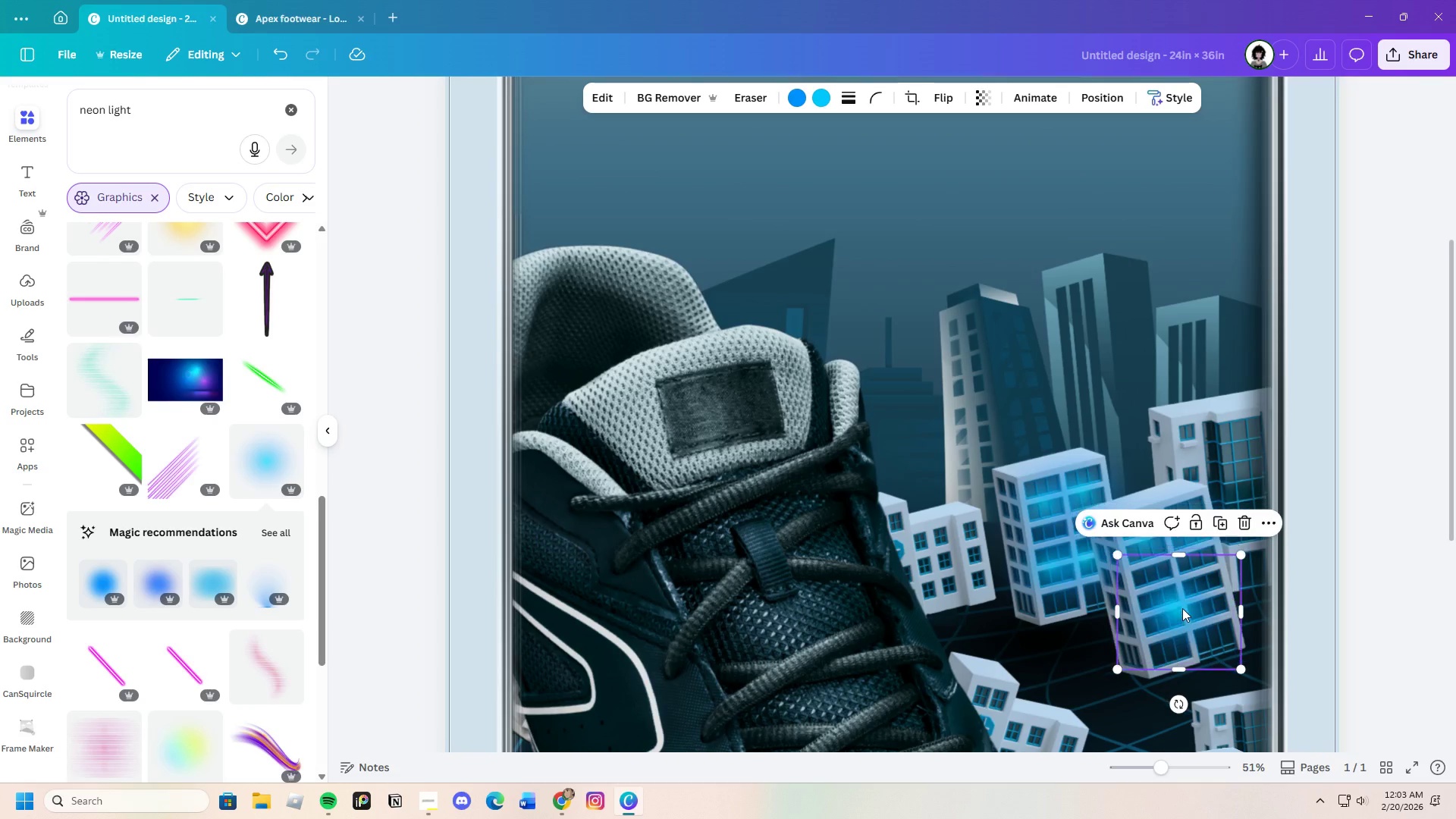 
key(Control+V)
 